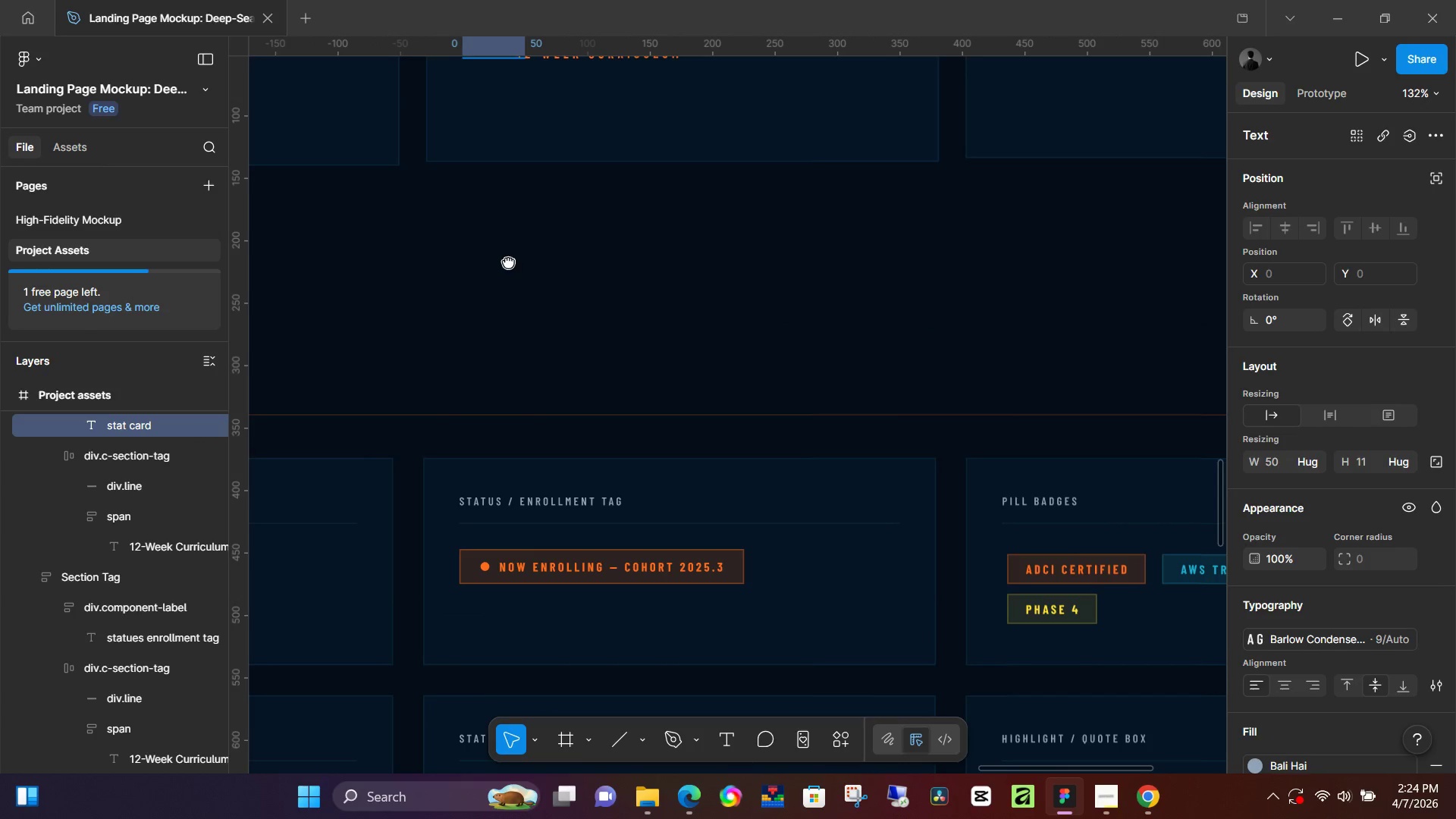 
hold_key(key=Space, duration=1.5)
 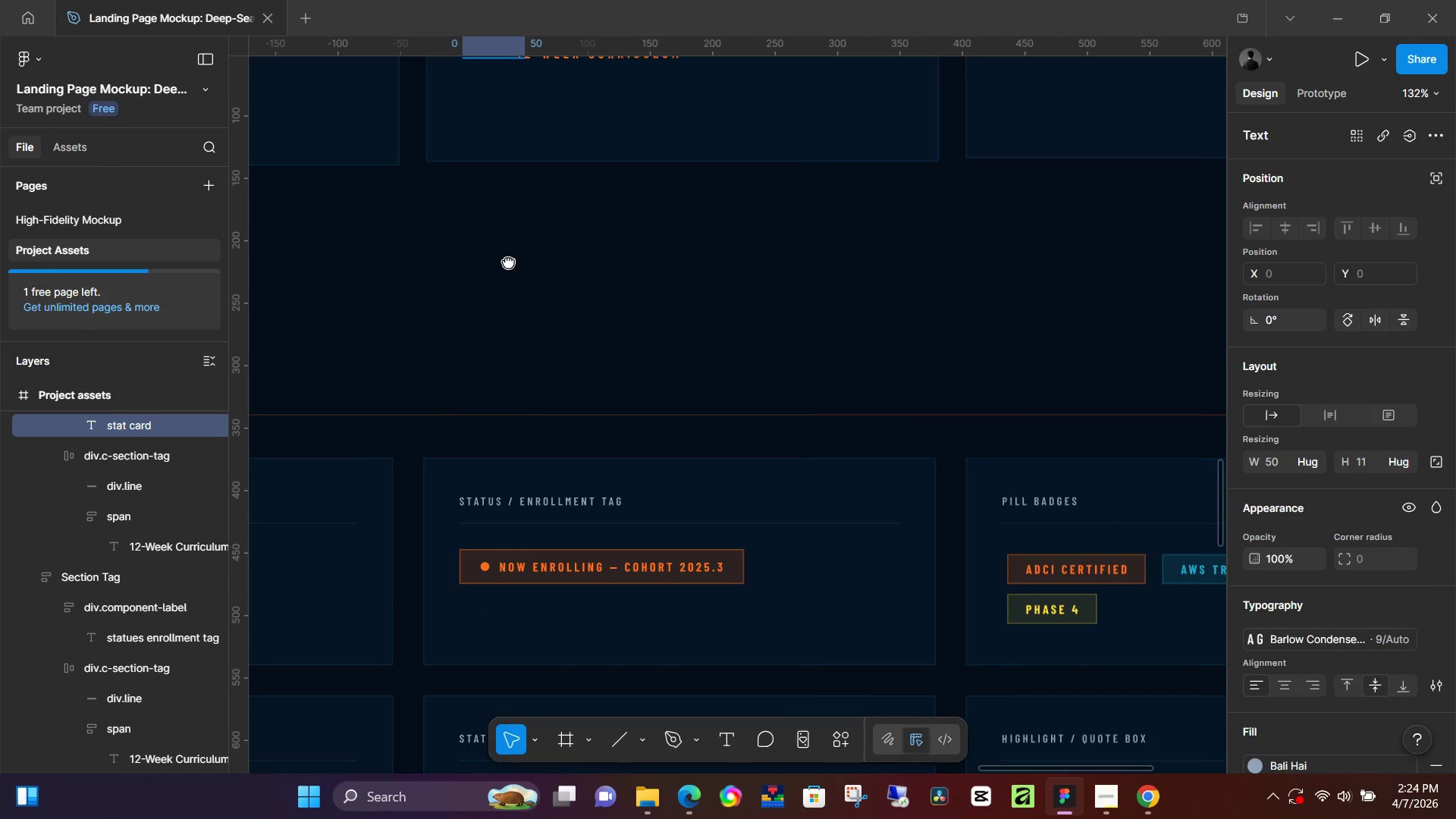 
hold_key(key=Space, duration=1.52)
 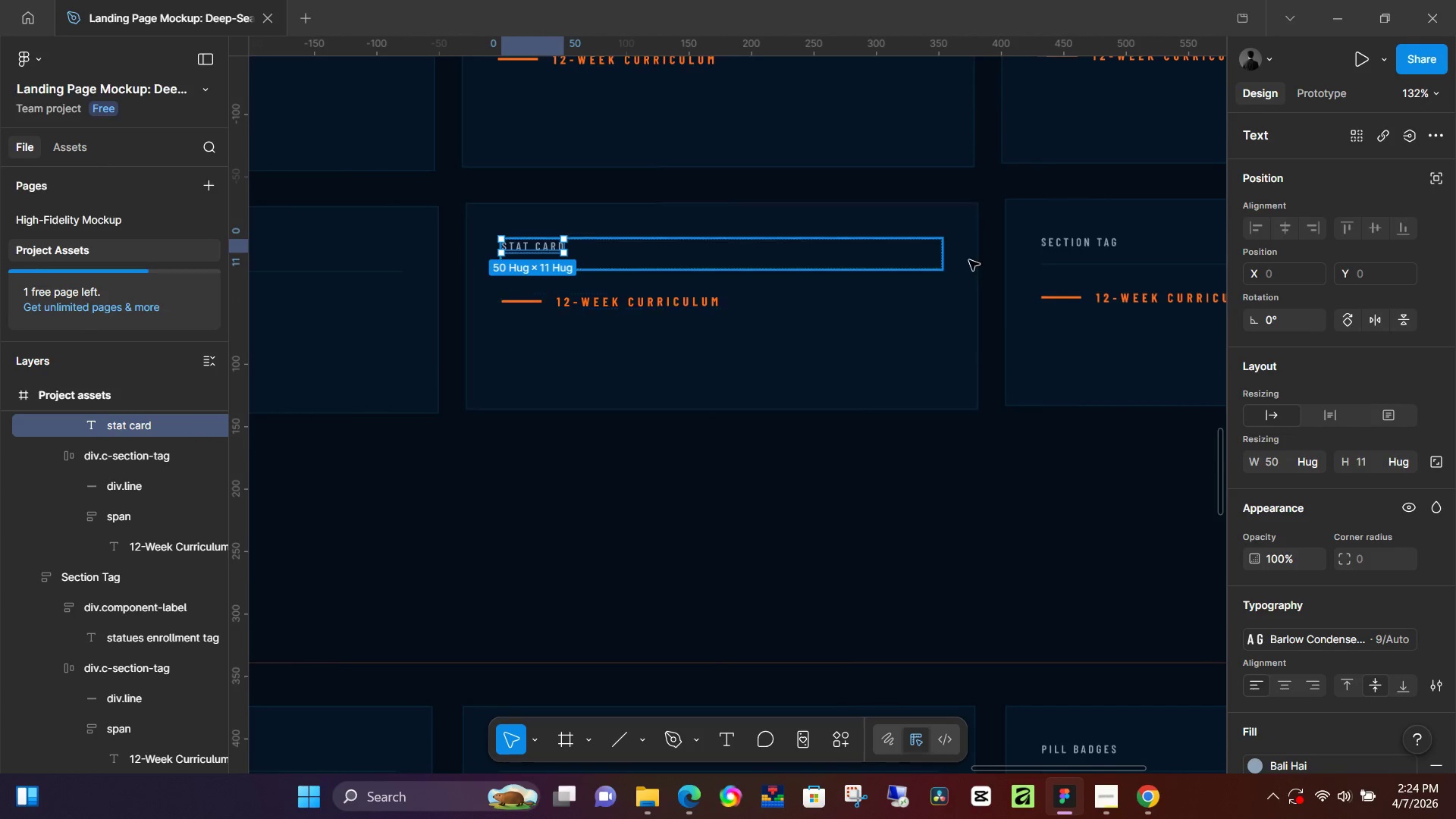 
hold_key(key=Space, duration=0.34)
 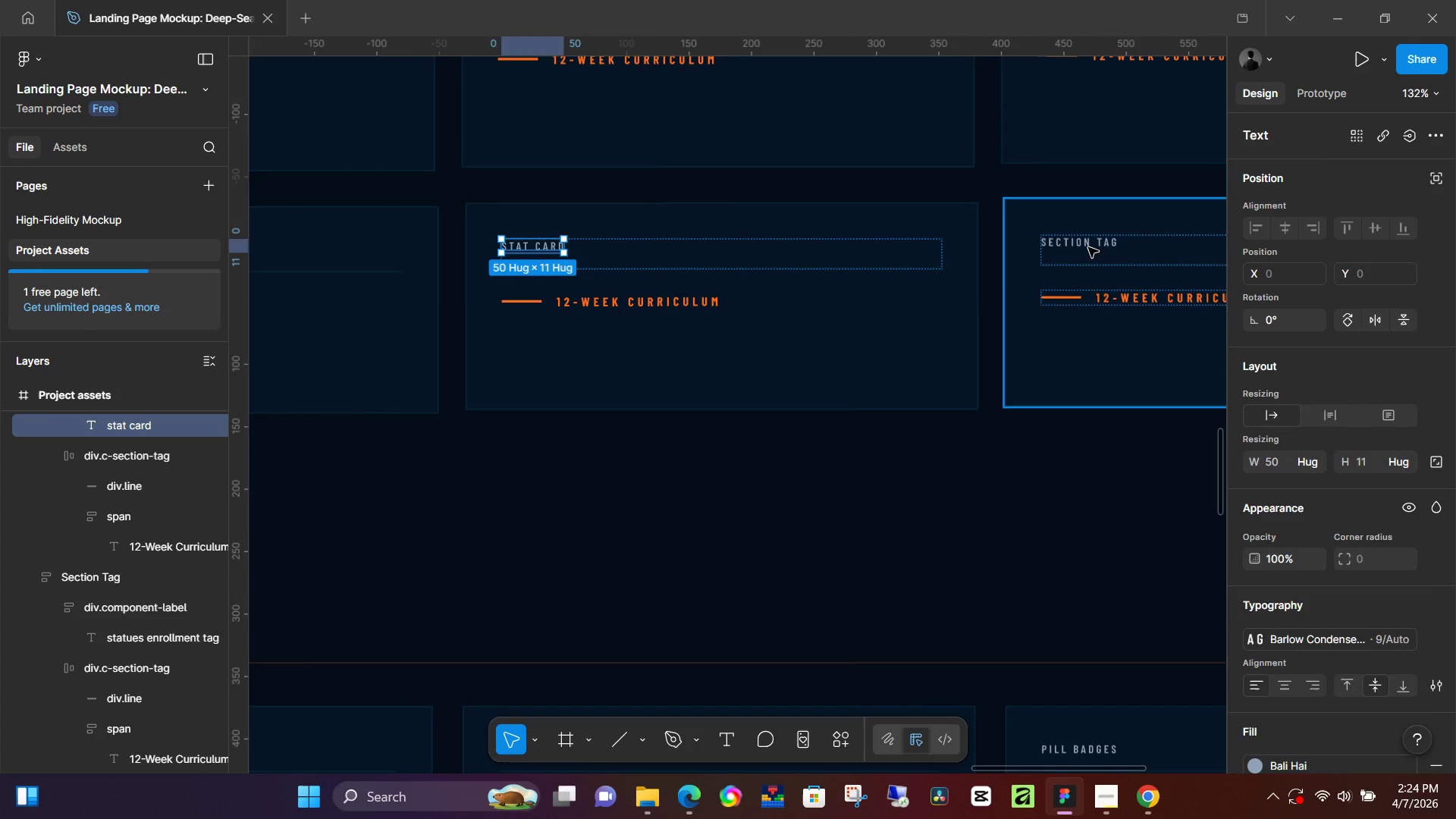 
double_click([1088, 247])
 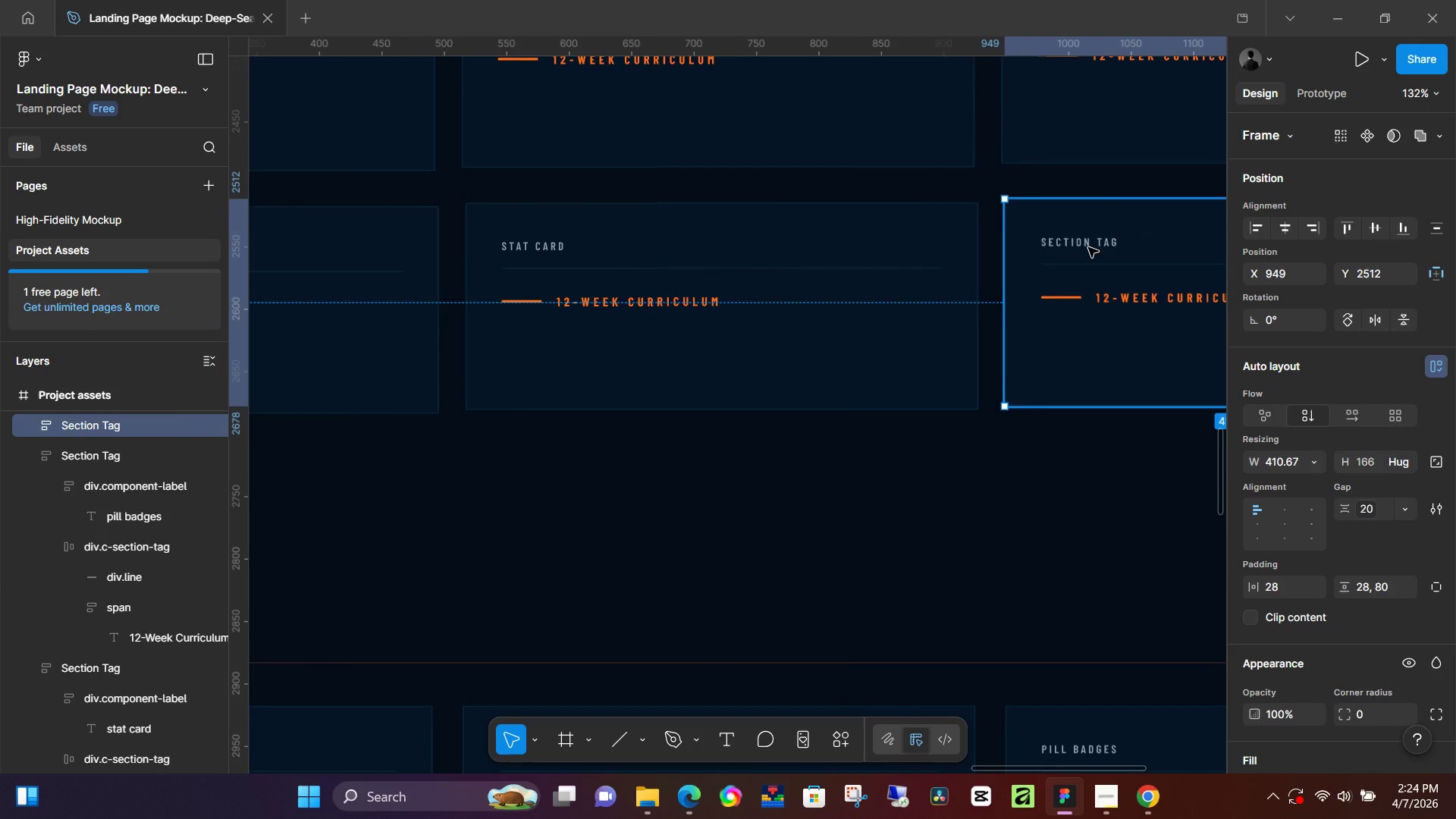 
triple_click([1088, 247])
 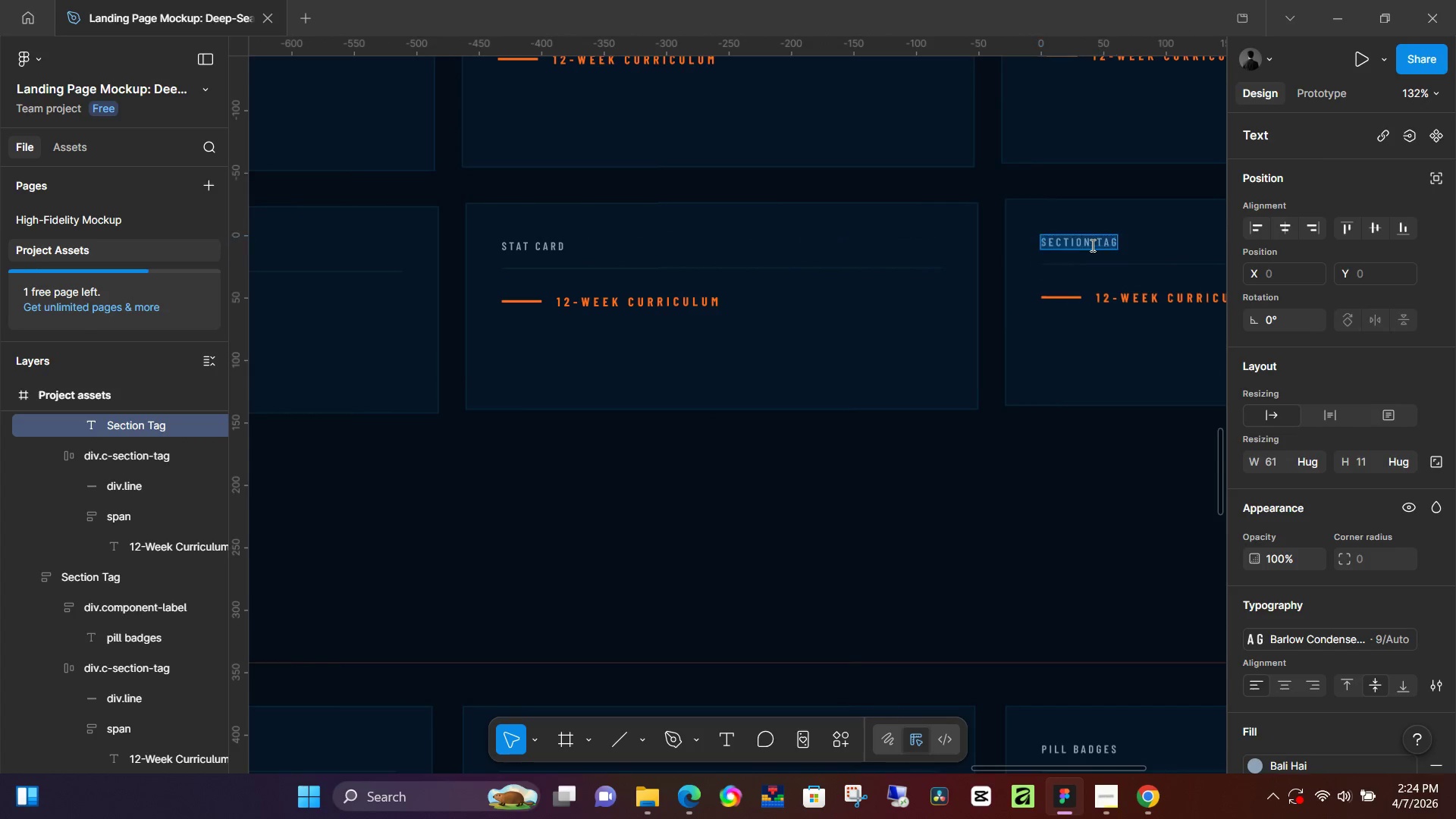 
triple_click([1091, 245])
 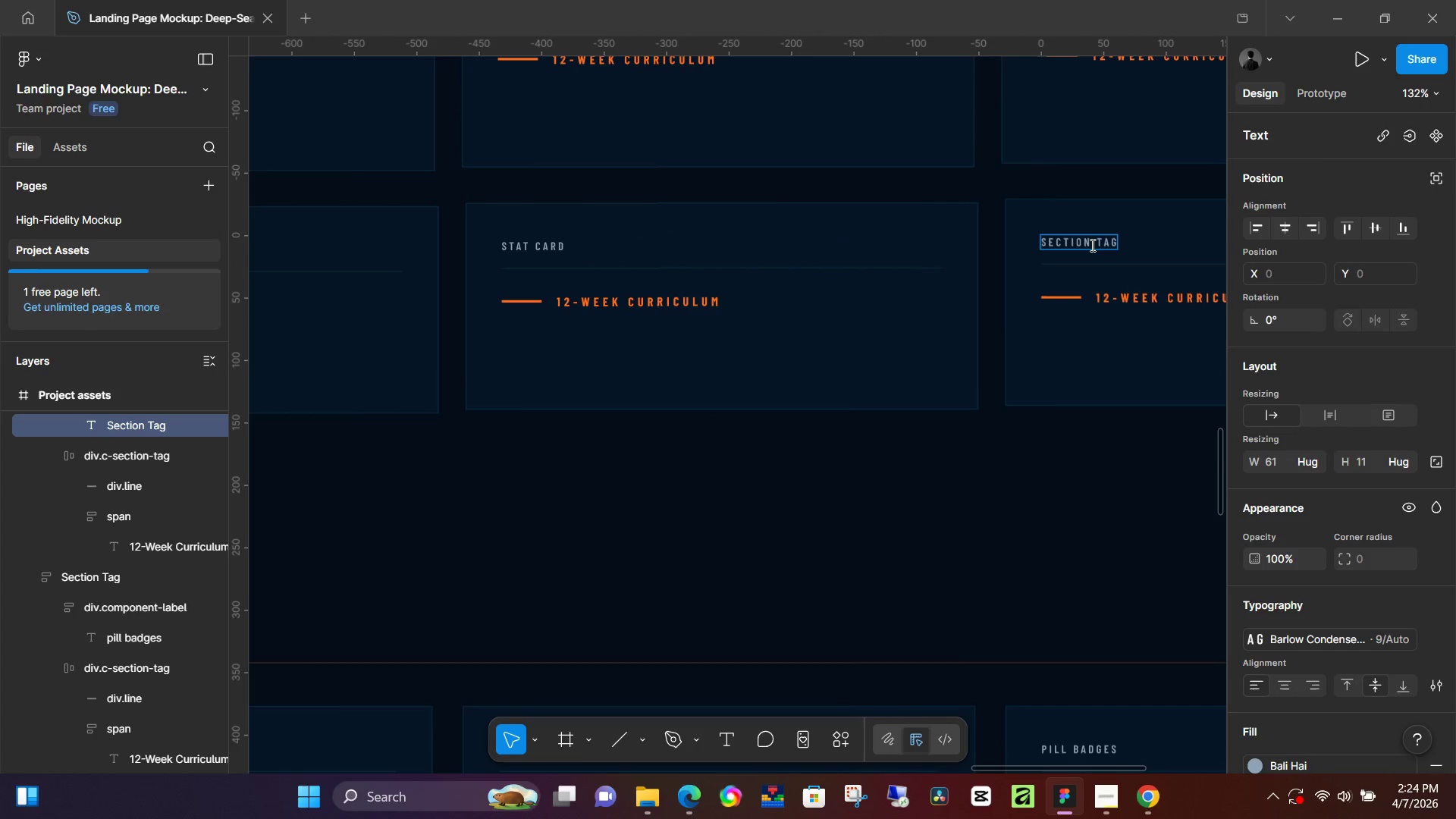 
key(Control+ControlLeft)
 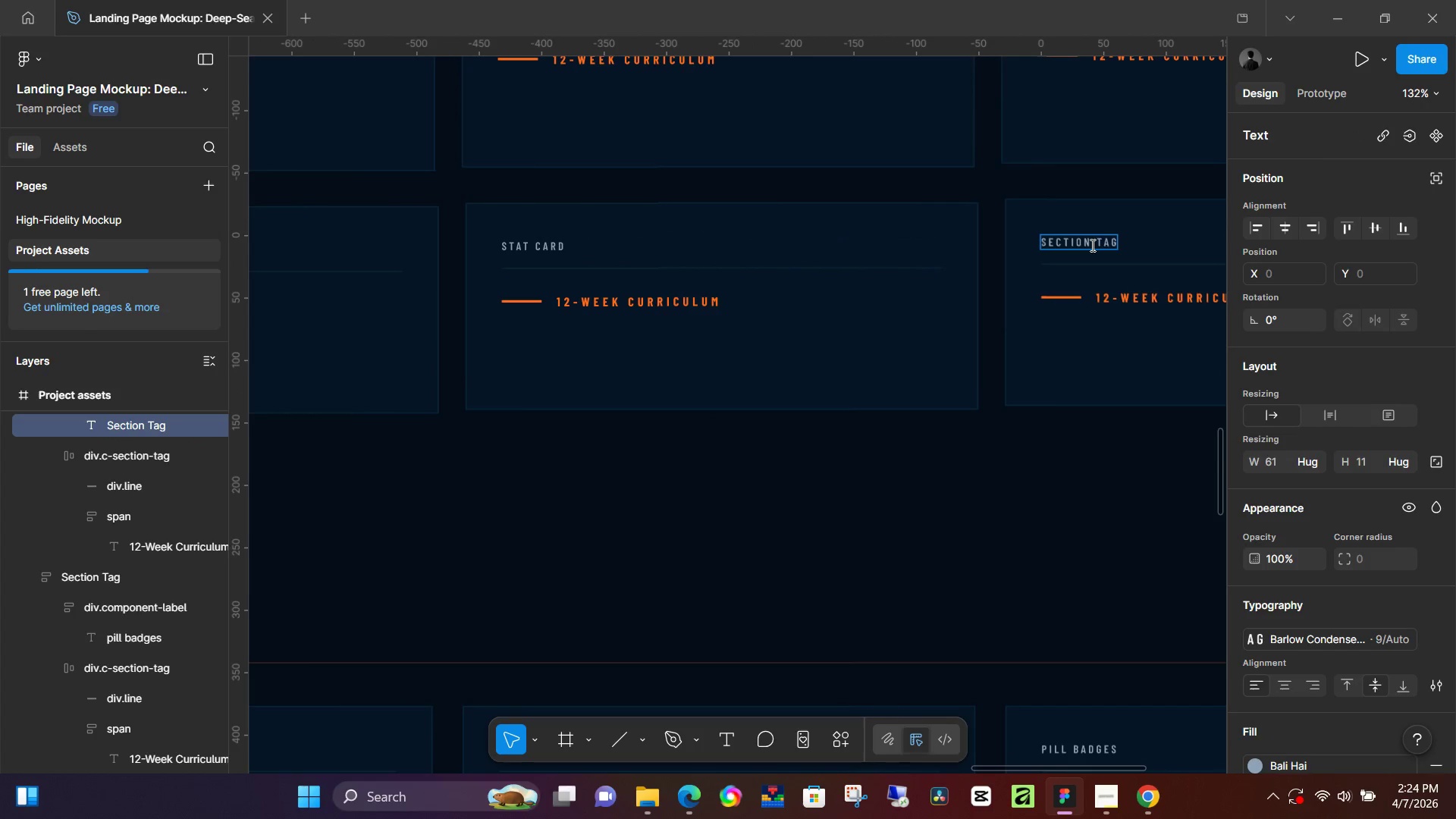 
key(Control+A)
 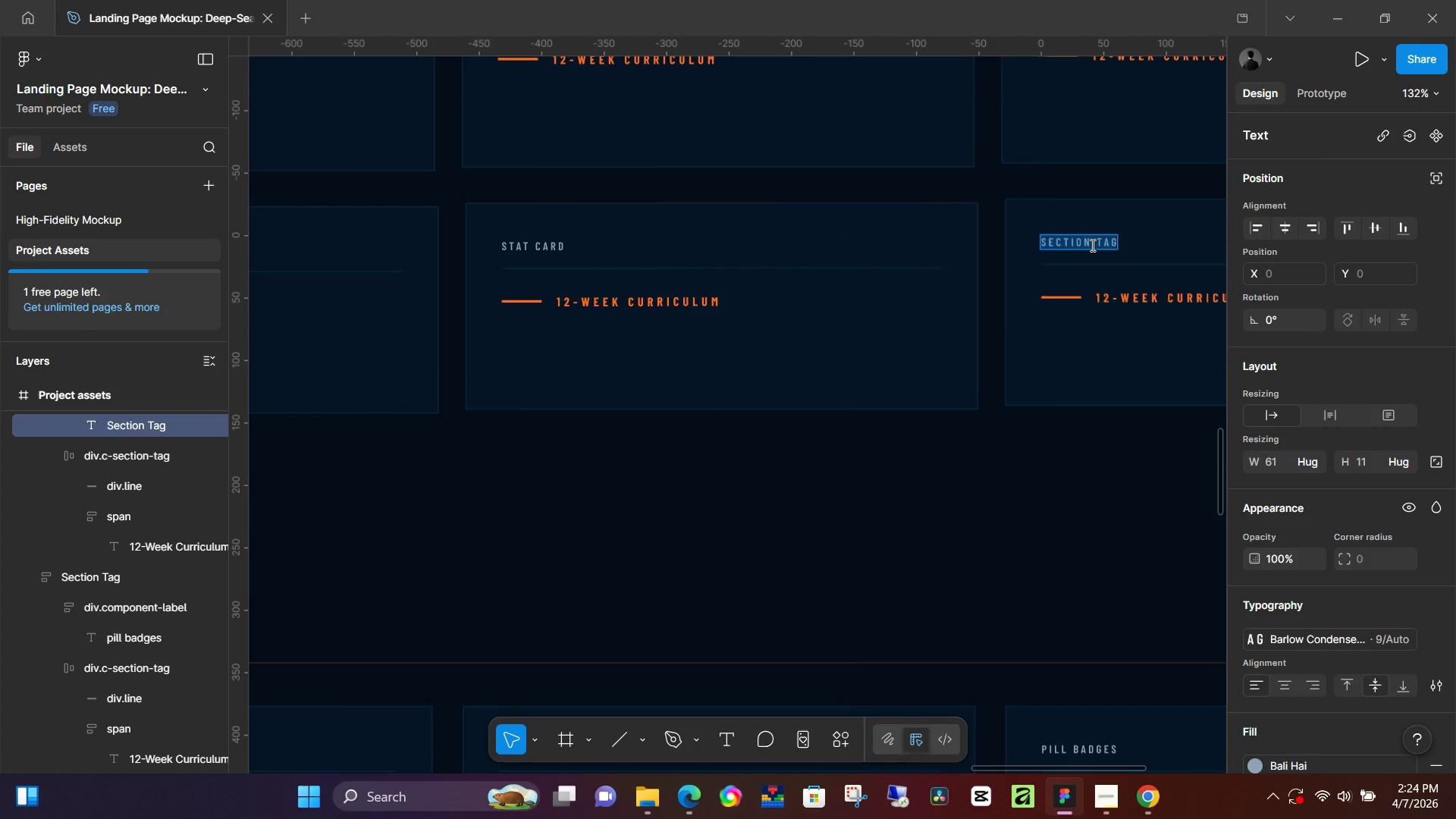 
type(highlight quote box)
 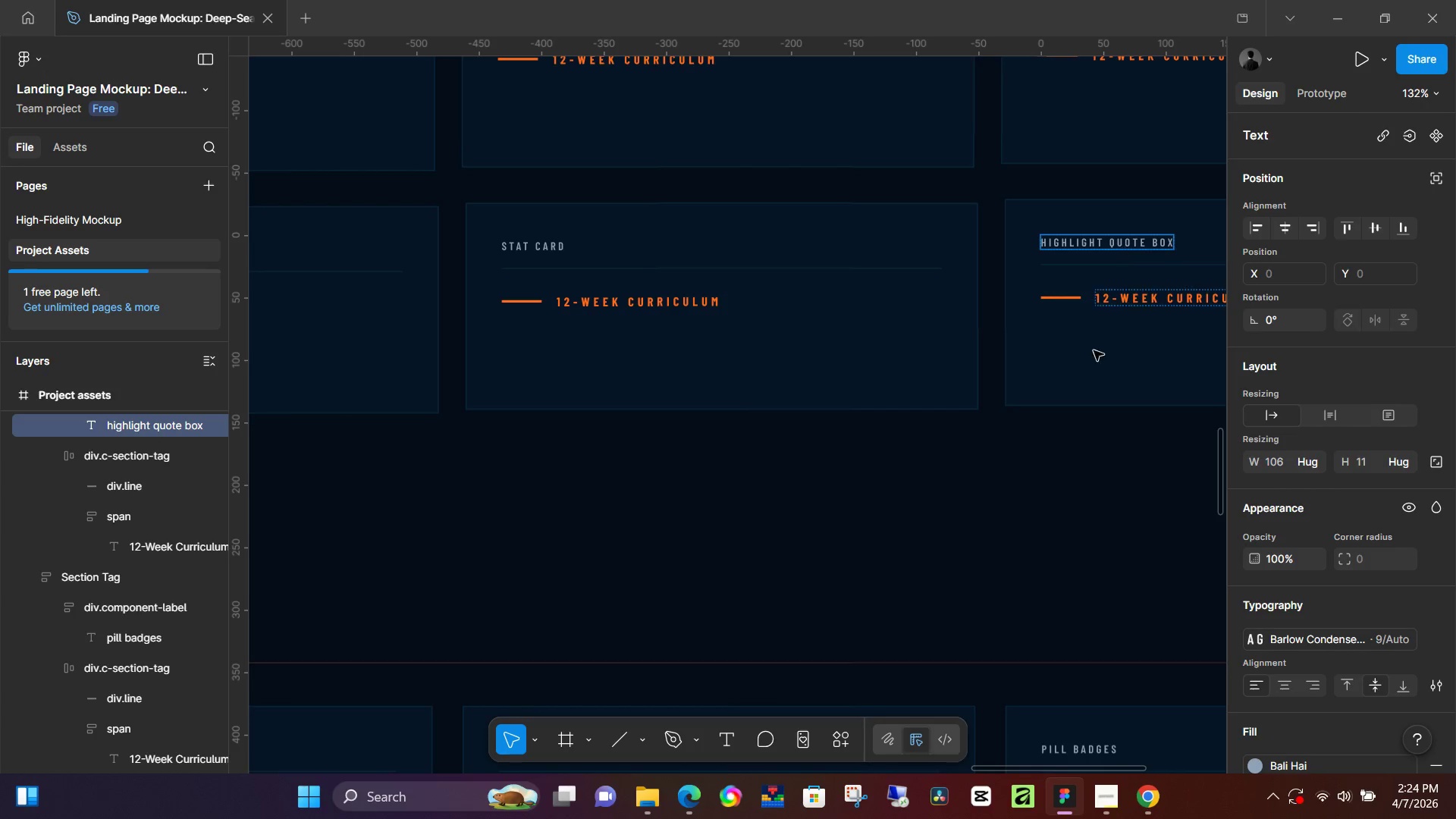 
left_click_drag(start_coordinate=[1064, 473], to_coordinate=[1069, 473])
 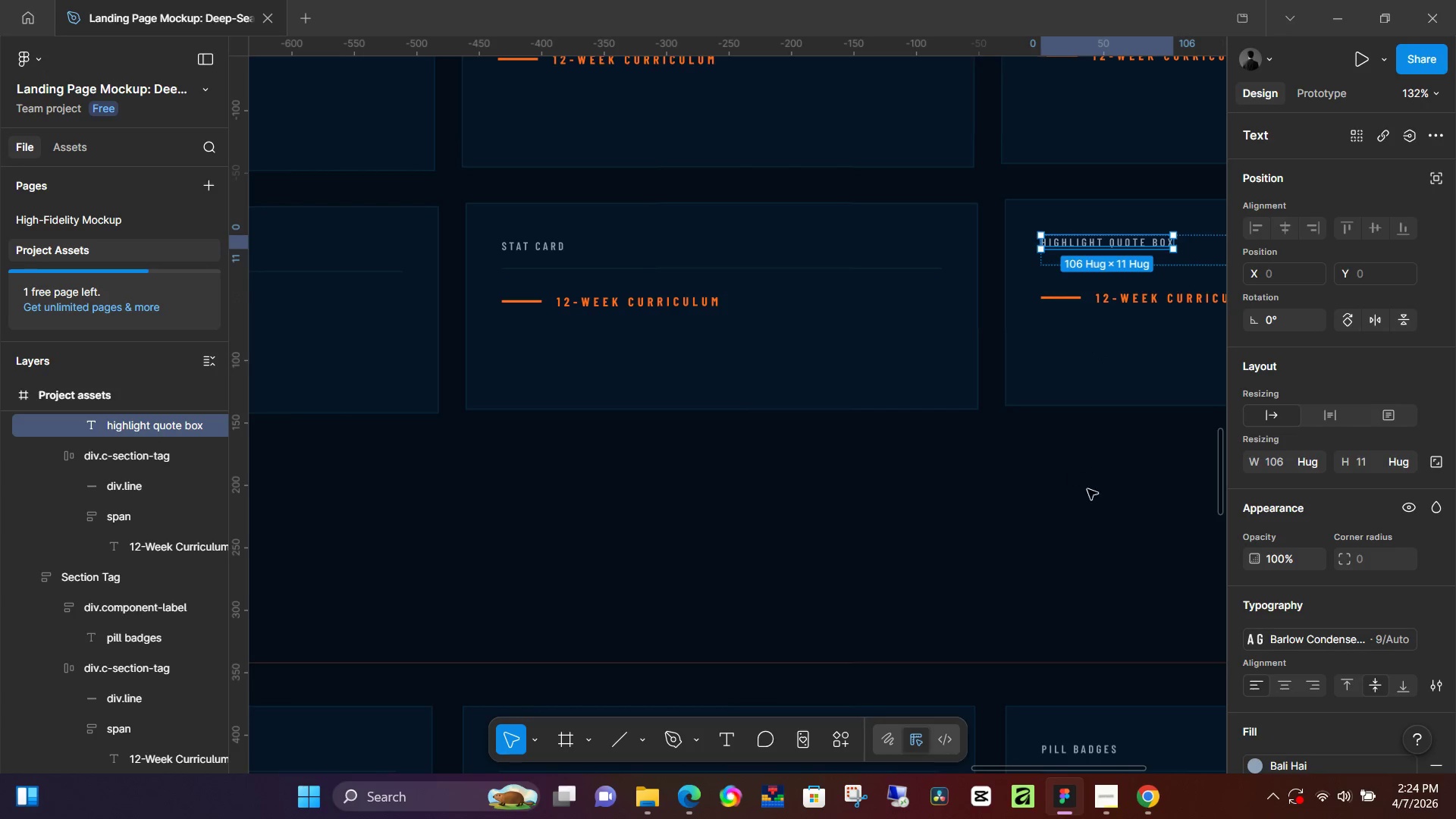 
hold_key(key=Space, duration=1.52)
 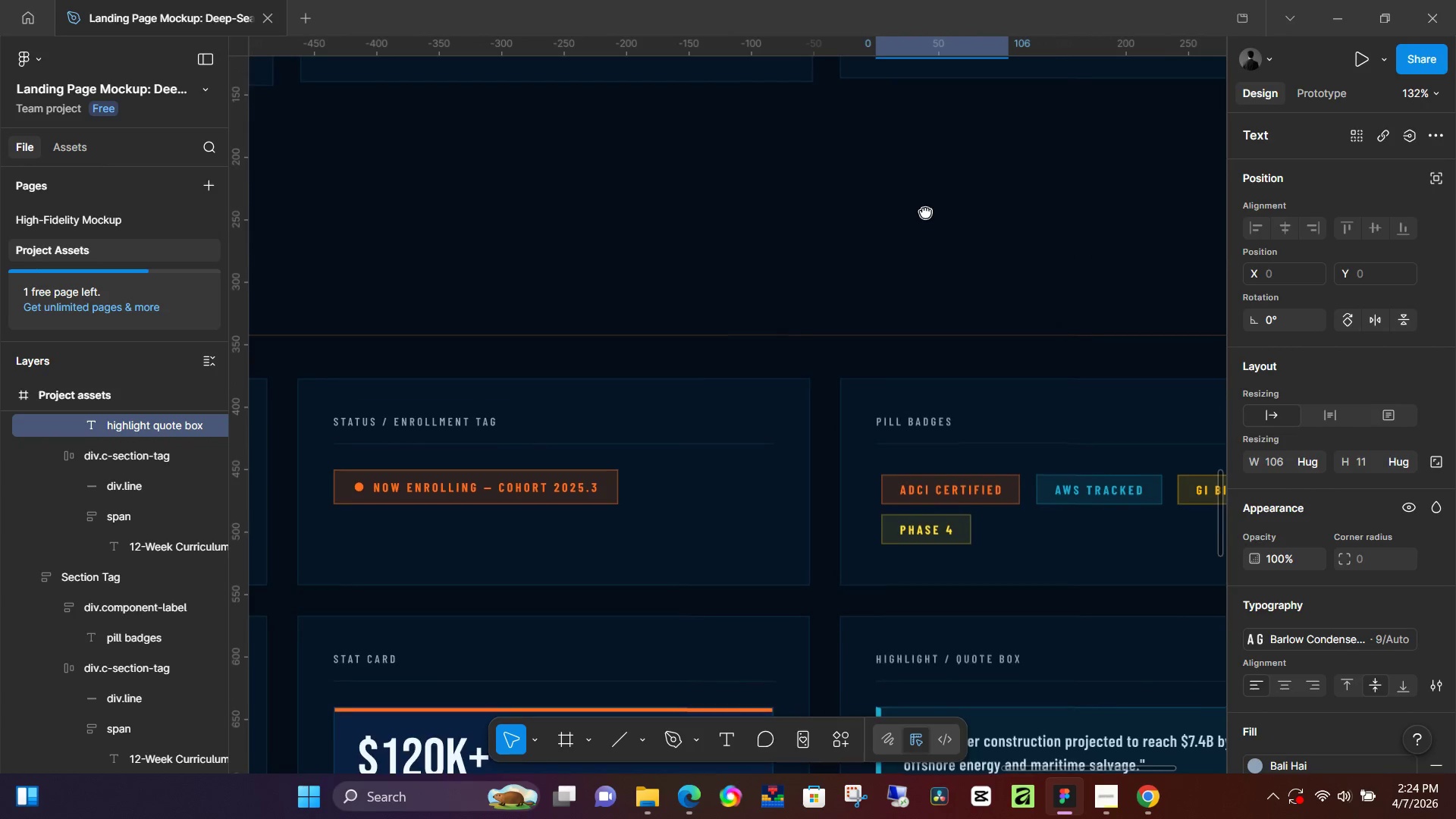 
left_click_drag(start_coordinate=[1090, 539], to_coordinate=[1085, 520])
 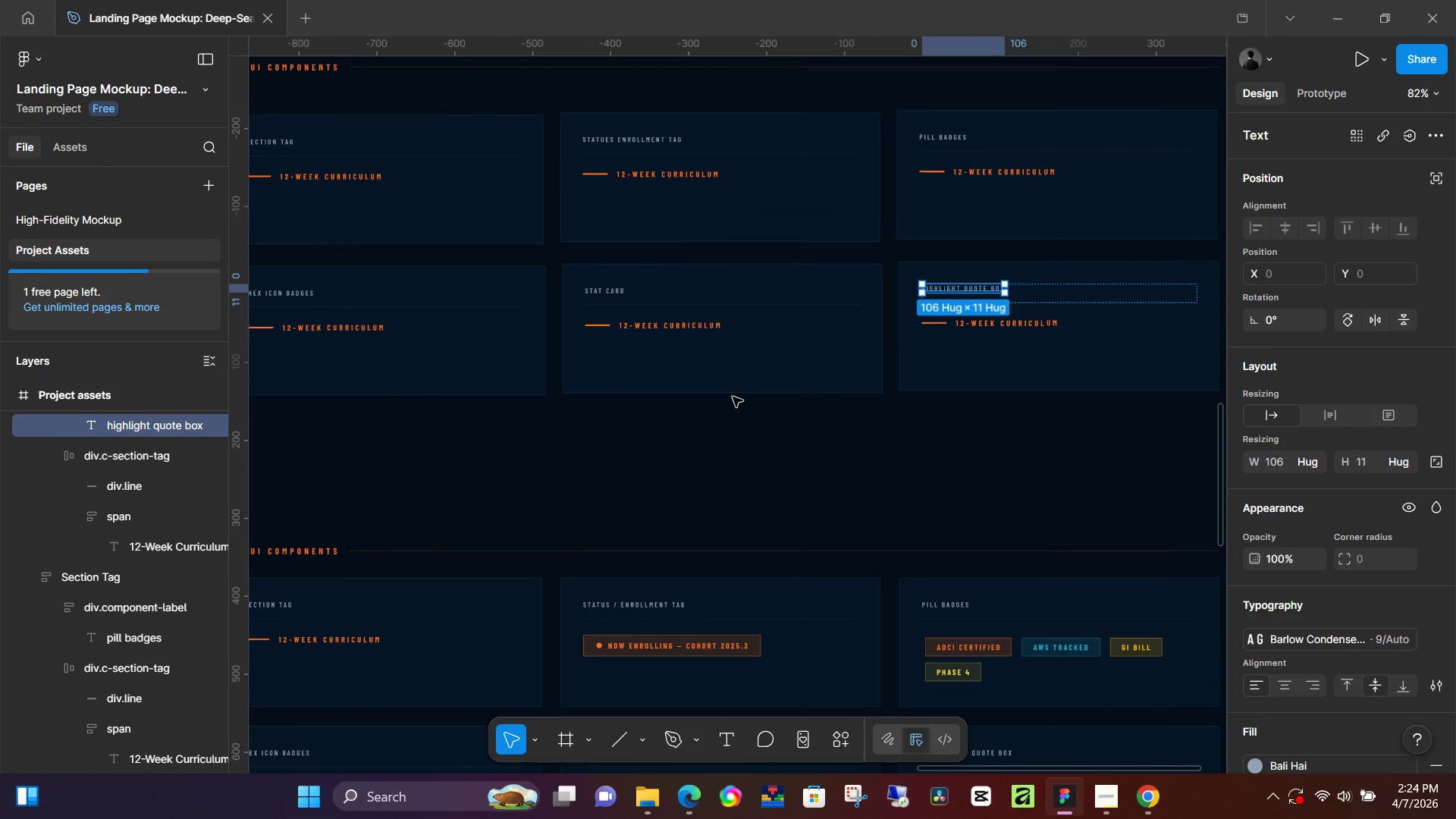 
hold_key(key=Space, duration=1.5)
 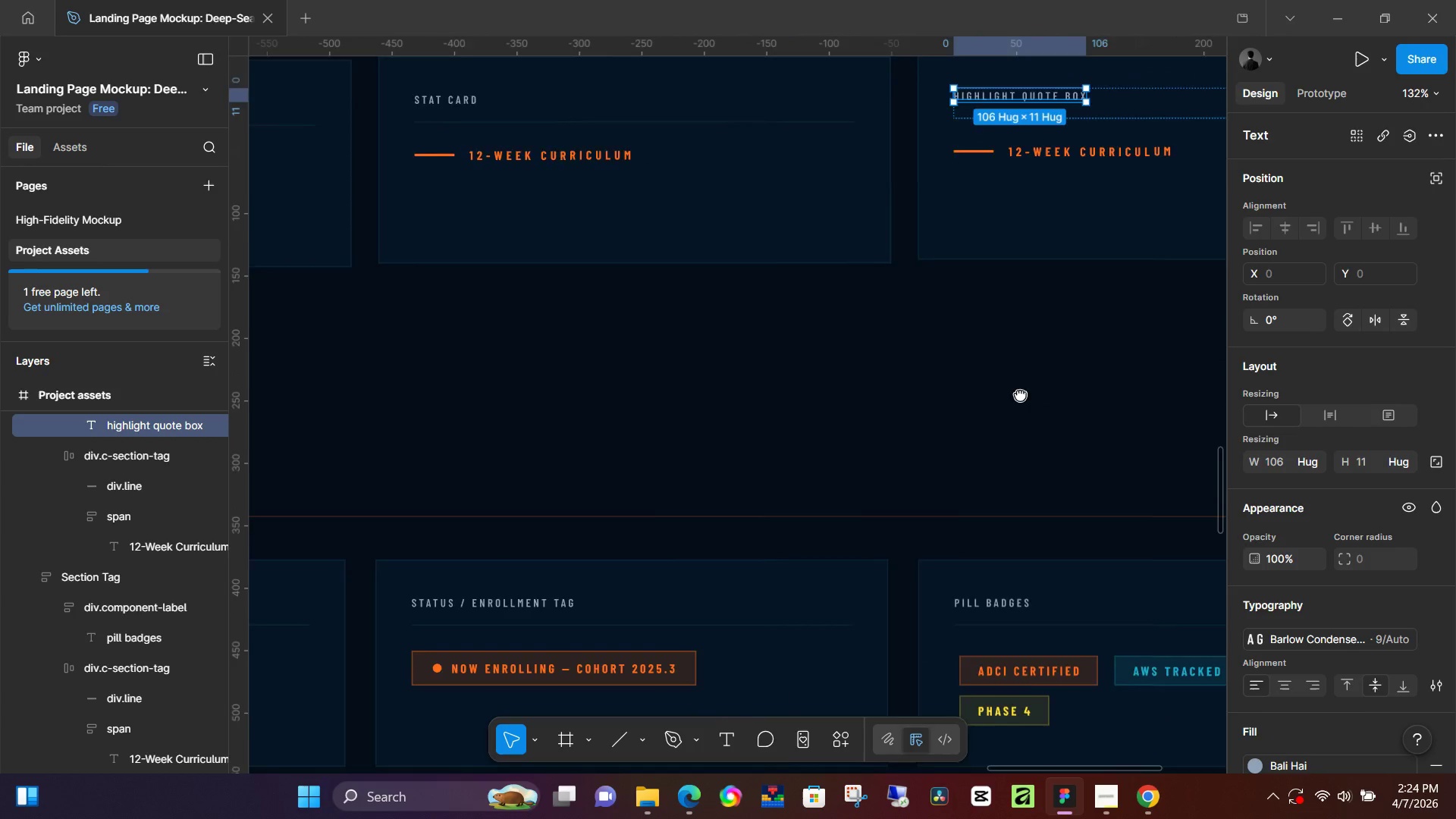 
hold_key(key=Space, duration=0.89)
 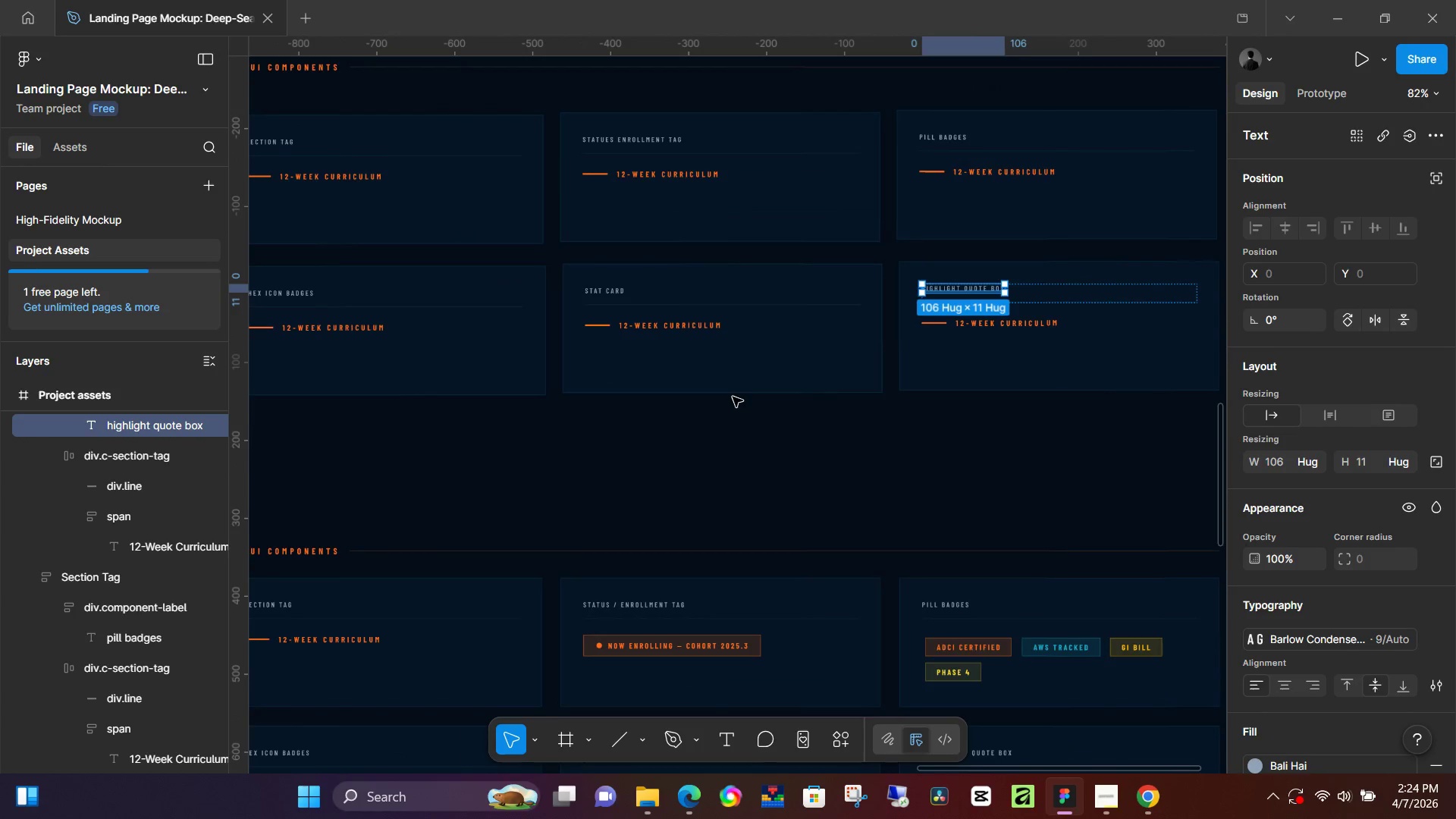 
hold_key(key=Space, duration=6.38)
 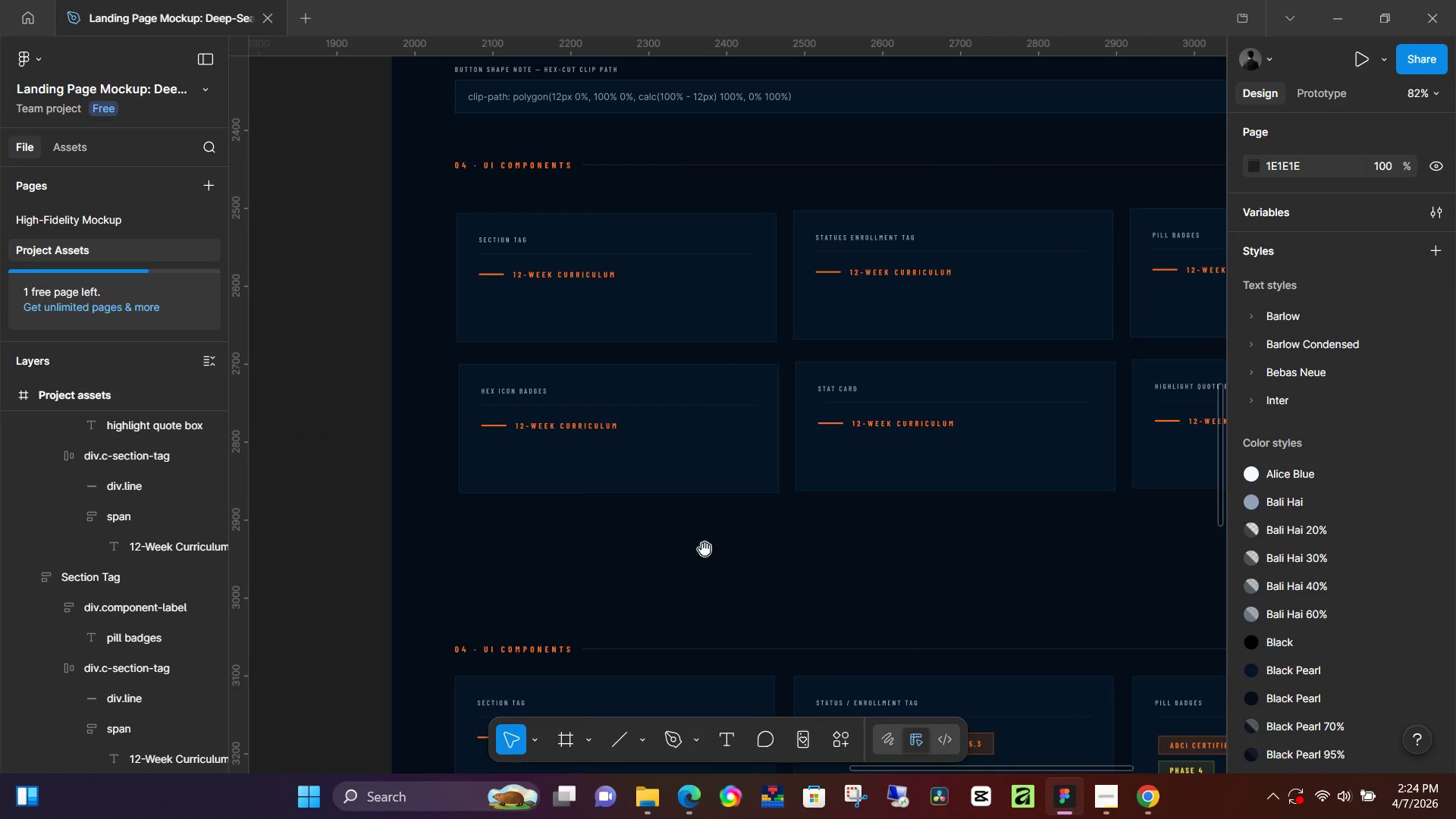 
key(Control+ControlLeft)
 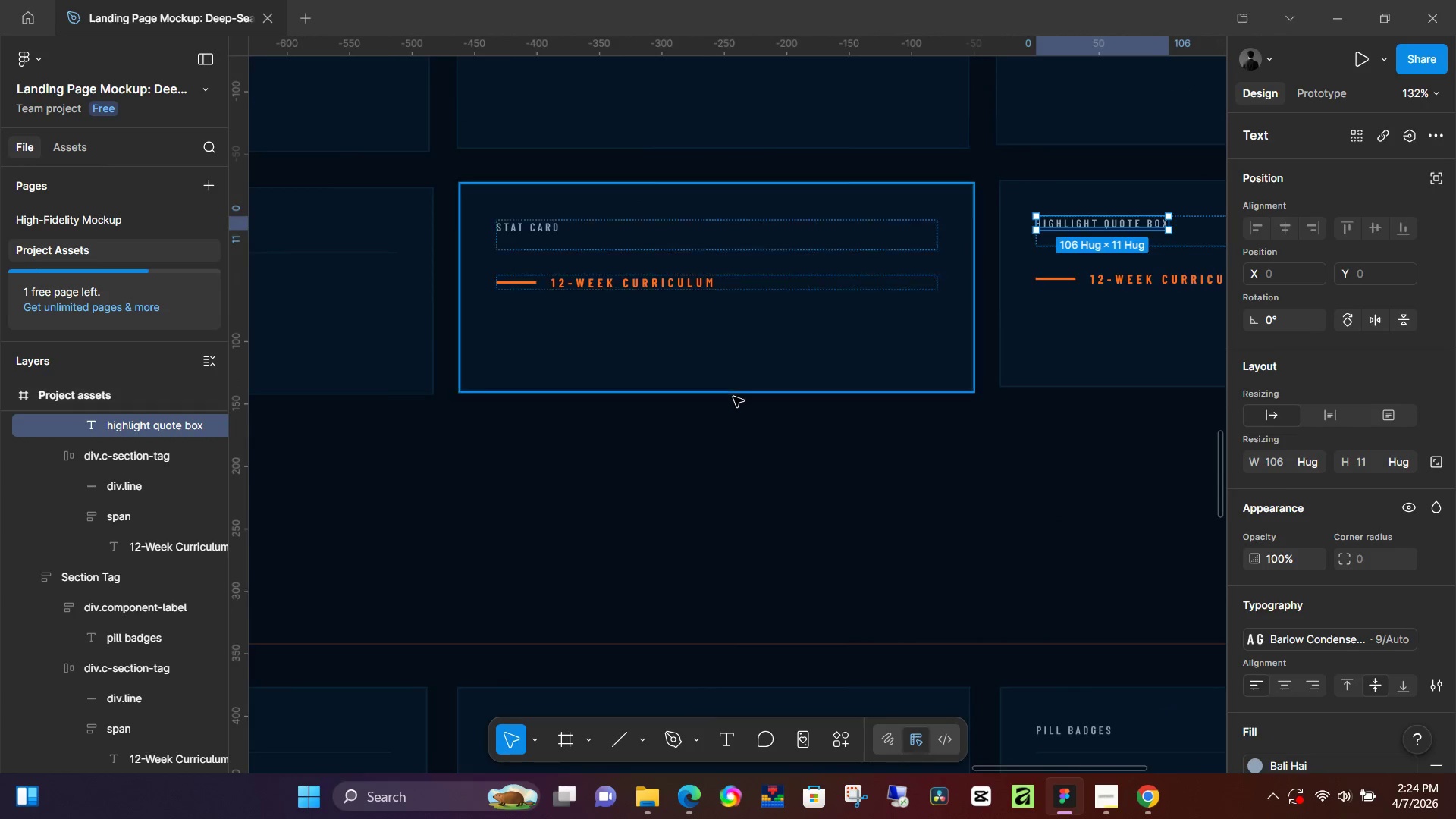 
scroll: coordinate [733, 397], scroll_direction: down, amount: 4.0
 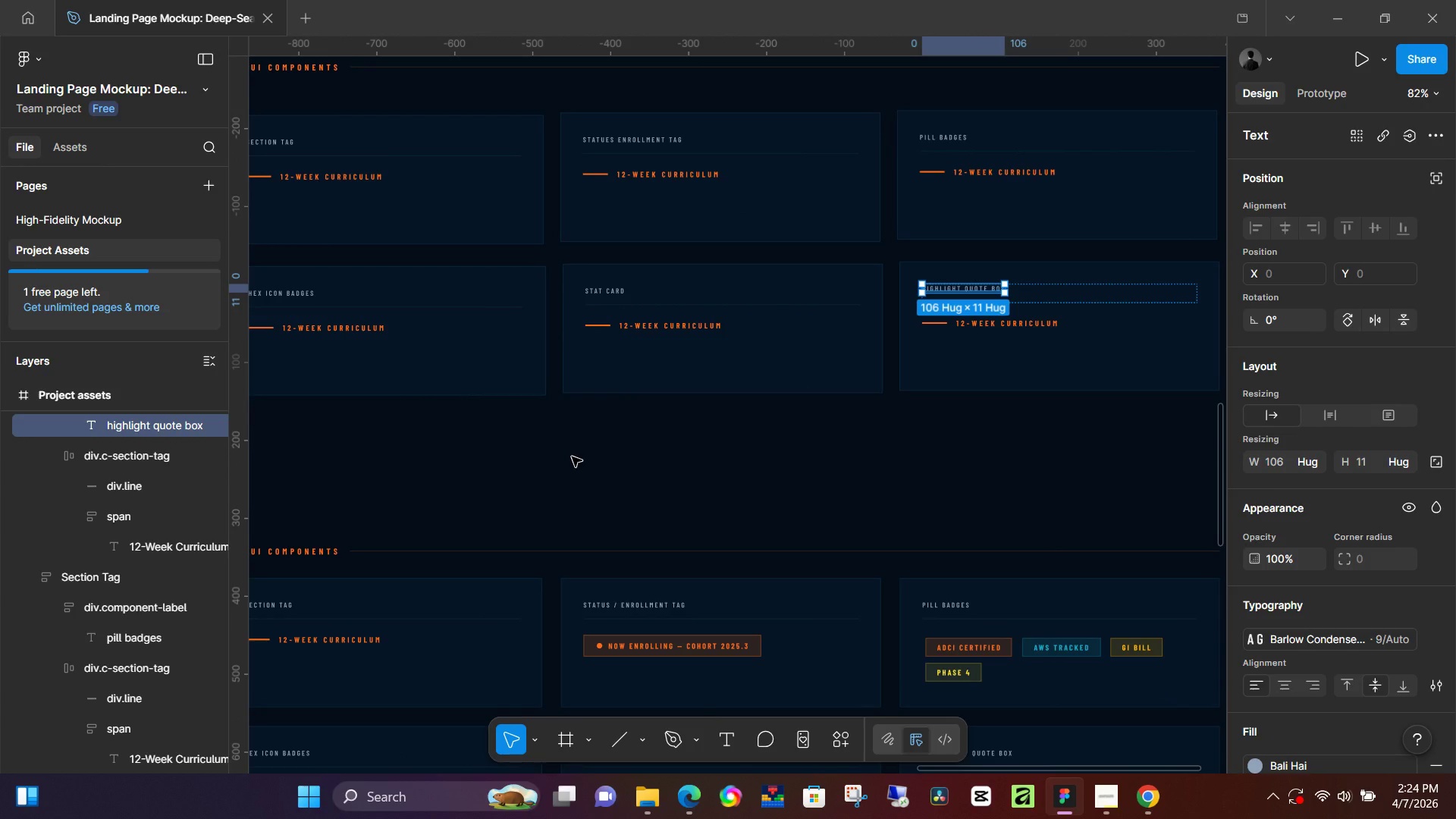 
left_click([566, 453])
 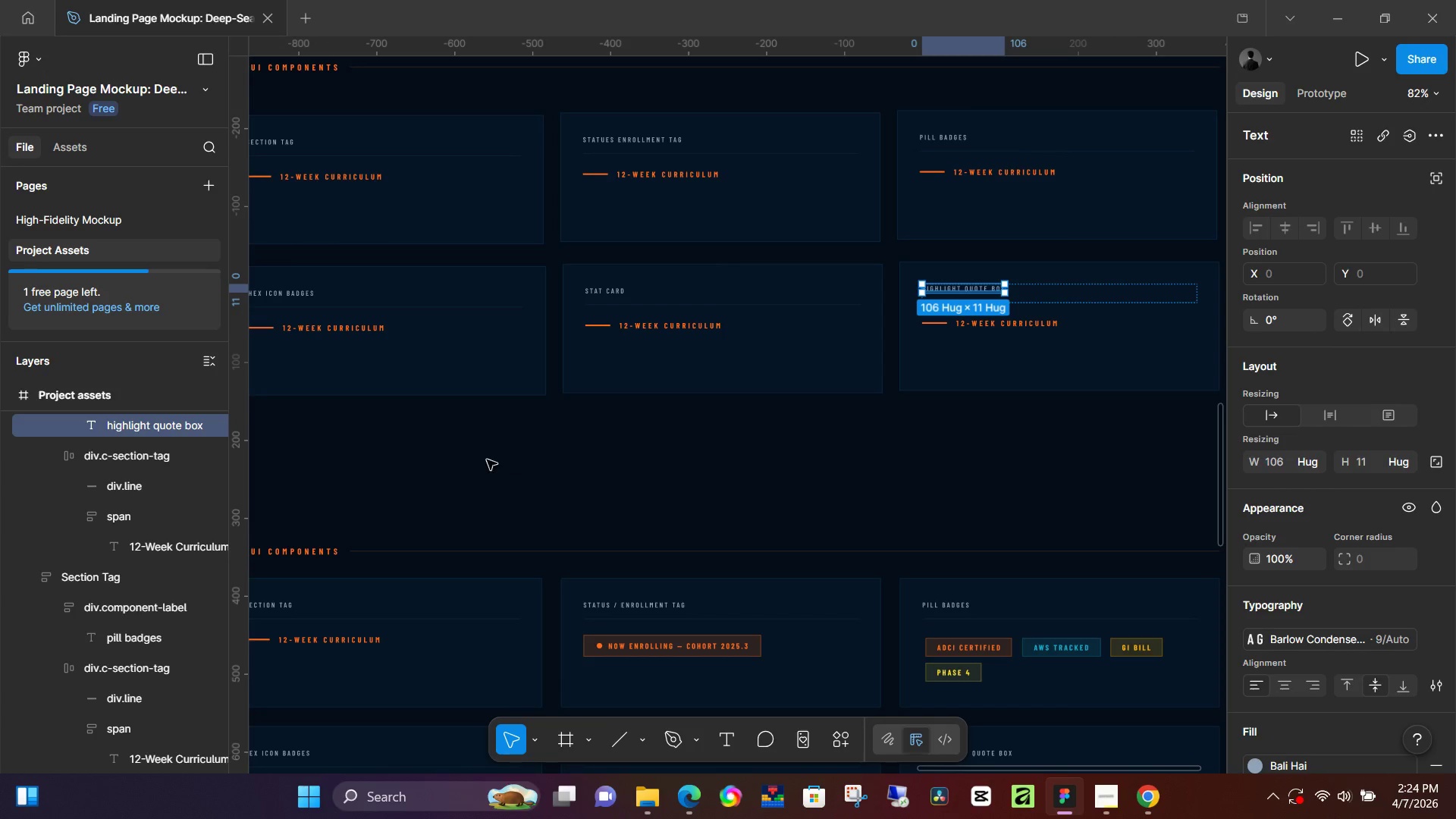 
hold_key(key=Space, duration=0.64)
 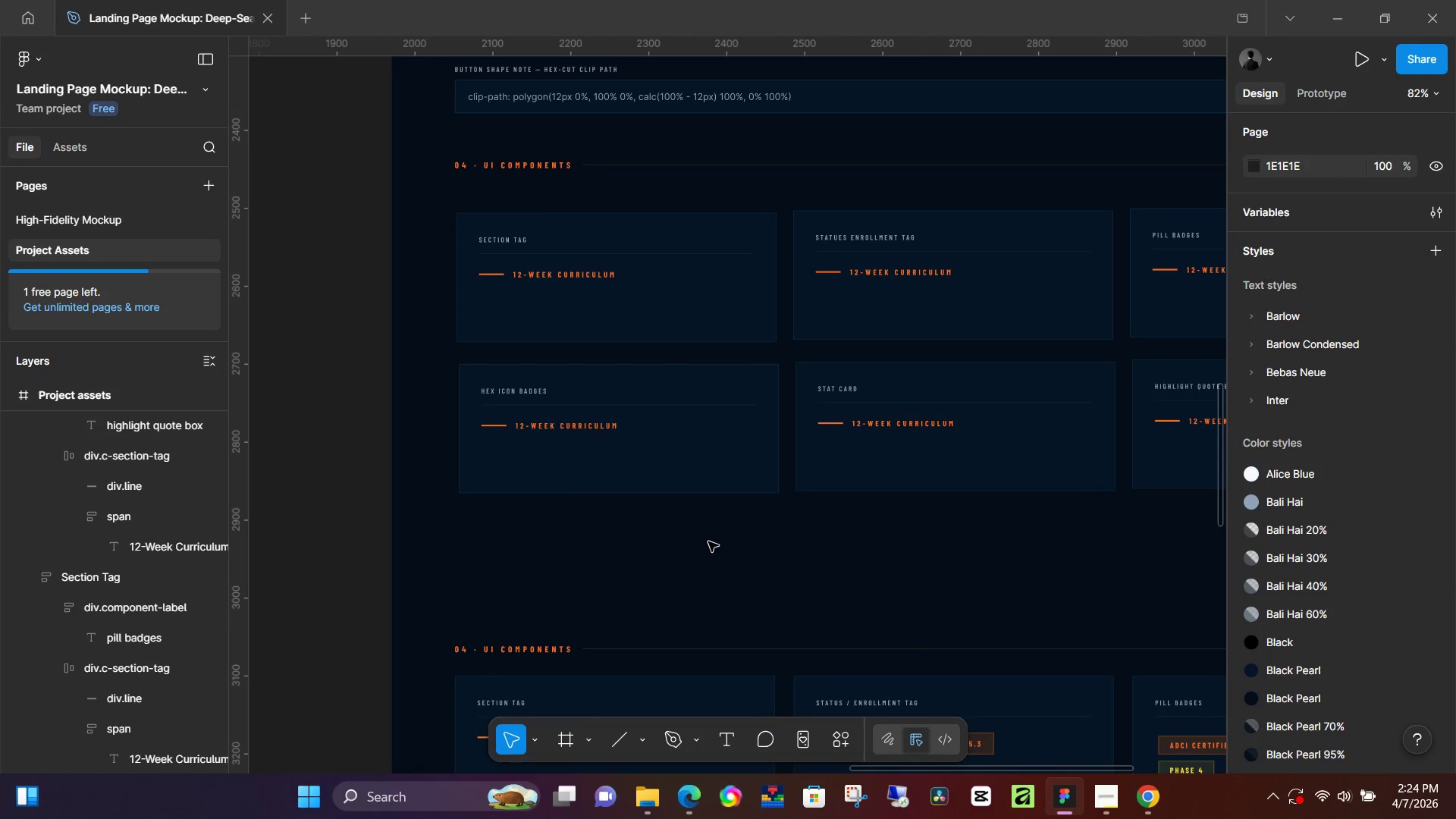 
left_click_drag(start_coordinate=[489, 463], to_coordinate=[721, 560])
 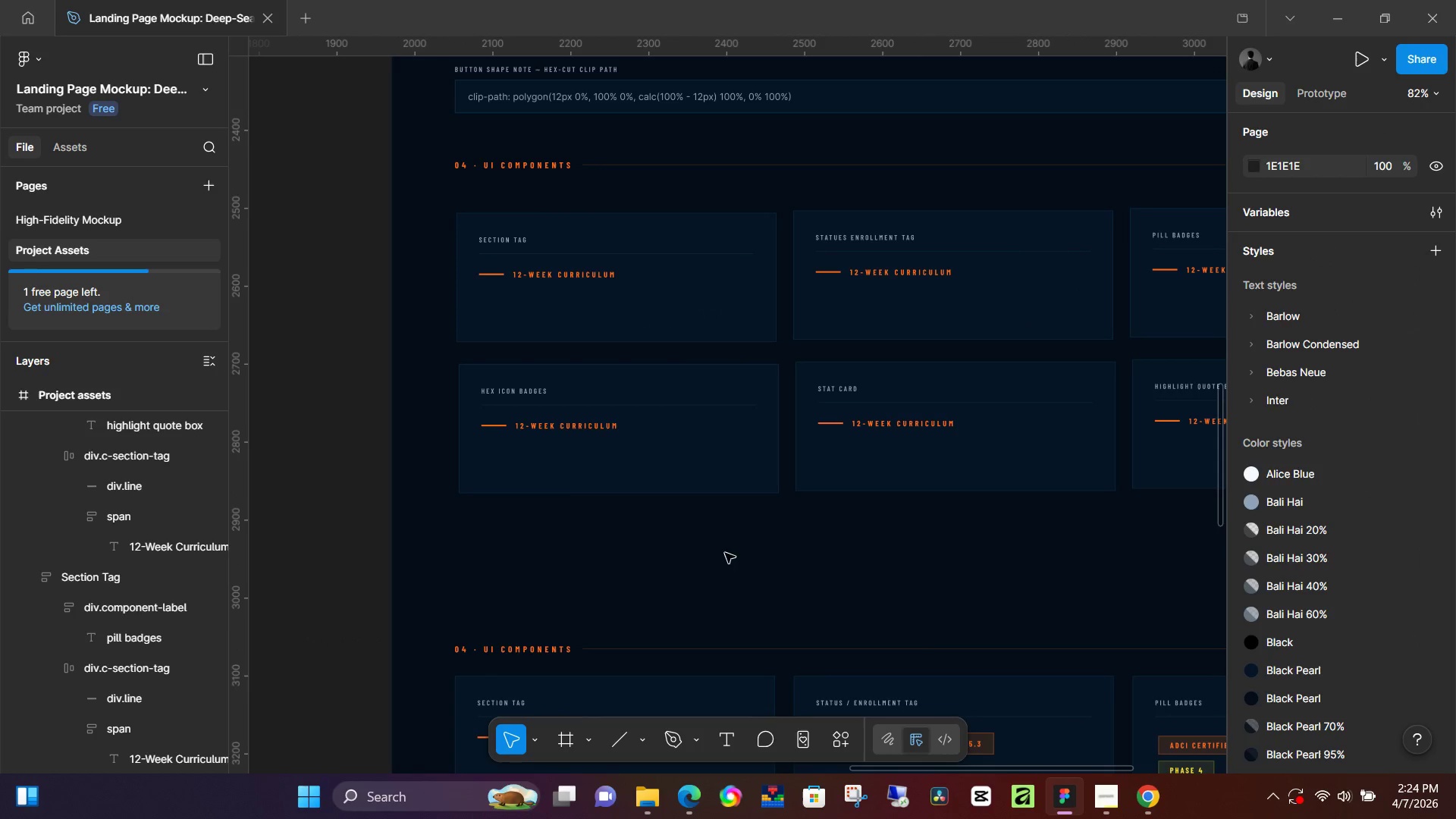 
hold_key(key=Space, duration=1.5)
 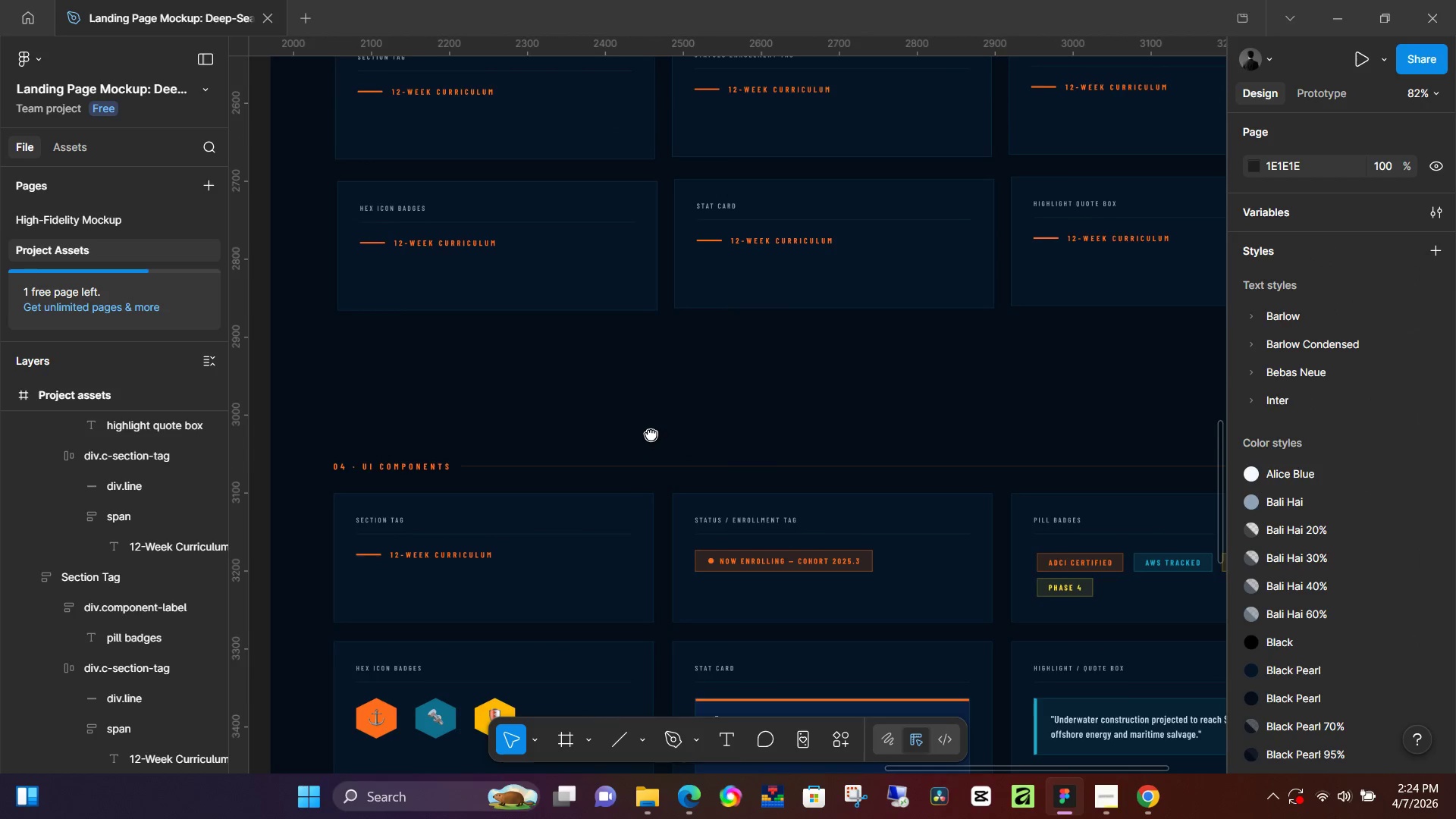 
left_click_drag(start_coordinate=[774, 617], to_coordinate=[651, 434])
 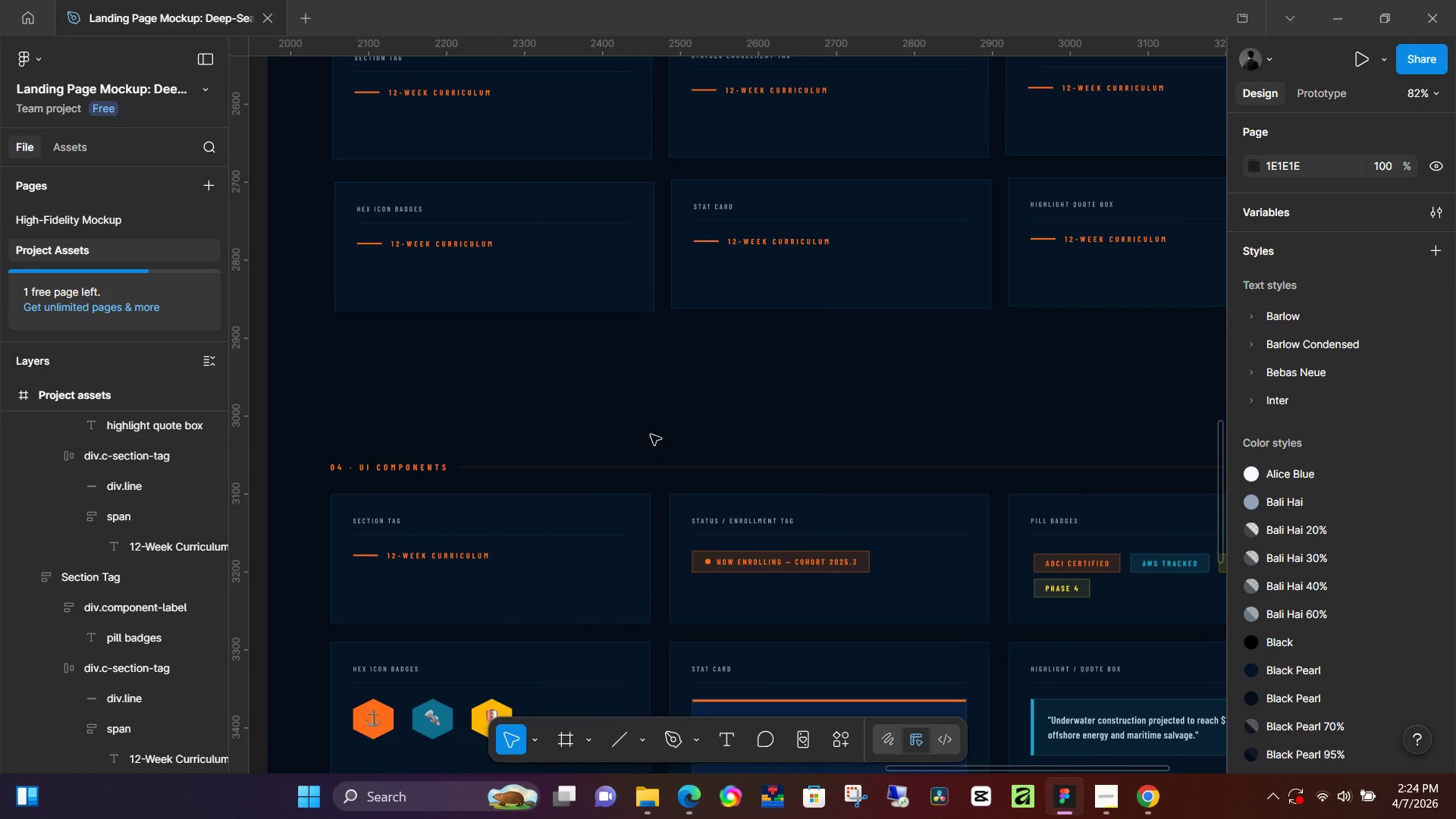 
hold_key(key=Space, duration=0.7)
 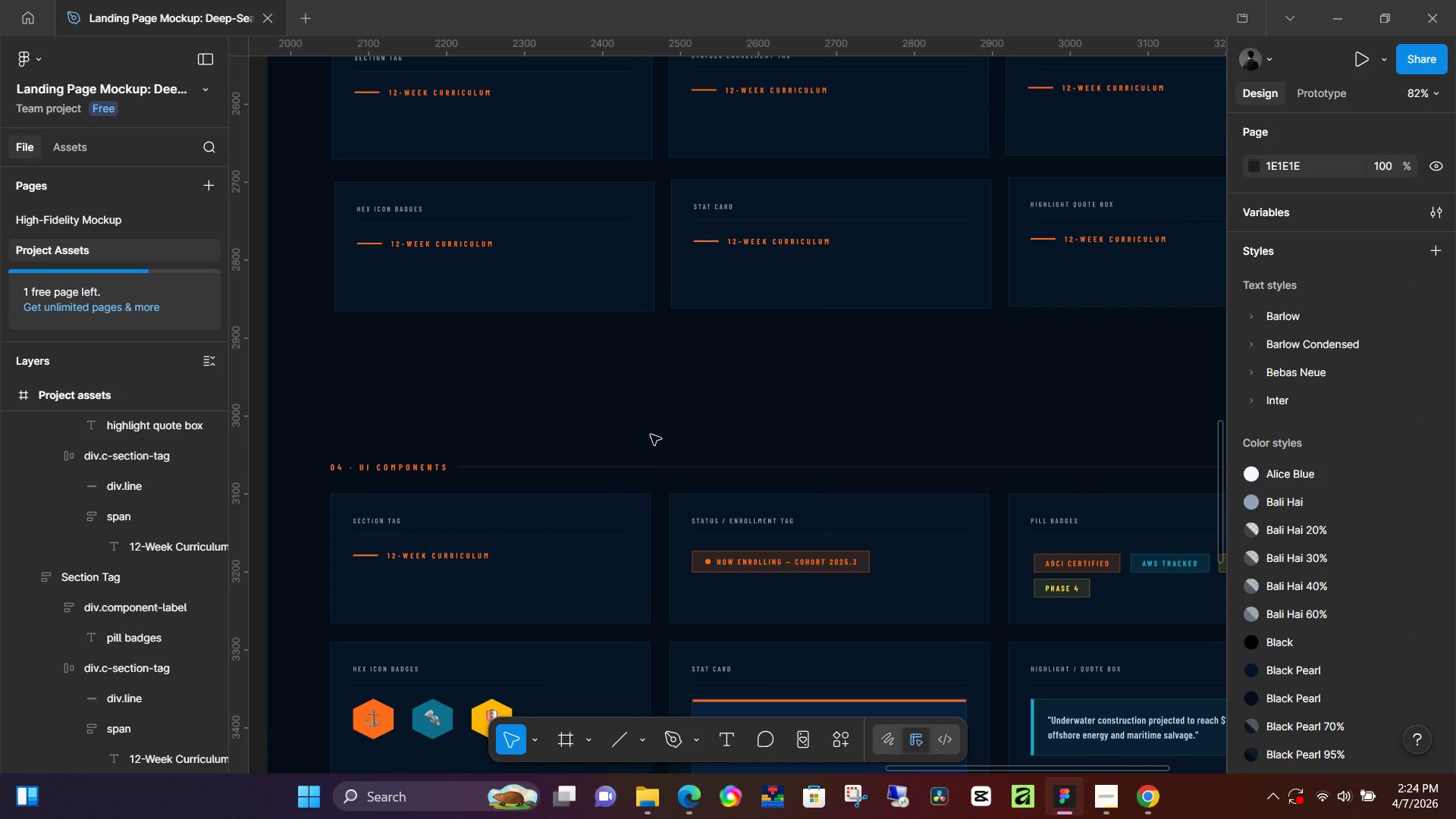 
scroll: coordinate [670, 431], scroll_direction: up, amount: 4.0
 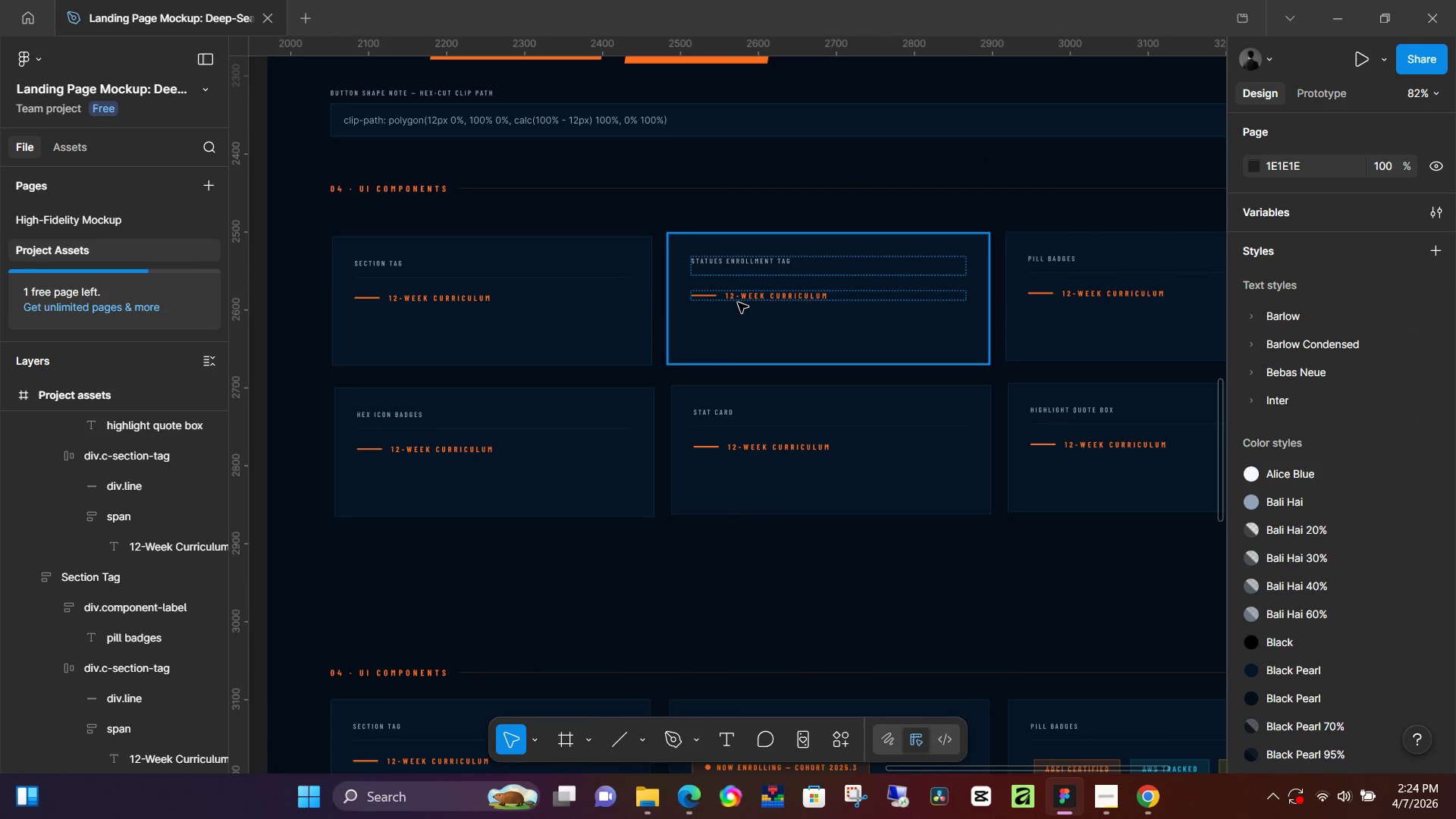 
double_click([738, 303])
 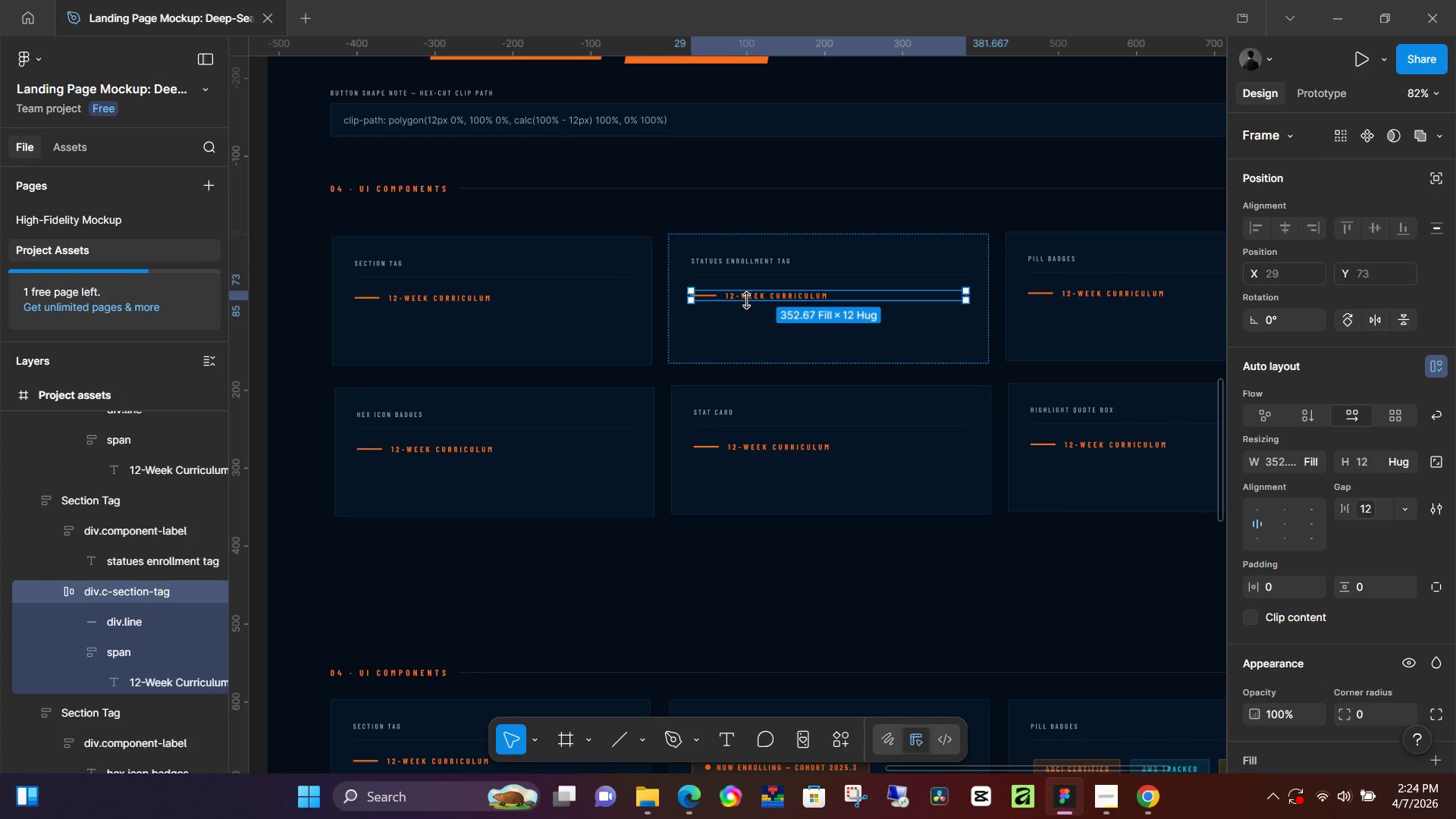 
key(Backspace)
 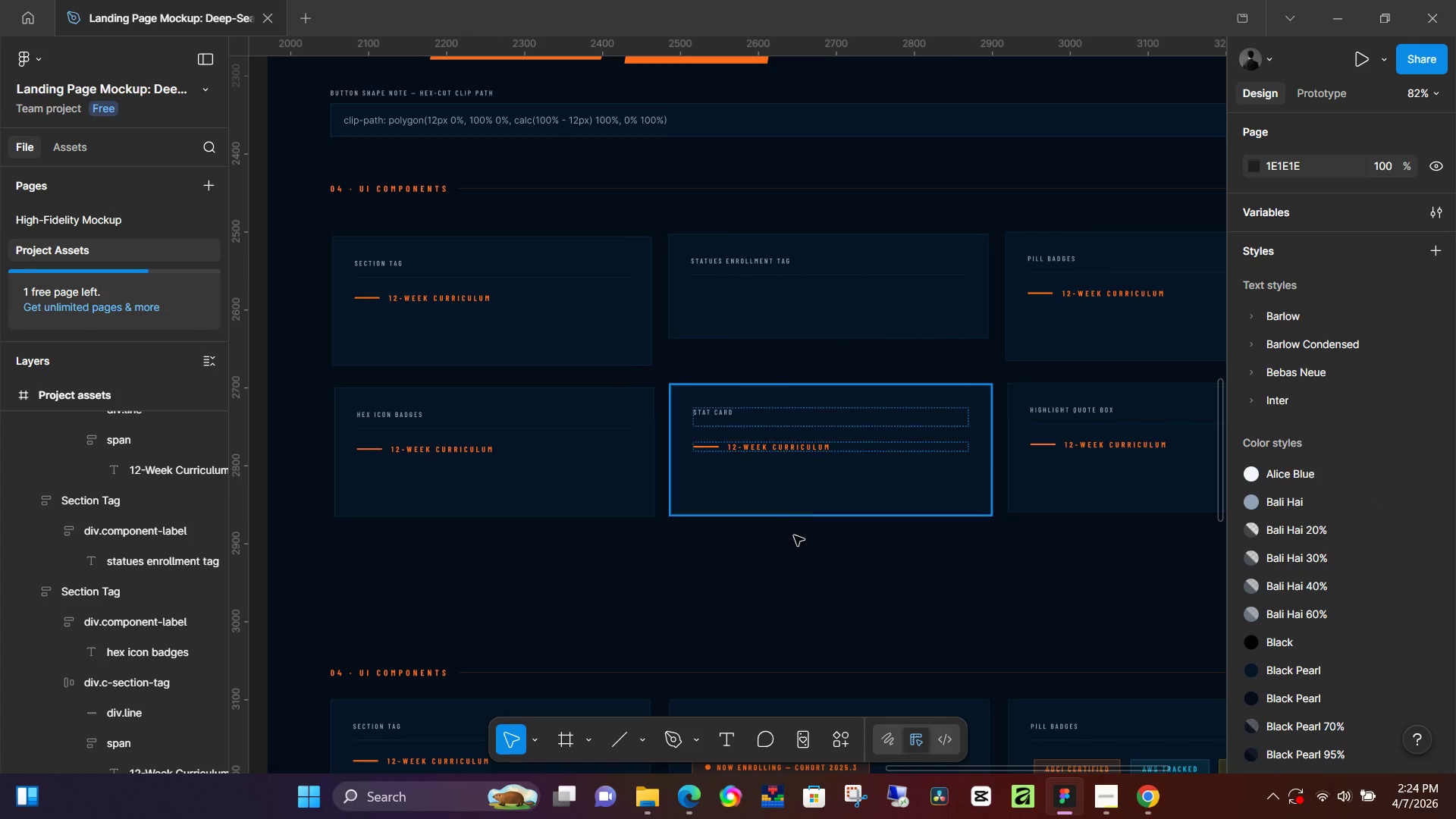 
scroll: coordinate [804, 522], scroll_direction: down, amount: 4.0
 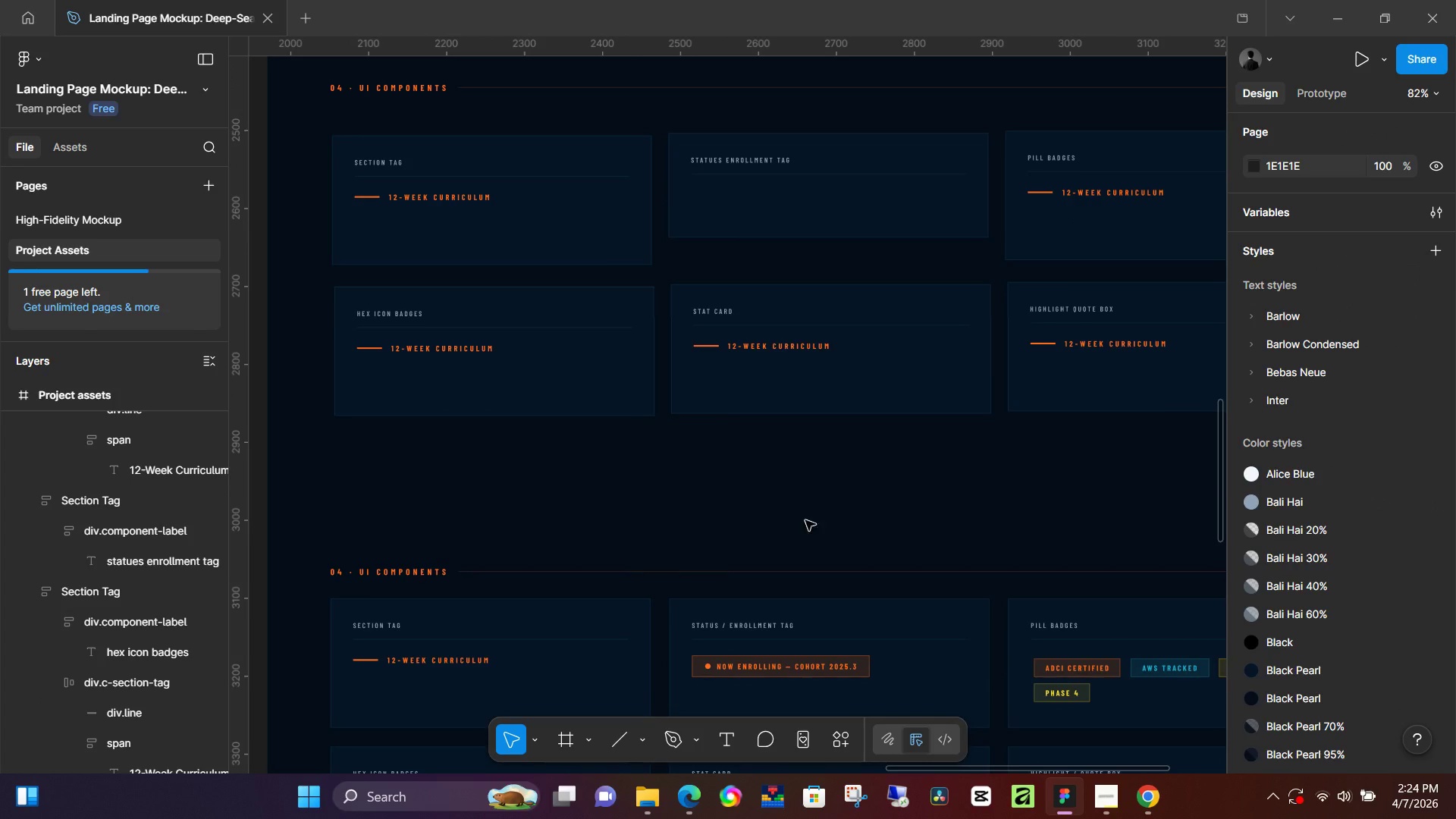 
hold_key(key=ControlLeft, duration=1.5)
scroll: coordinate [777, 676], scroll_direction: up, amount: 4.0
 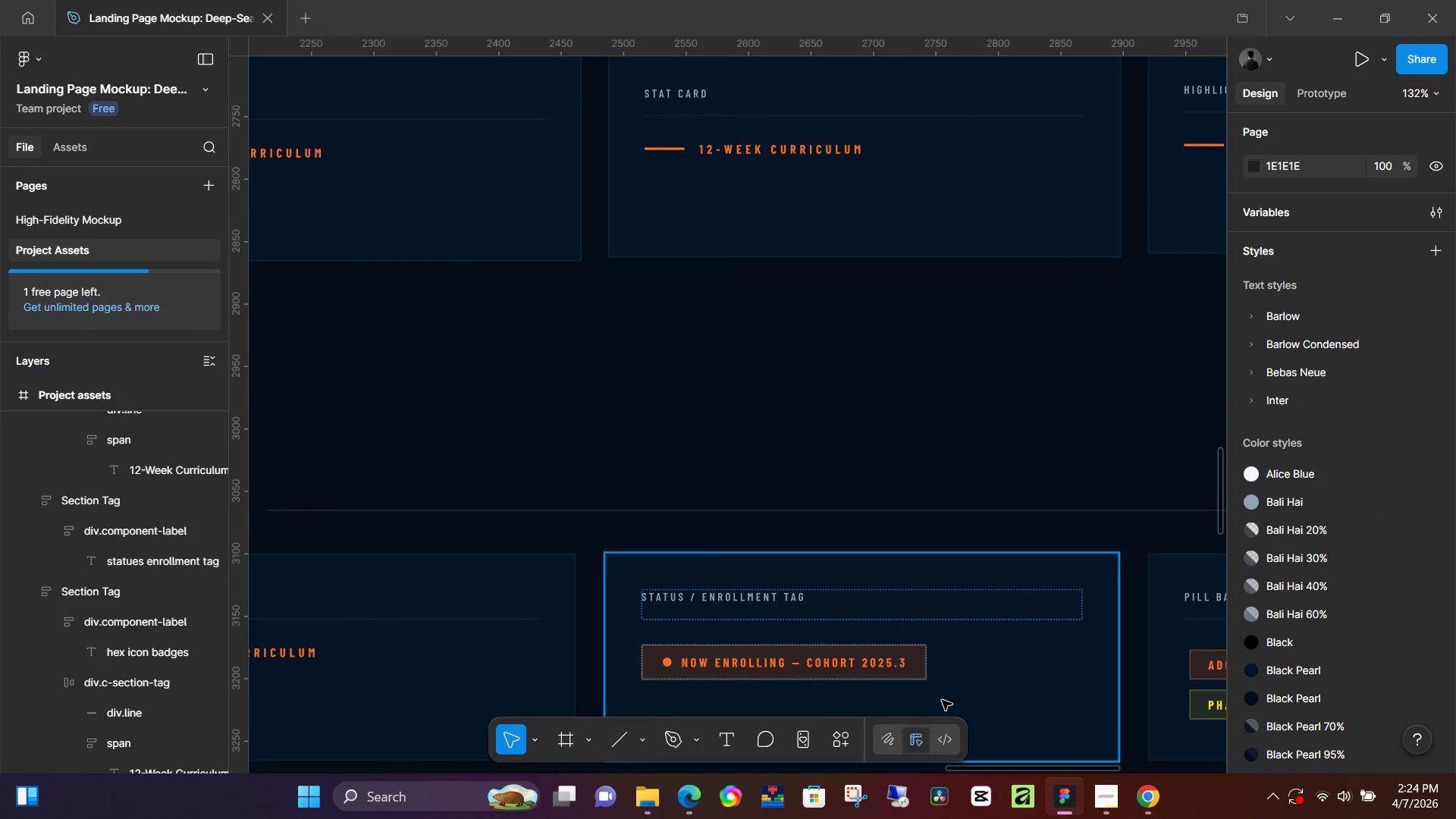 
hold_key(key=ControlLeft, duration=1.06)
scroll: coordinate [779, 472], scroll_direction: up, amount: 7.0
 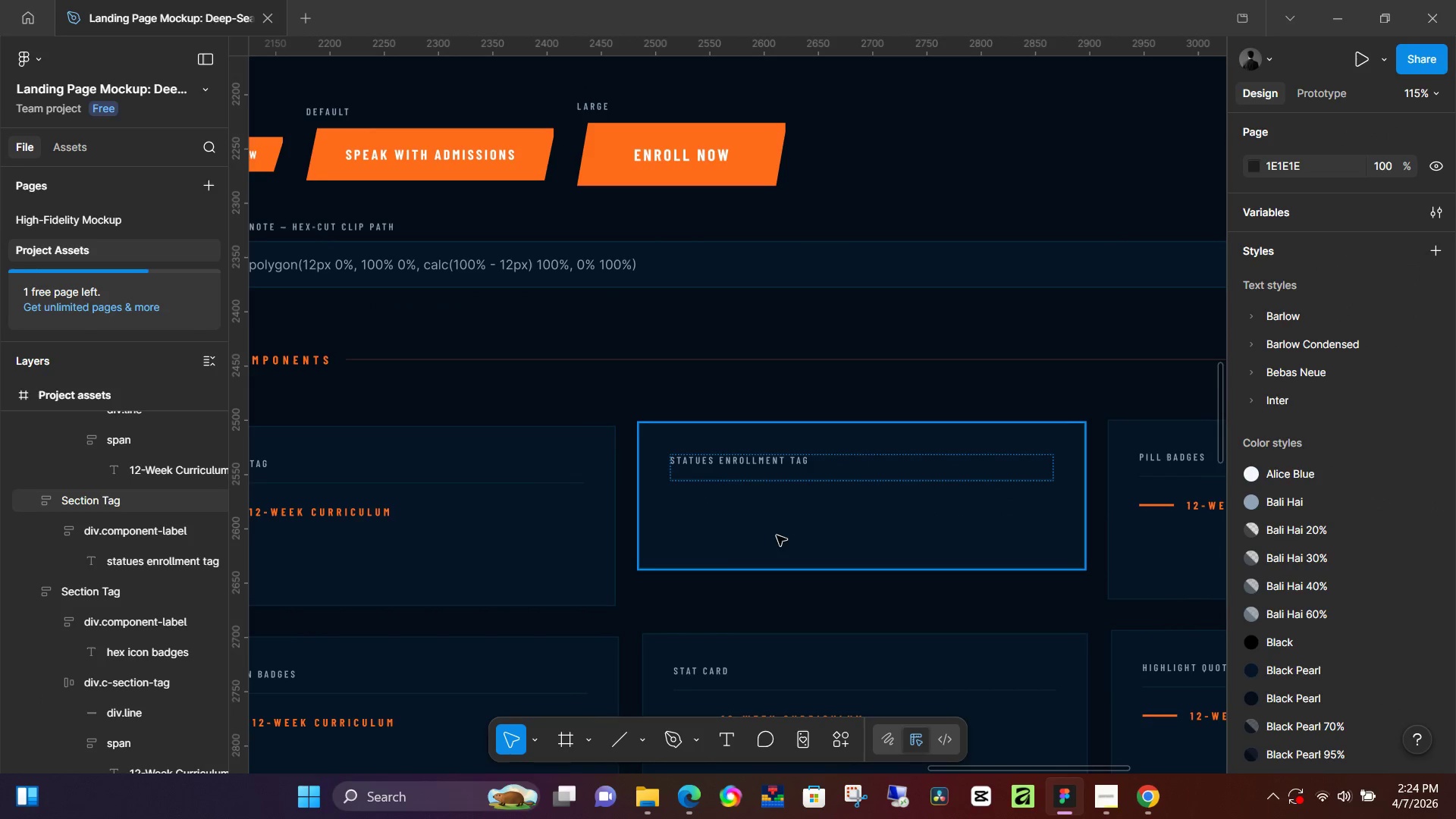 
hold_key(key=ControlLeft, duration=0.5)
 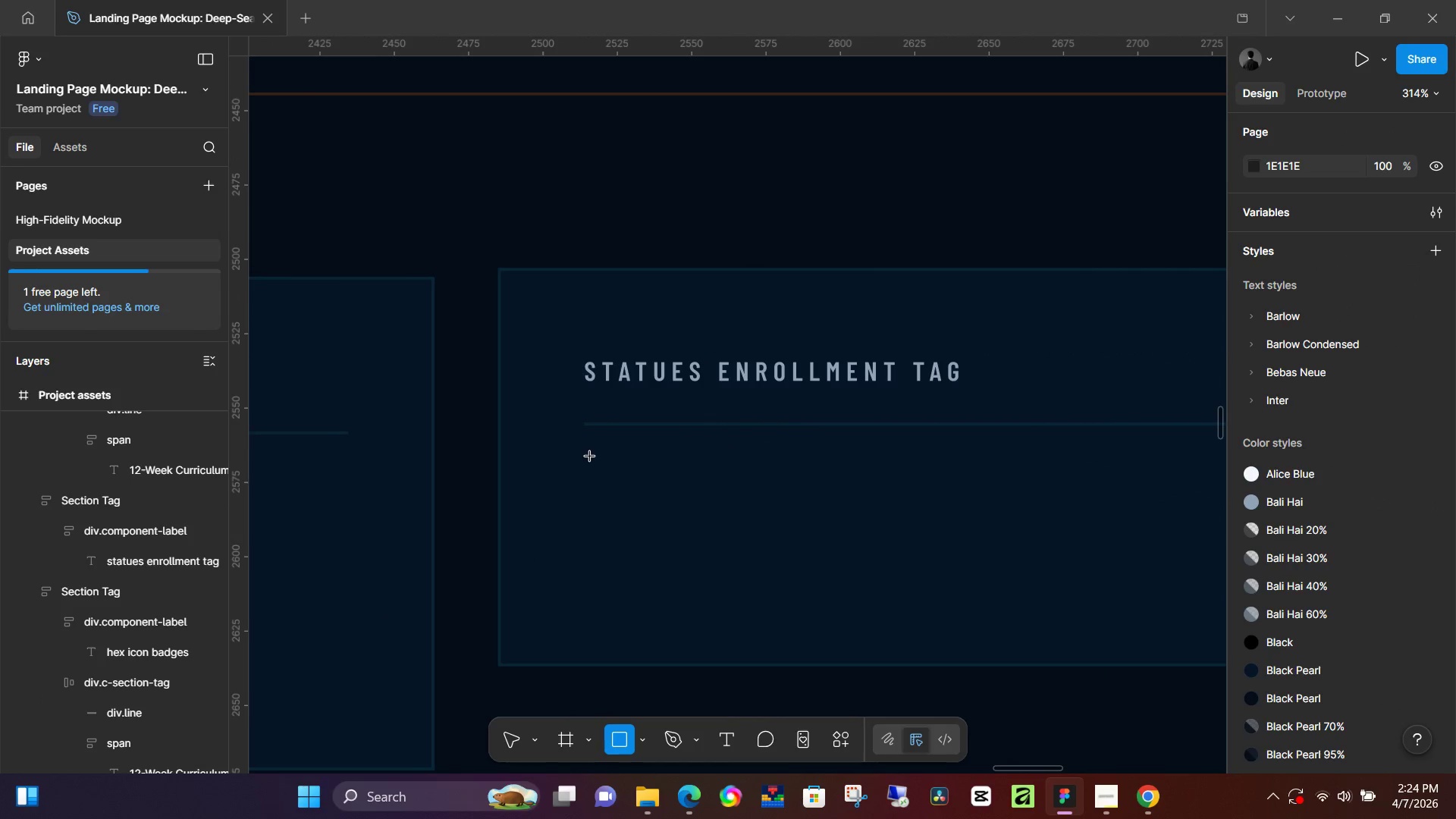 
key(R)
 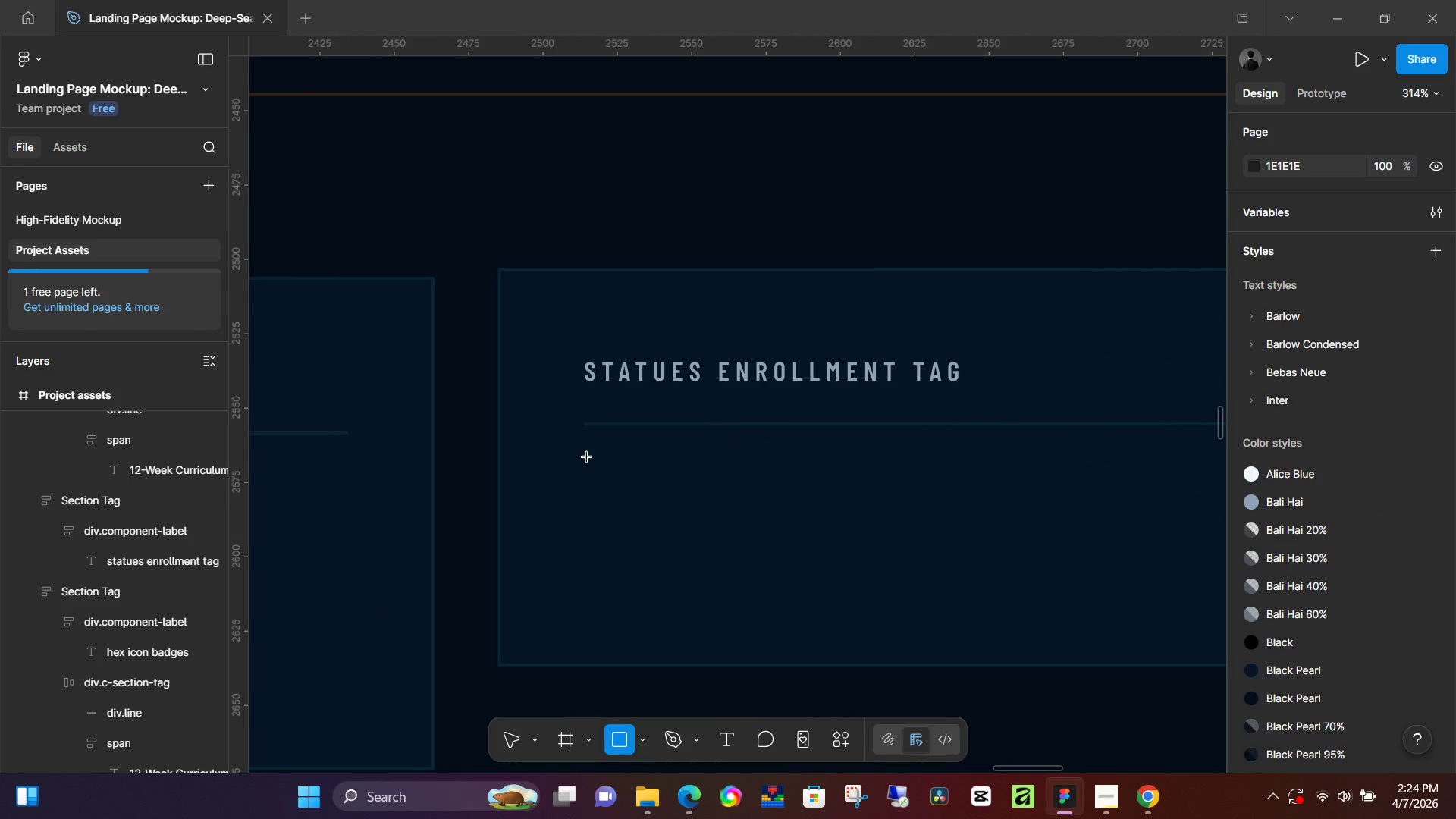 
scroll: coordinate [717, 513], scroll_direction: up, amount: 8.0
 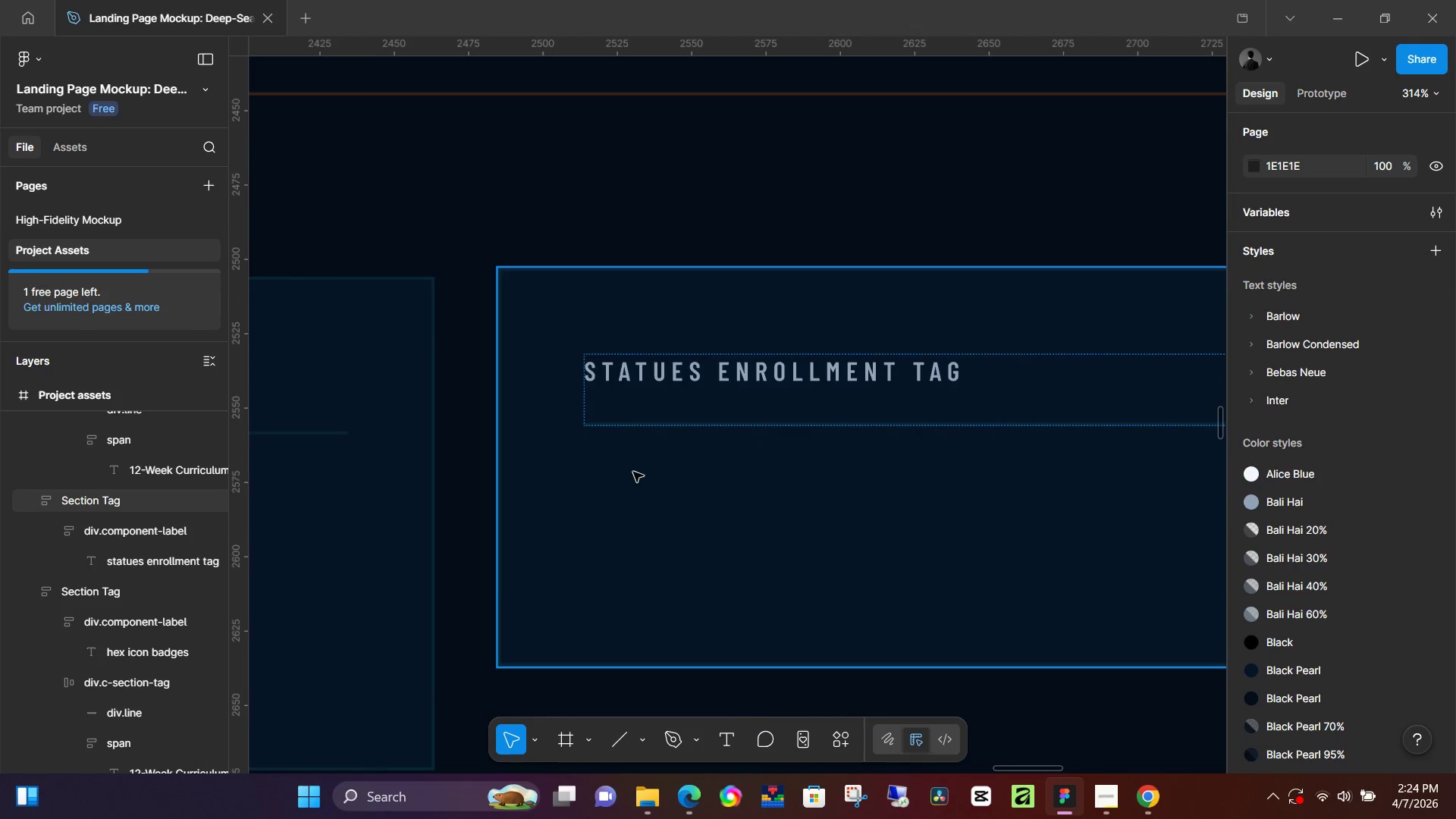 
left_click_drag(start_coordinate=[587, 457], to_coordinate=[1030, 535])
 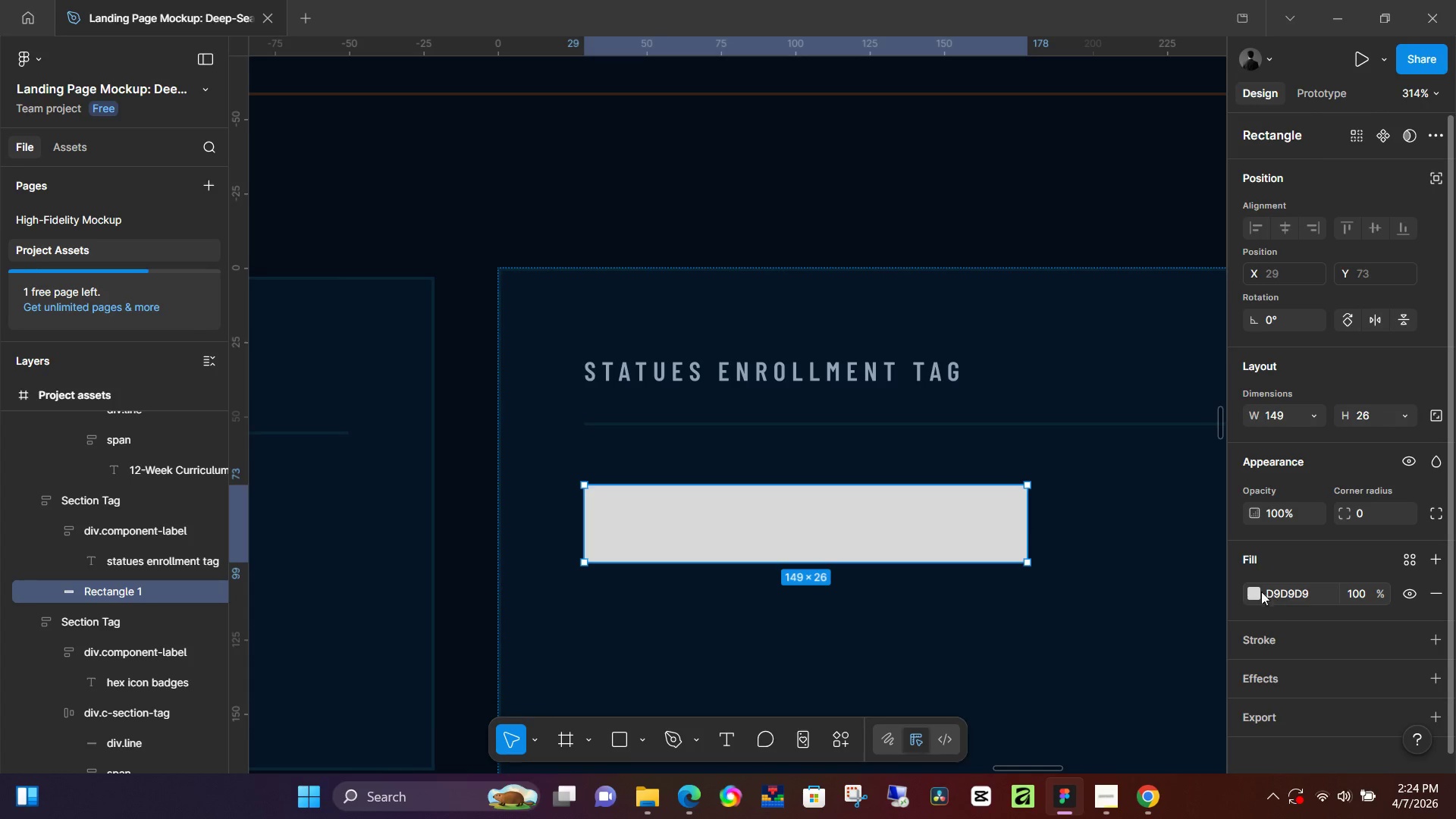 
left_click([1250, 591])
 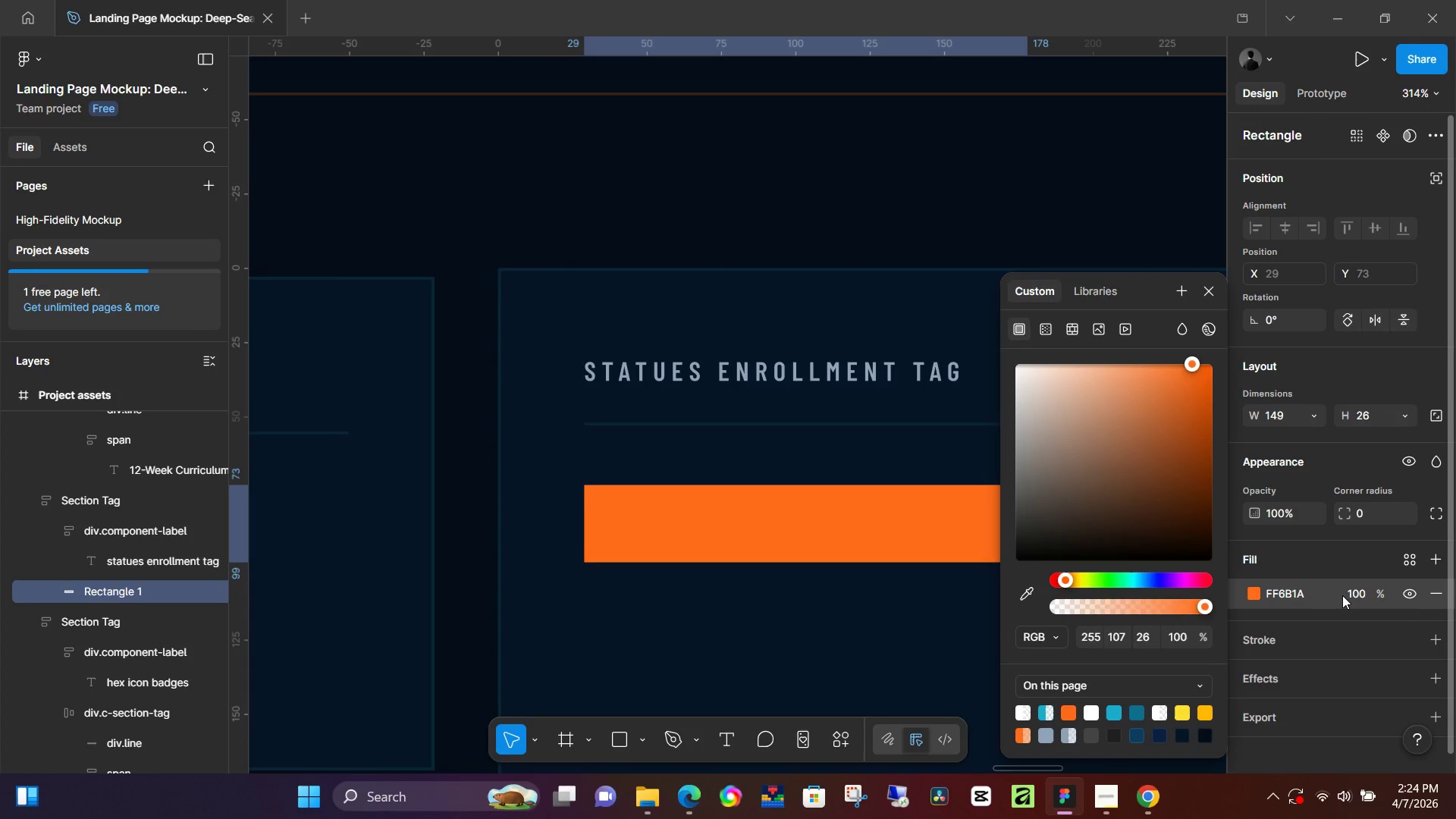 
left_click([1026, 739])
 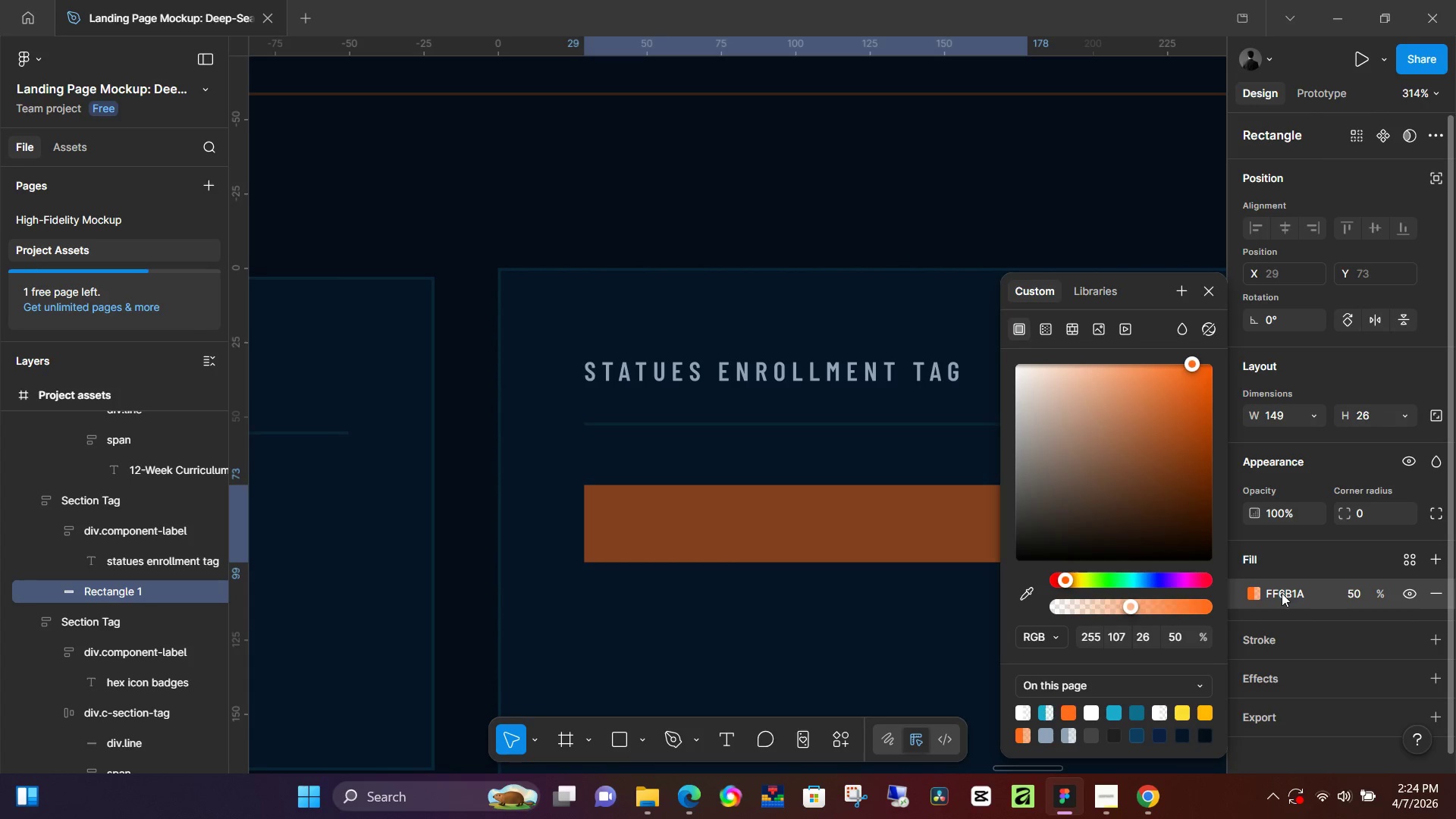 
left_click([1290, 642])
 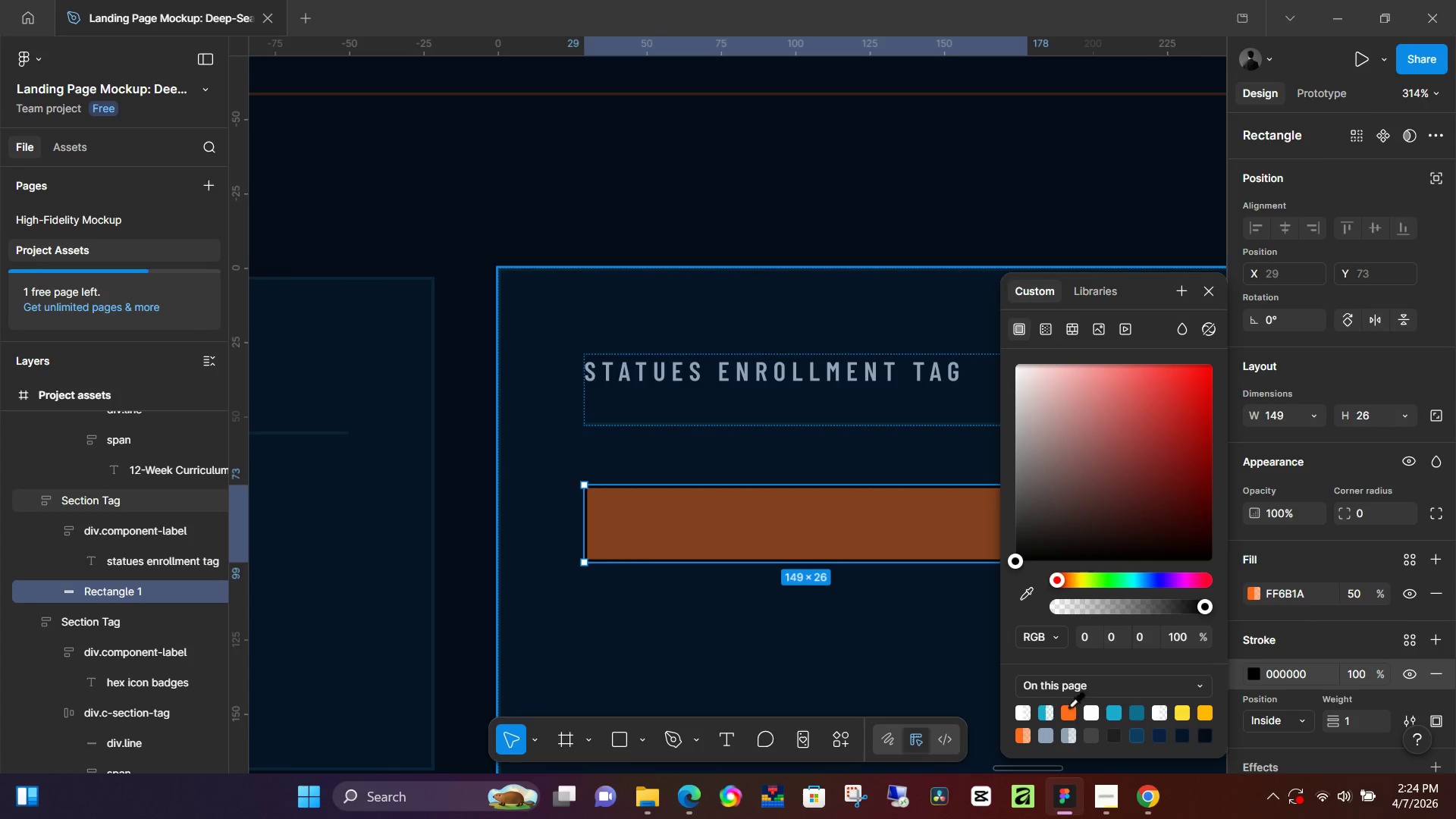 
left_click([1068, 708])
 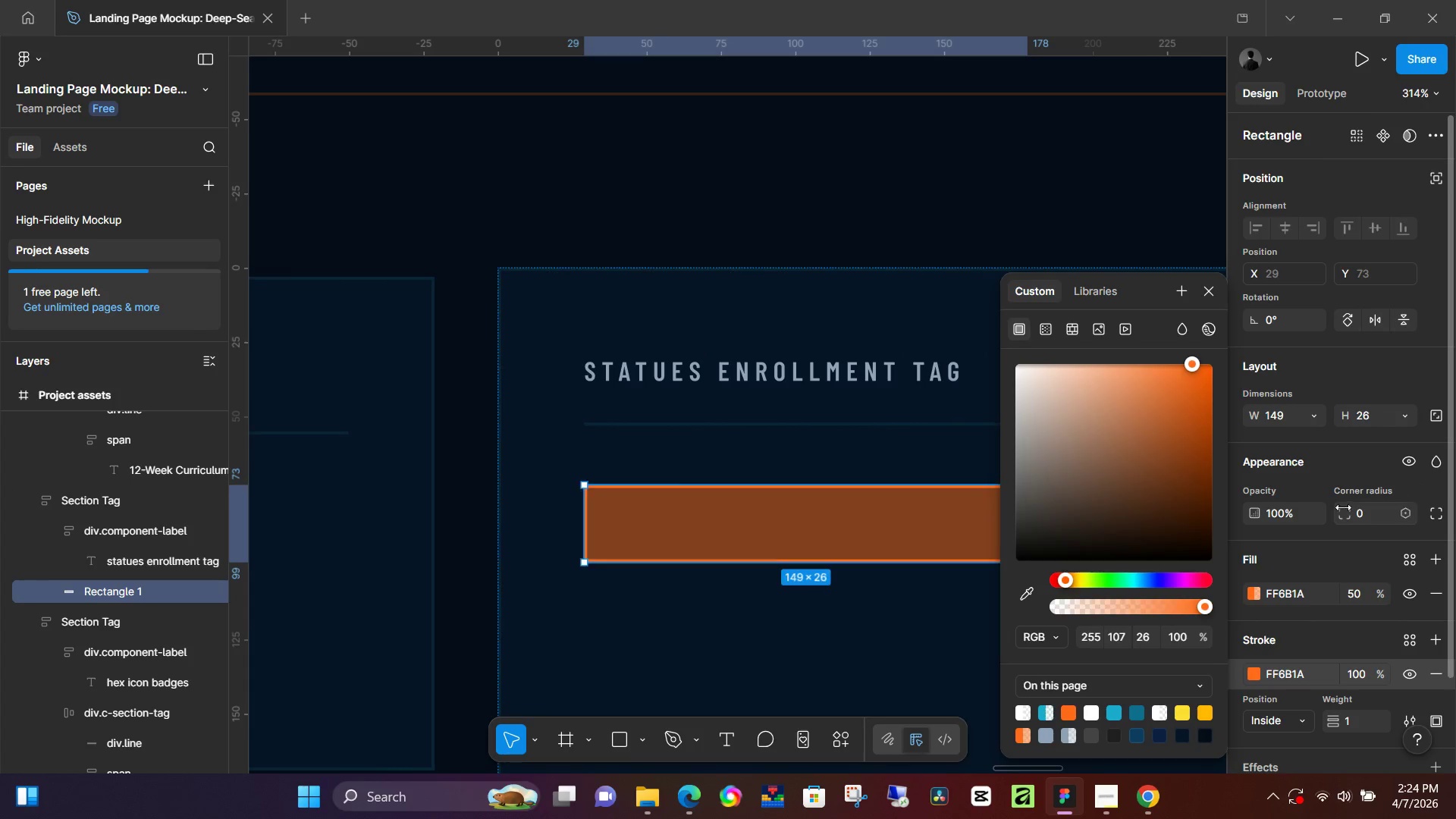 
left_click([1291, 517])
 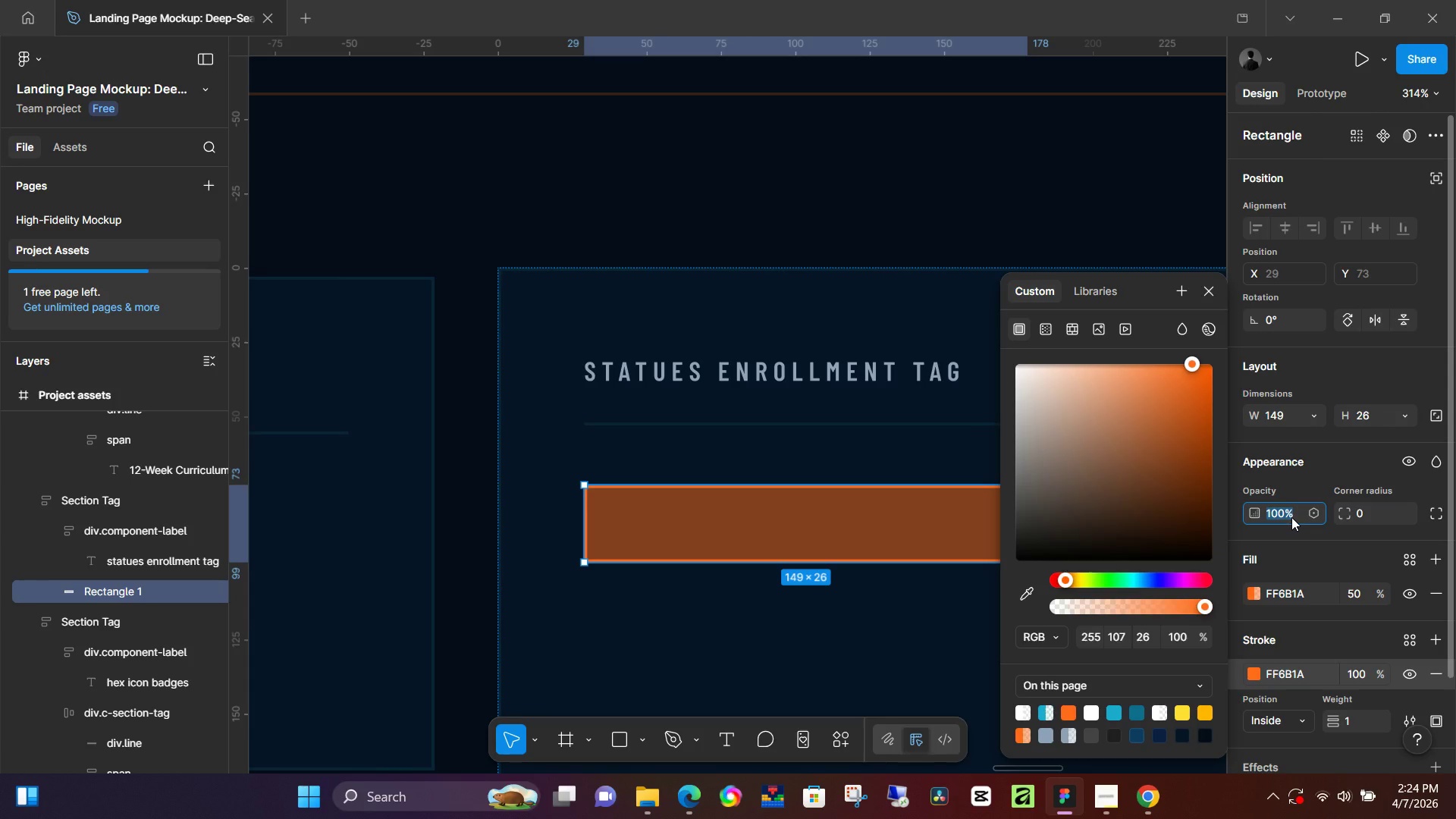 
key(Numpad5)
 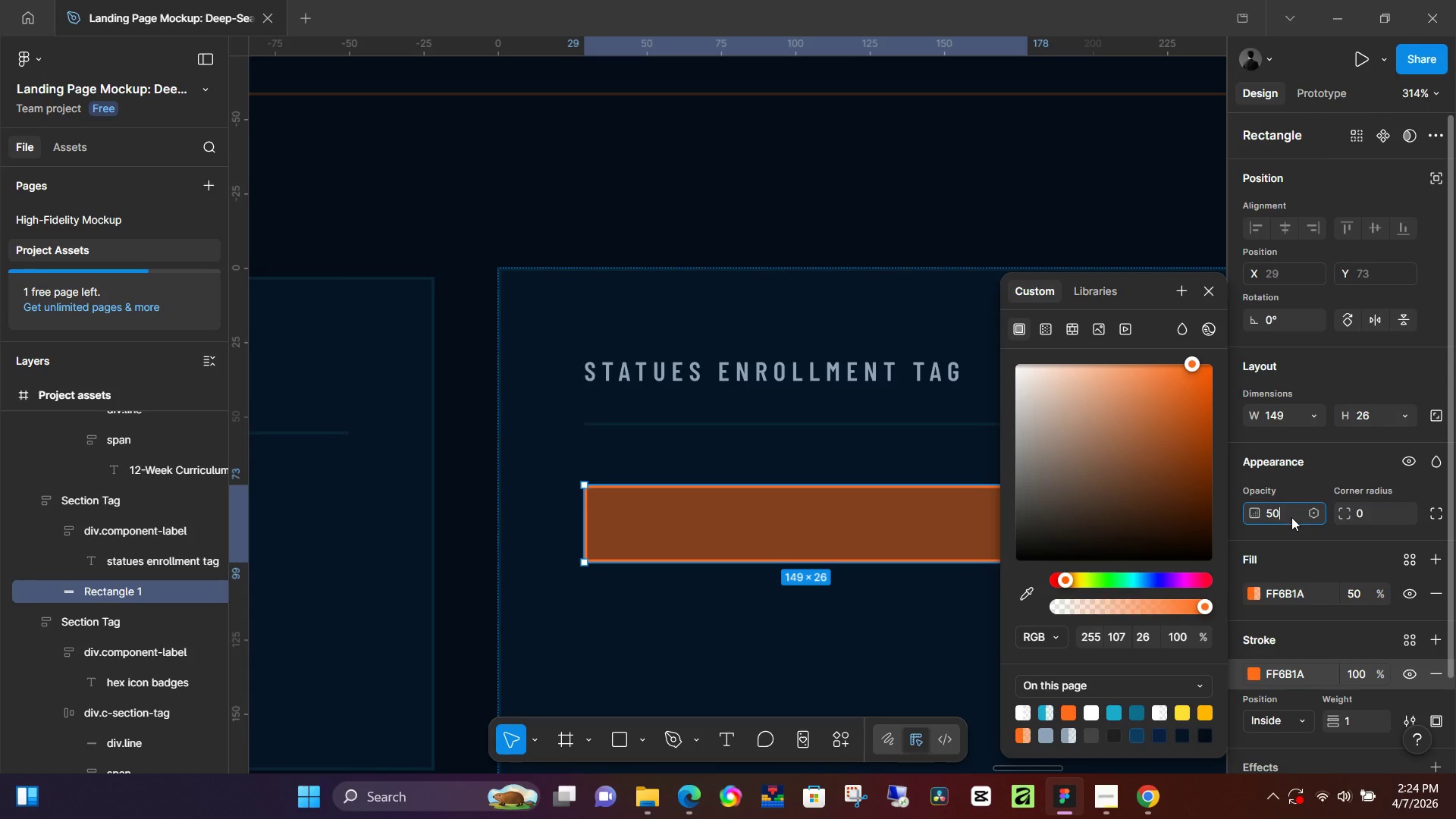 
key(Numpad0)
 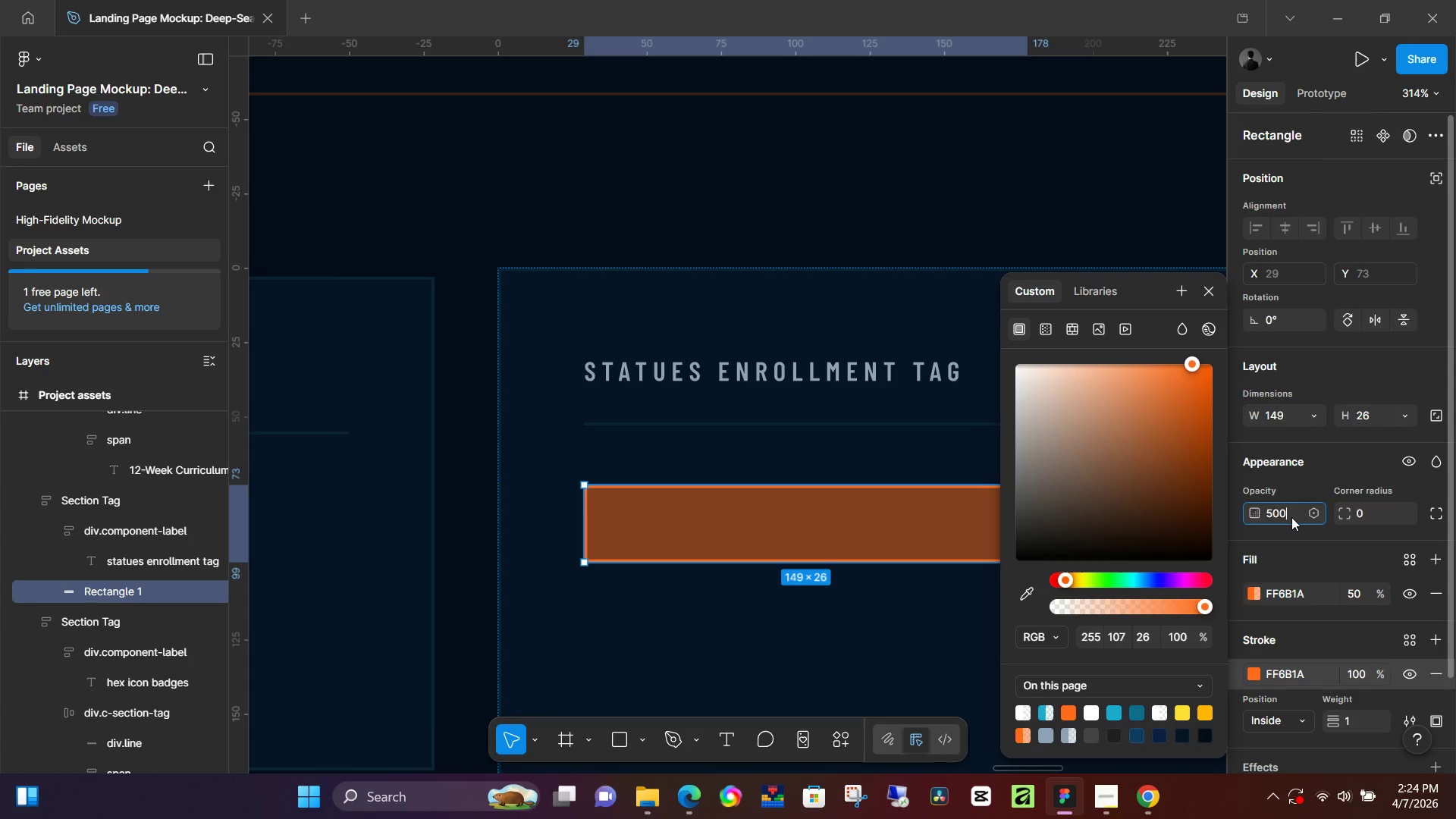 
key(Numpad0)
 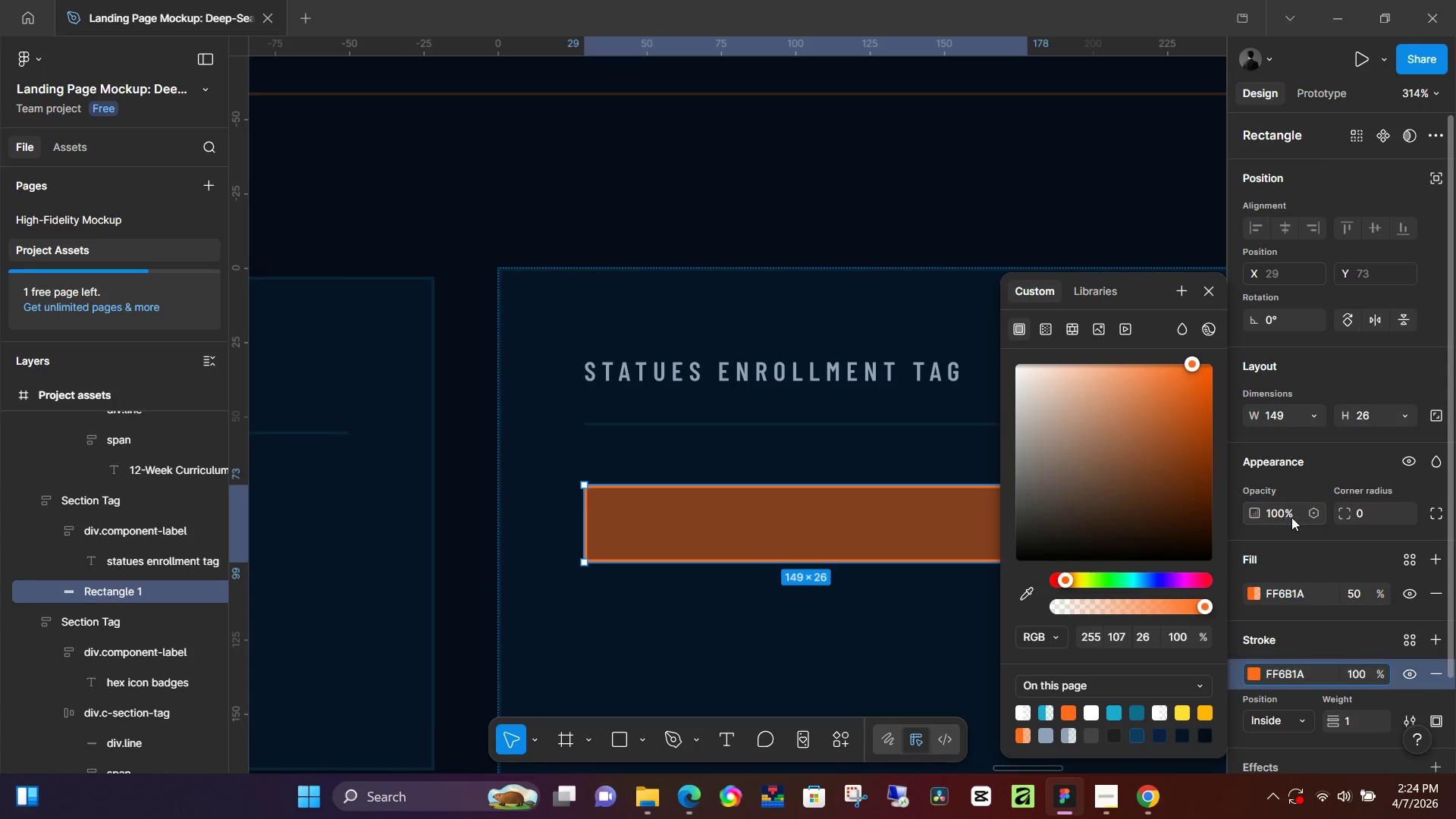 
key(NumpadEnter)
 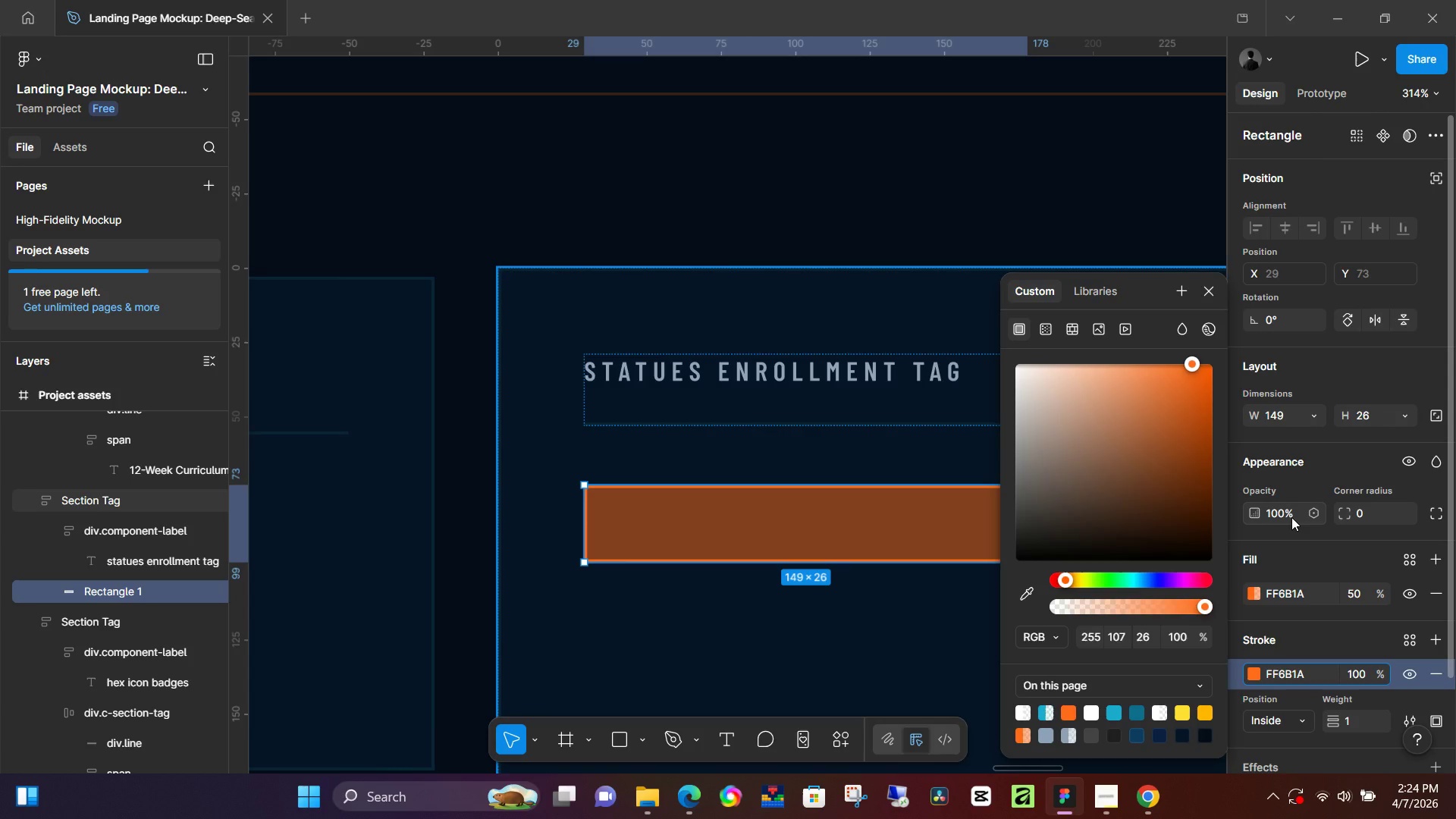 
left_click([1291, 517])
 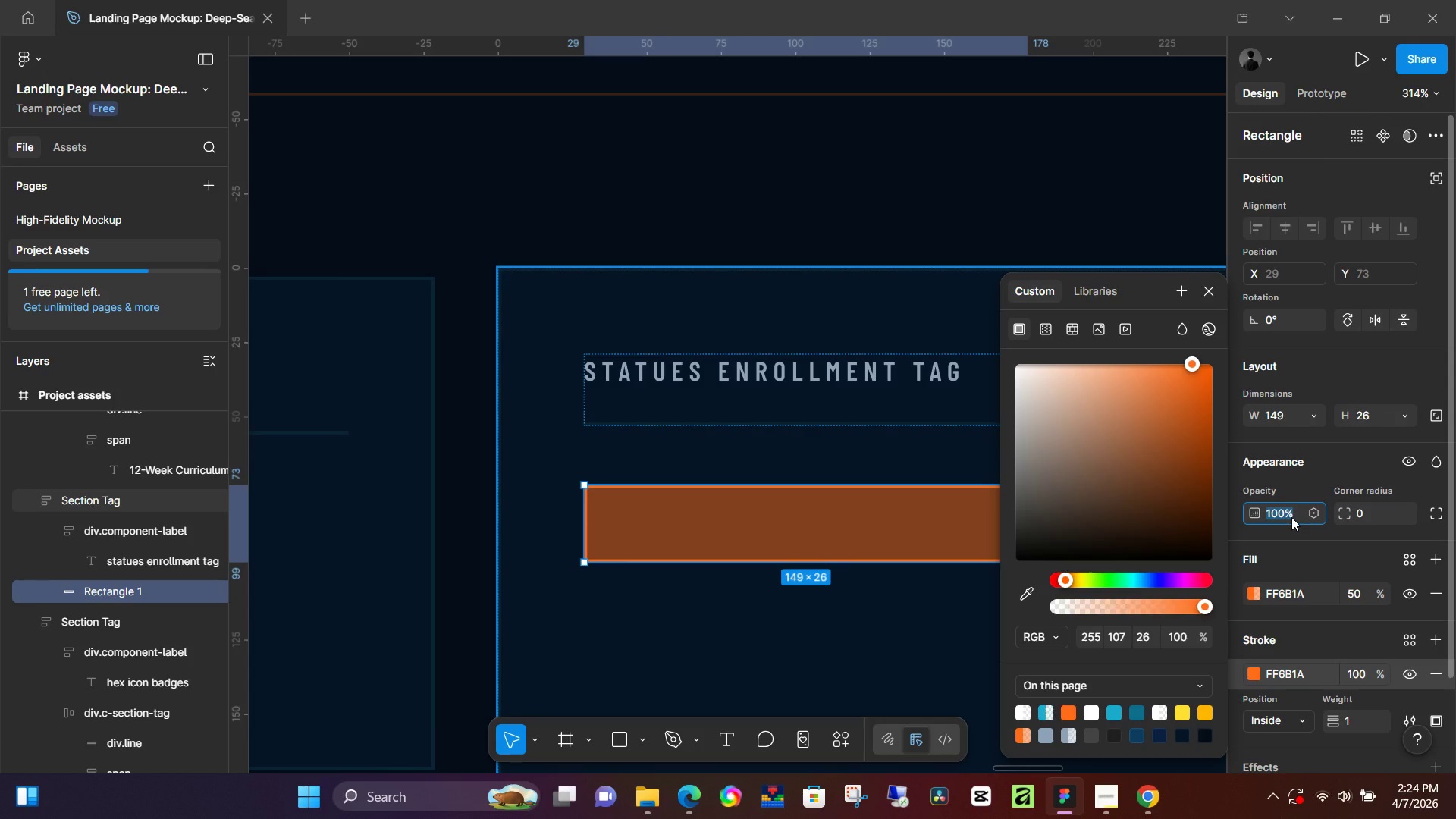 
key(Numpad5)
 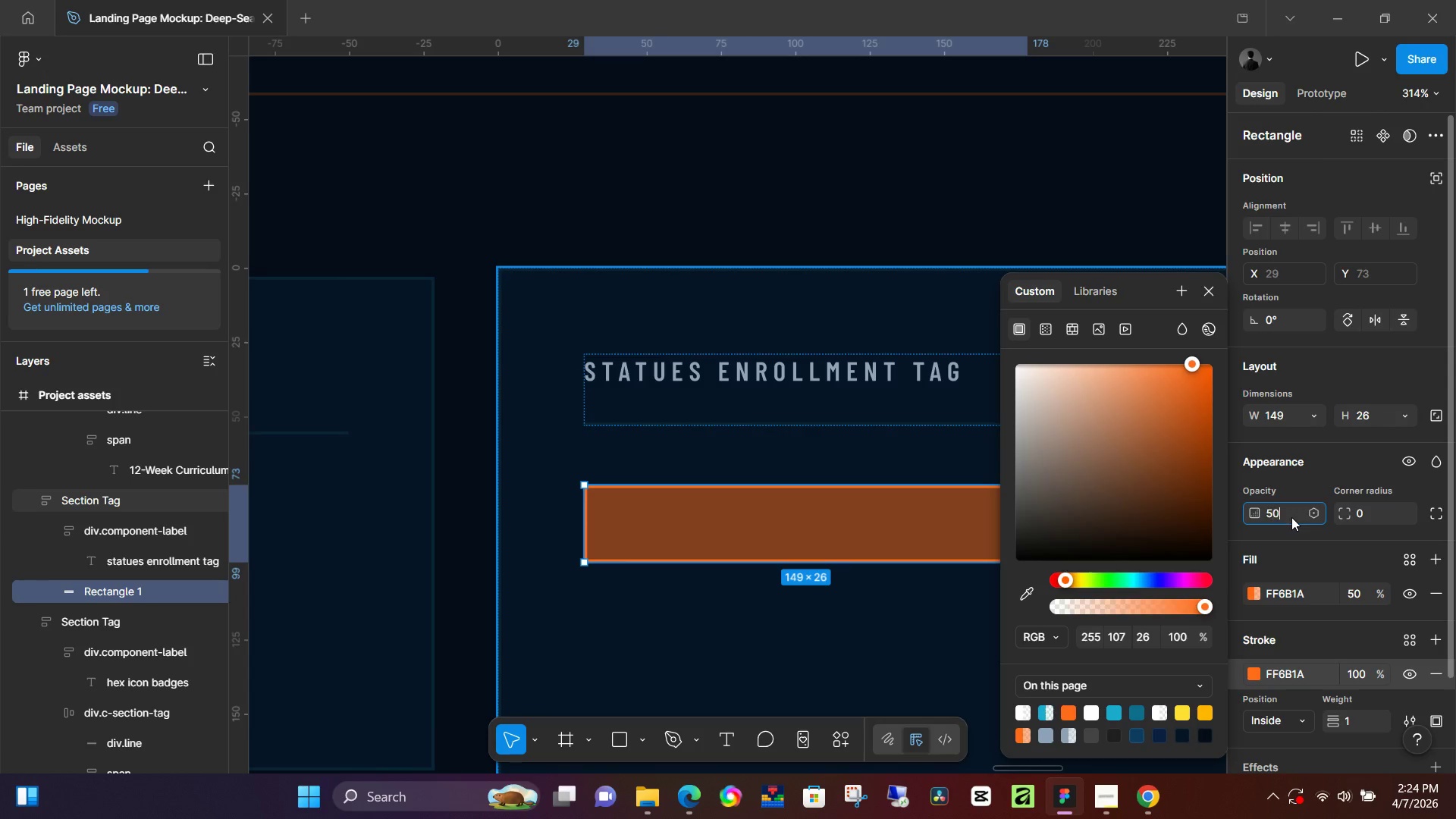 
key(Numpad0)
 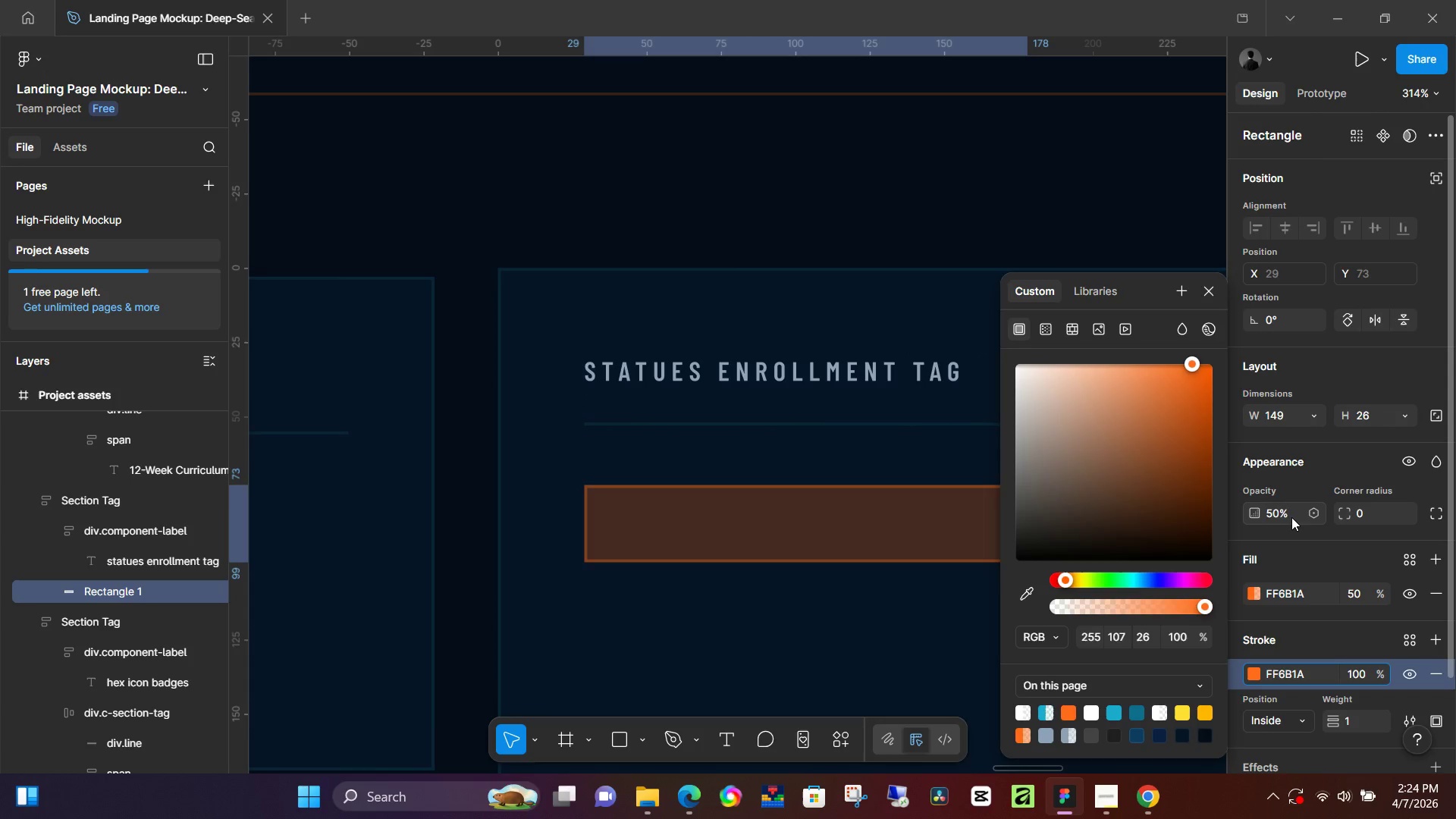 
key(NumpadEnter)
 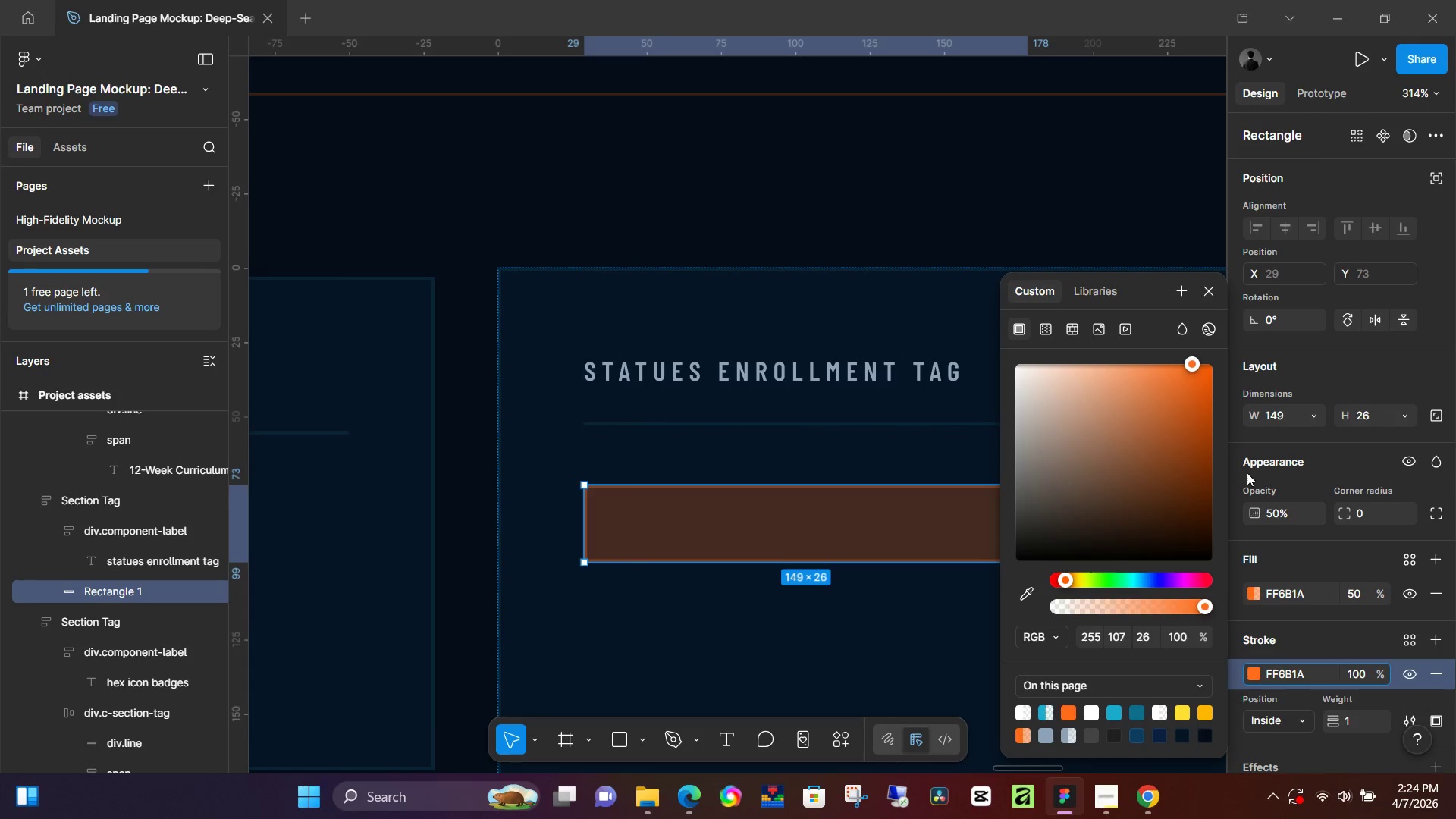 
scroll: coordinate [878, 431], scroll_direction: down, amount: 28.0
 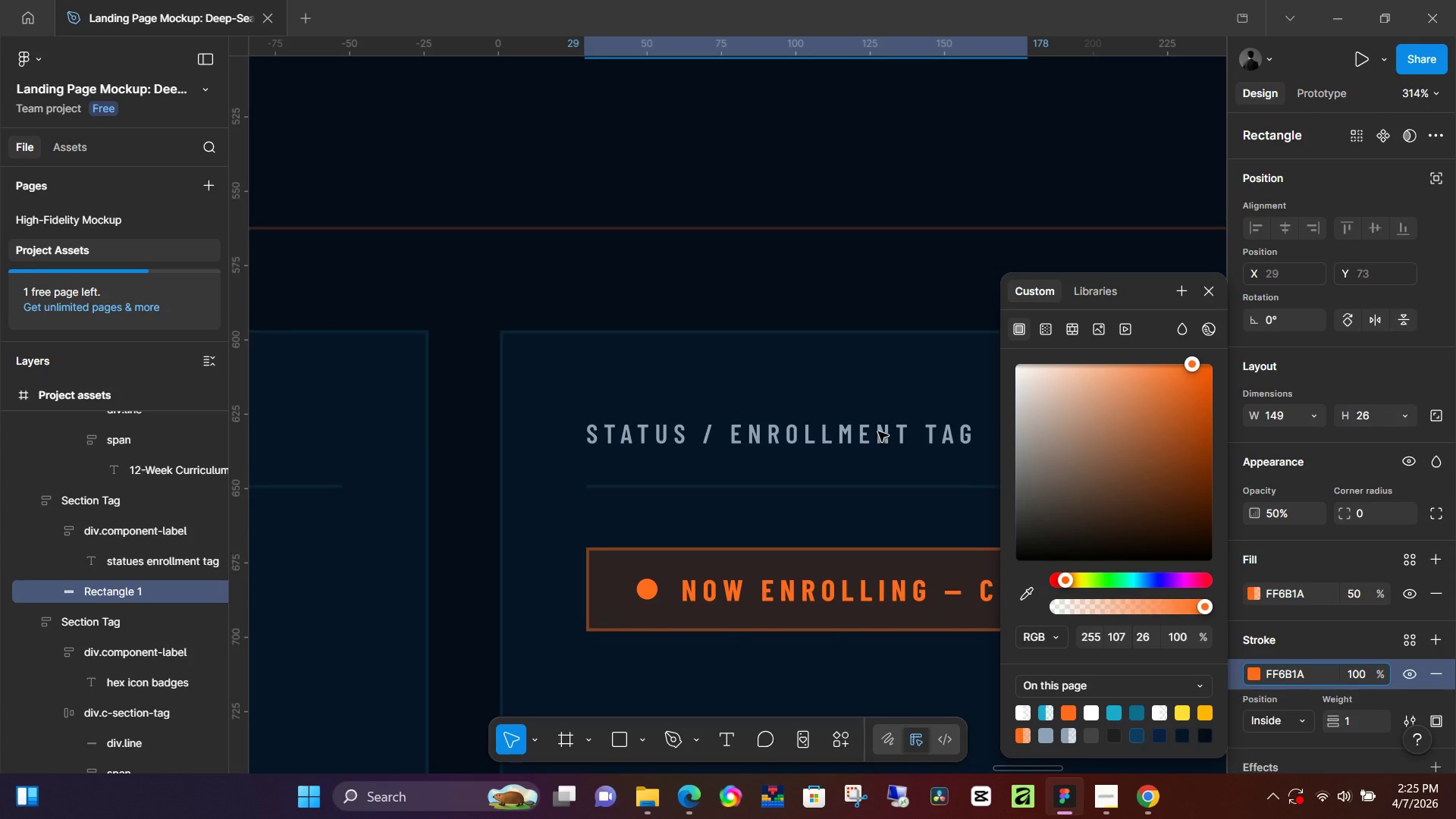 
scroll: coordinate [879, 431], scroll_direction: up, amount: 24.0
 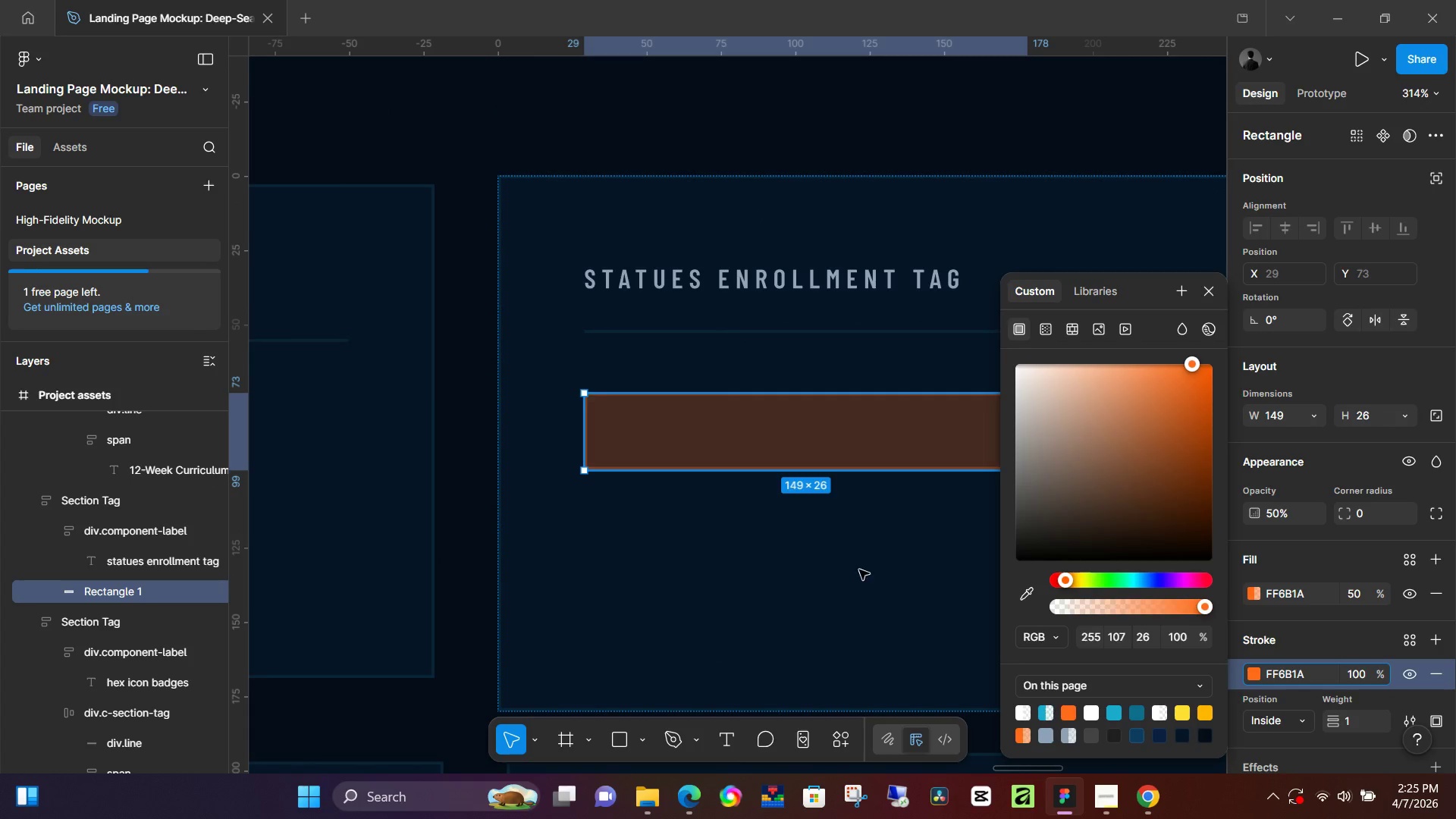 
left_click([863, 579])
 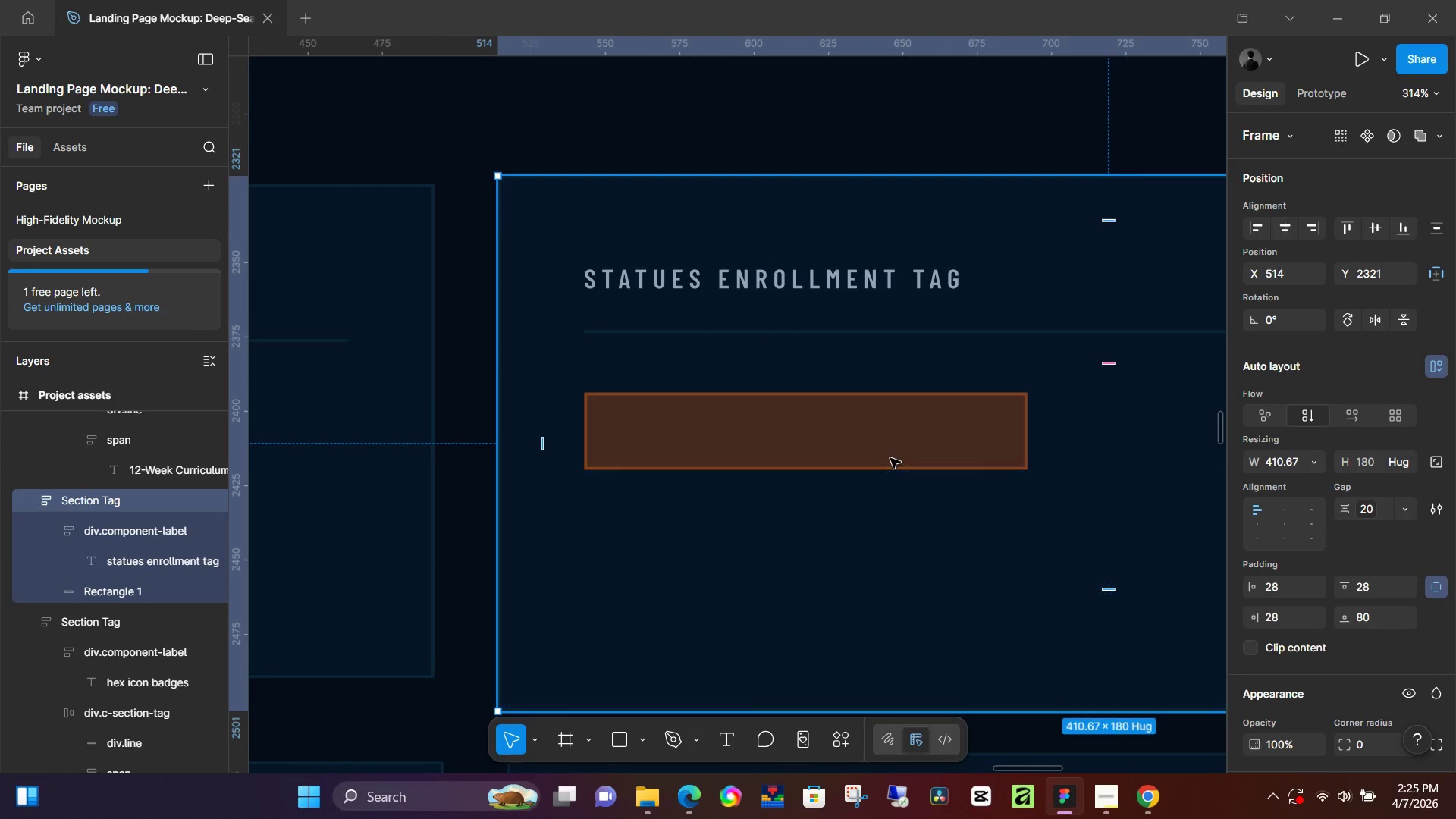 
left_click([890, 458])
 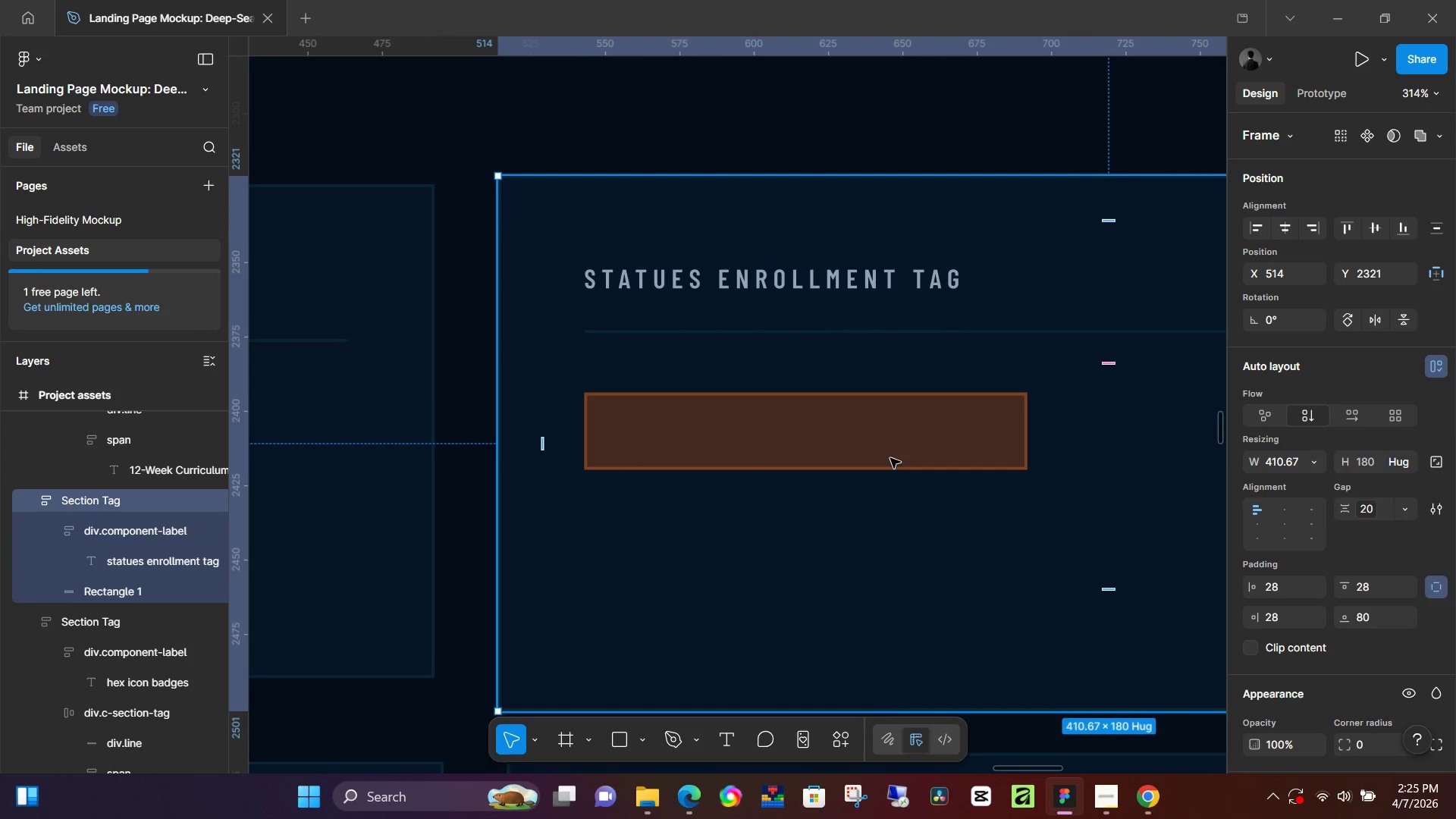 
double_click([890, 458])
 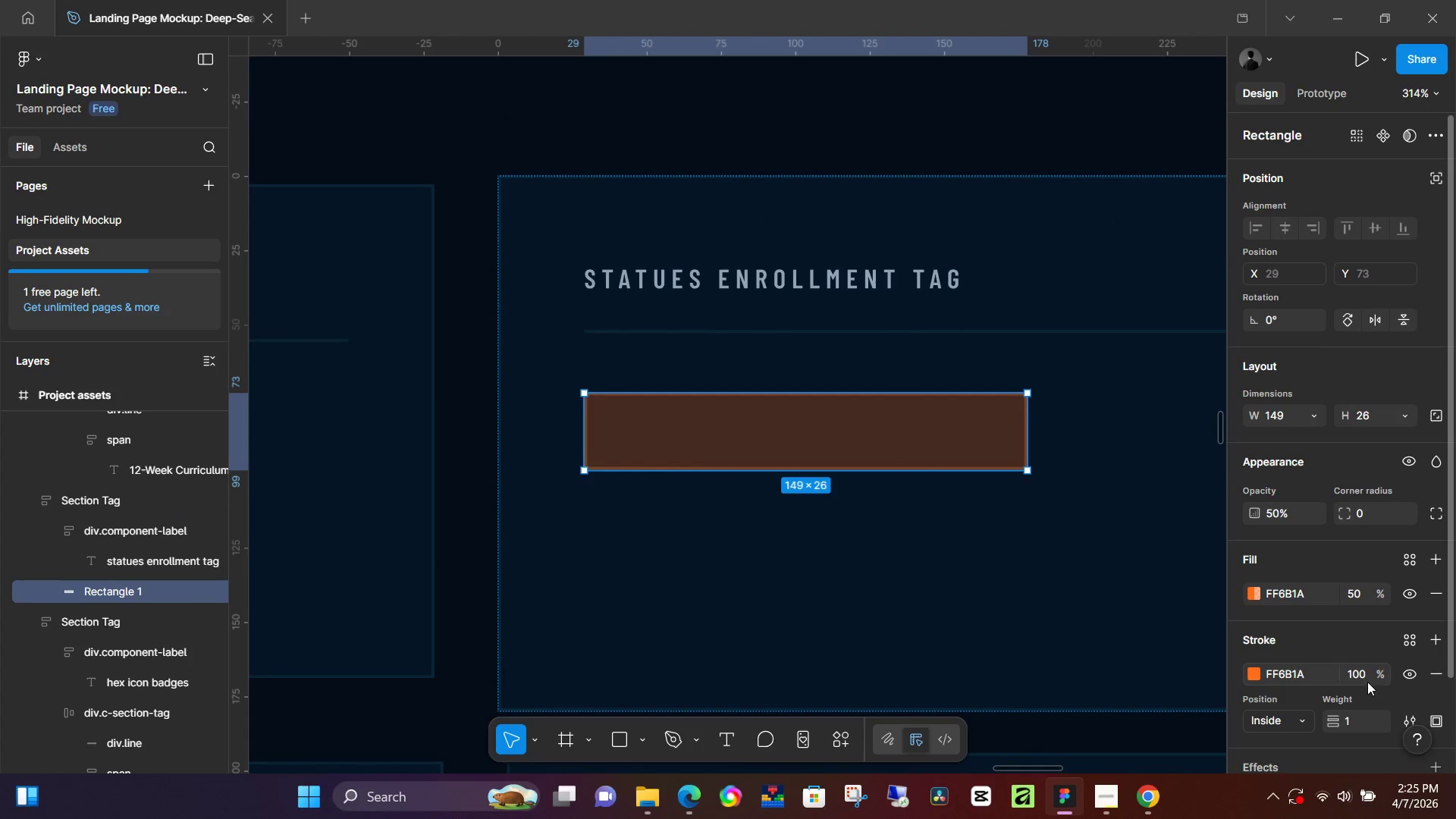 
left_click([1355, 721])
 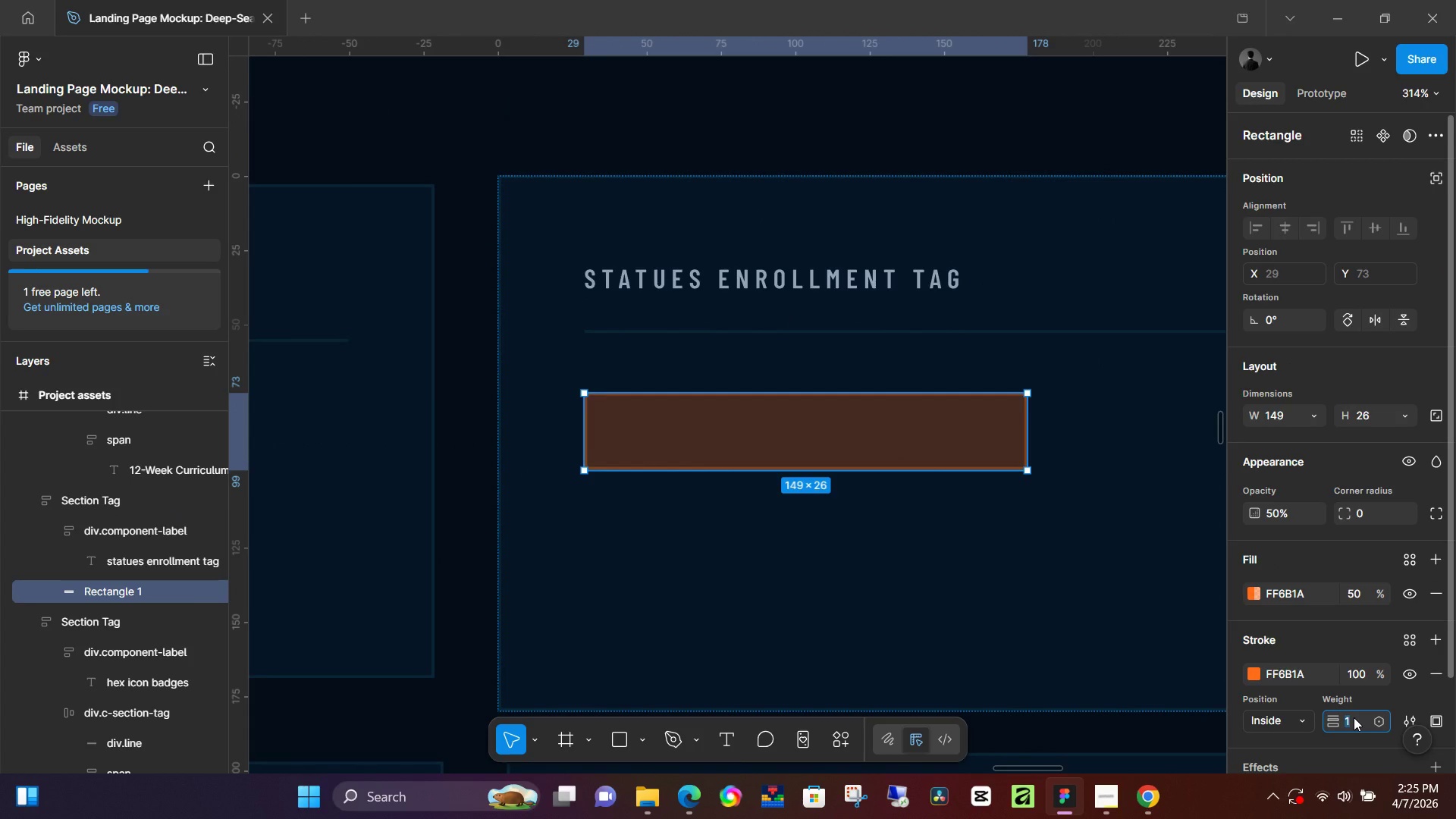 
key(Numpad0)
 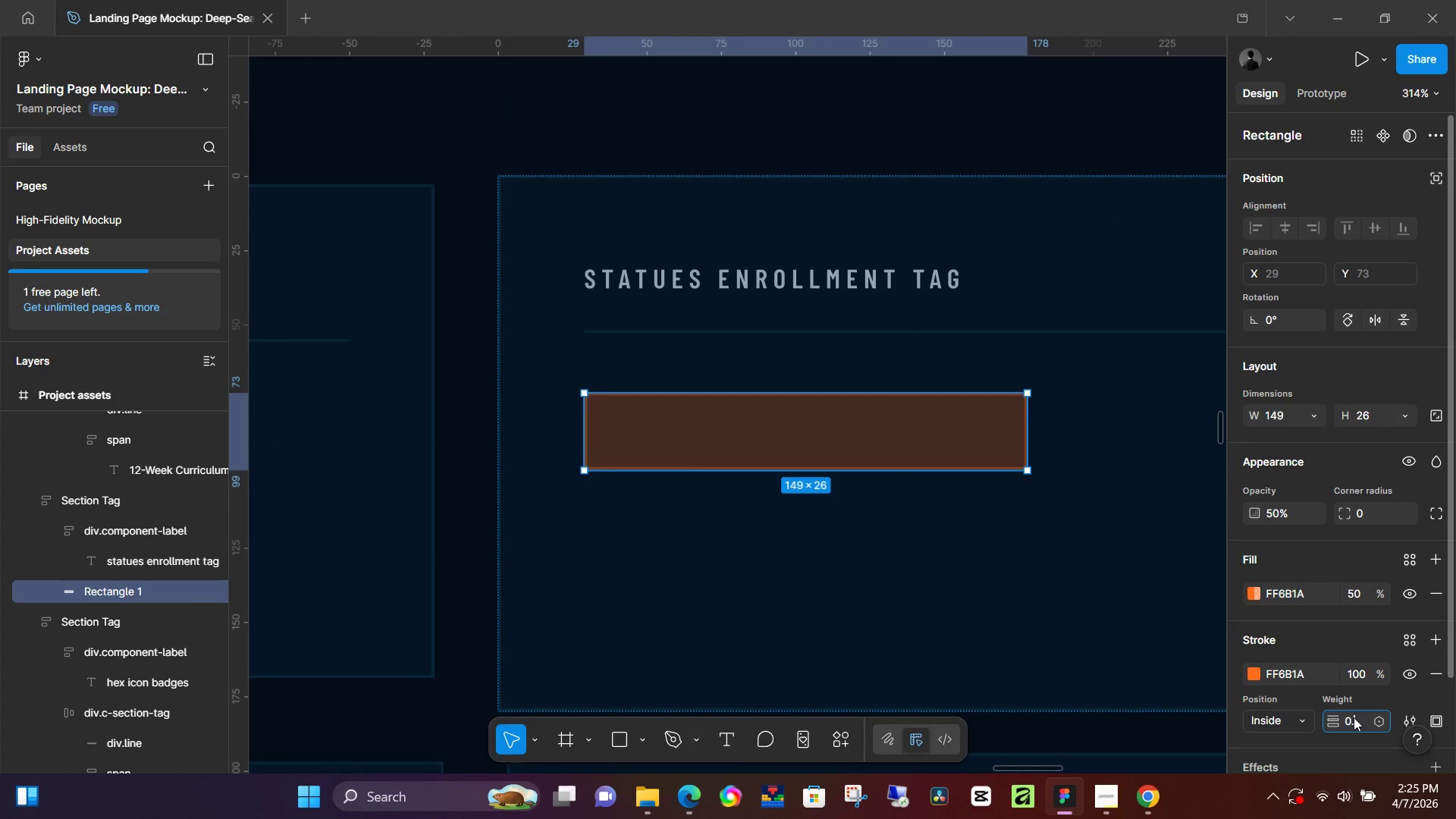 
key(NumpadDecimal)
 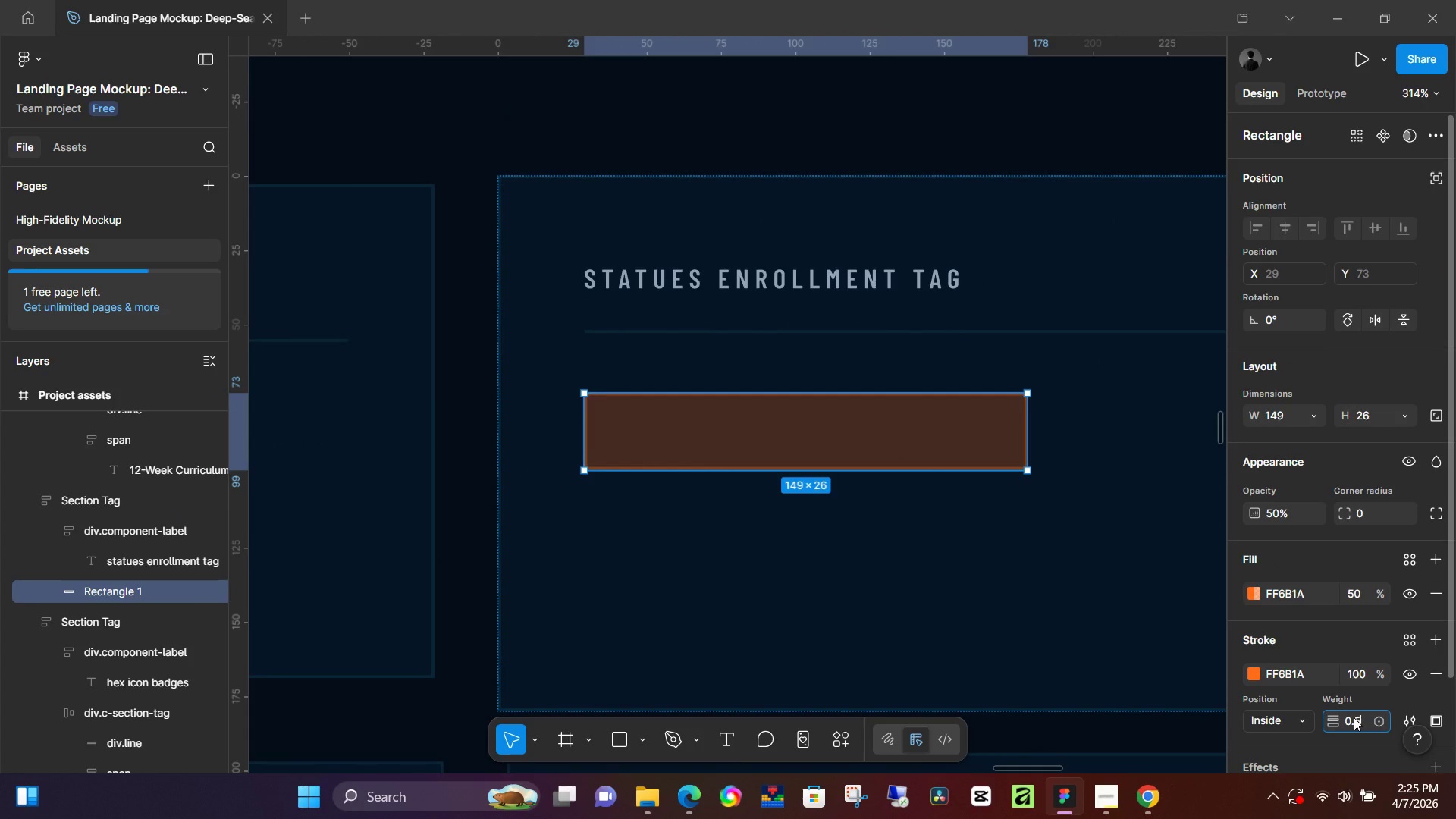 
key(Numpad5)
 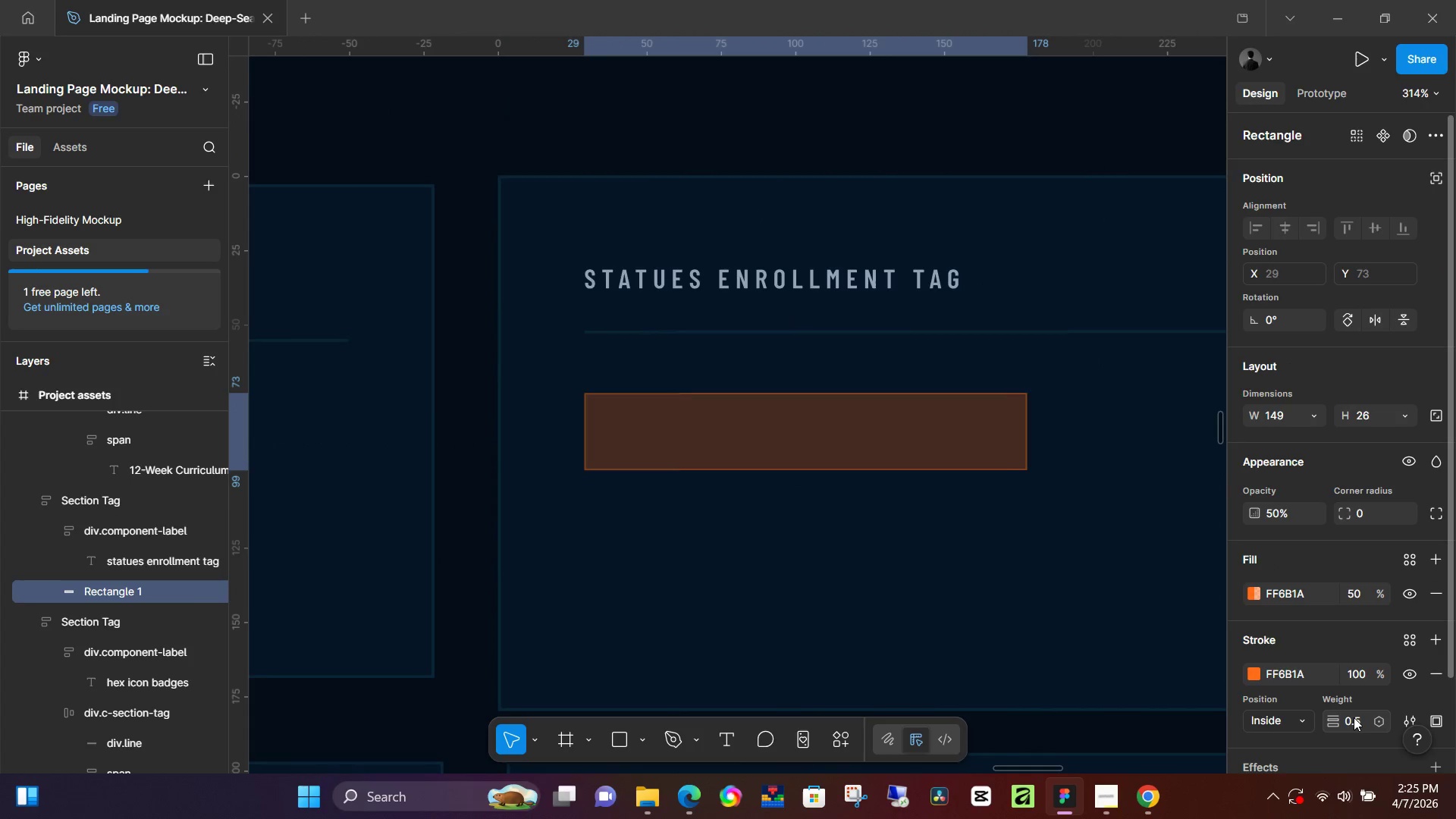 
key(NumpadEnter)
 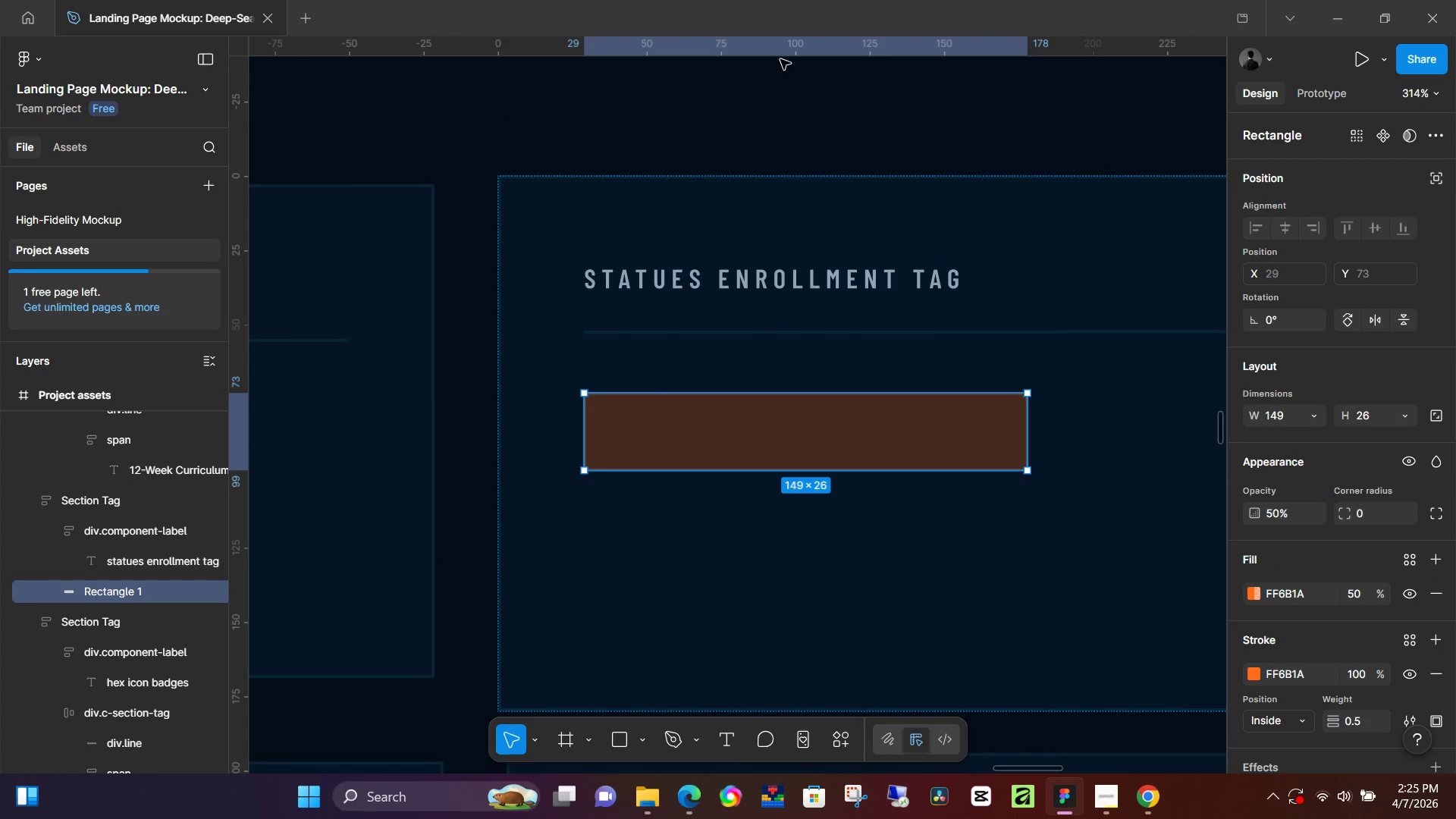 
left_click([788, 114])
 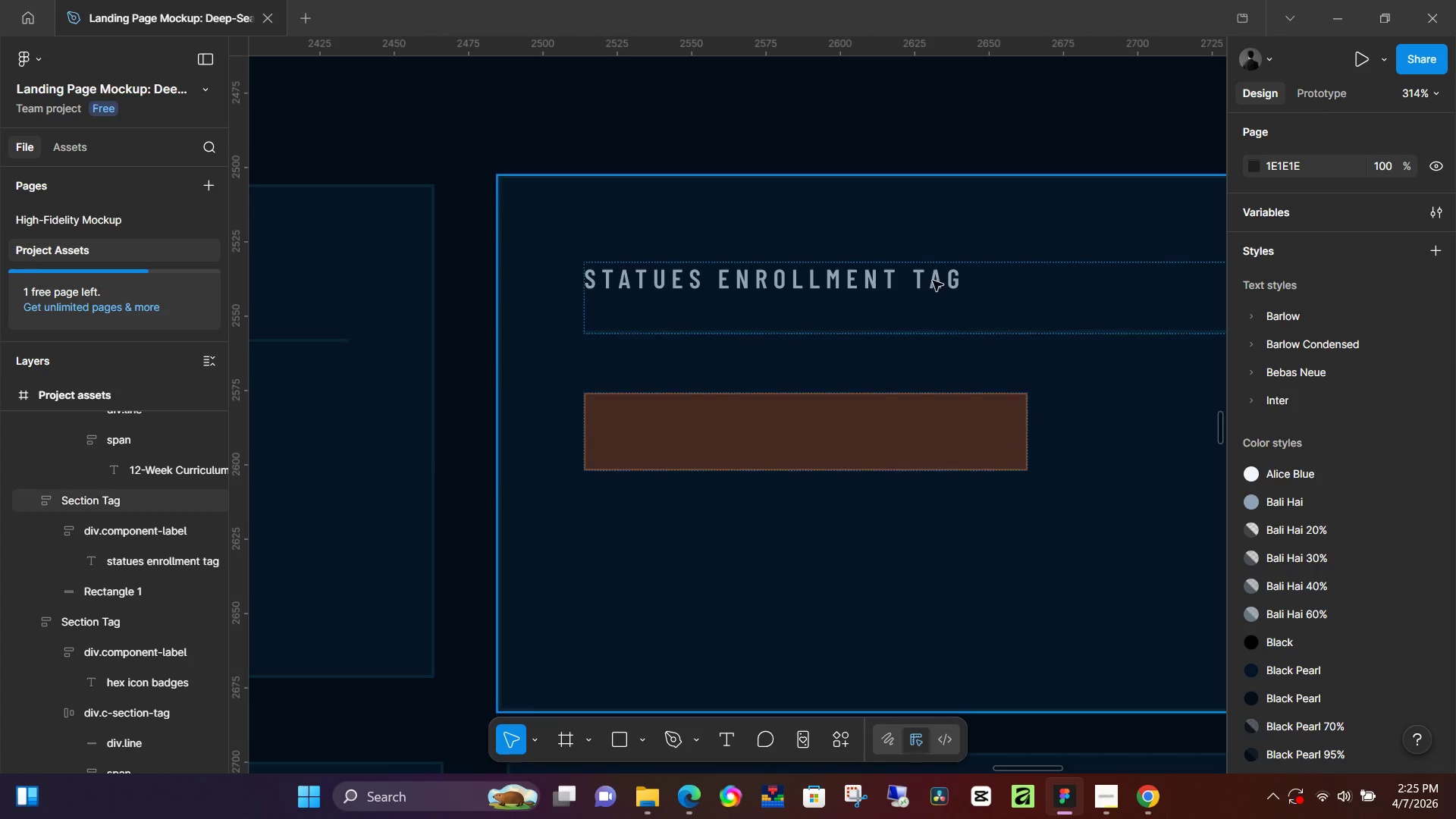 
hold_key(key=ControlLeft, duration=0.47)
 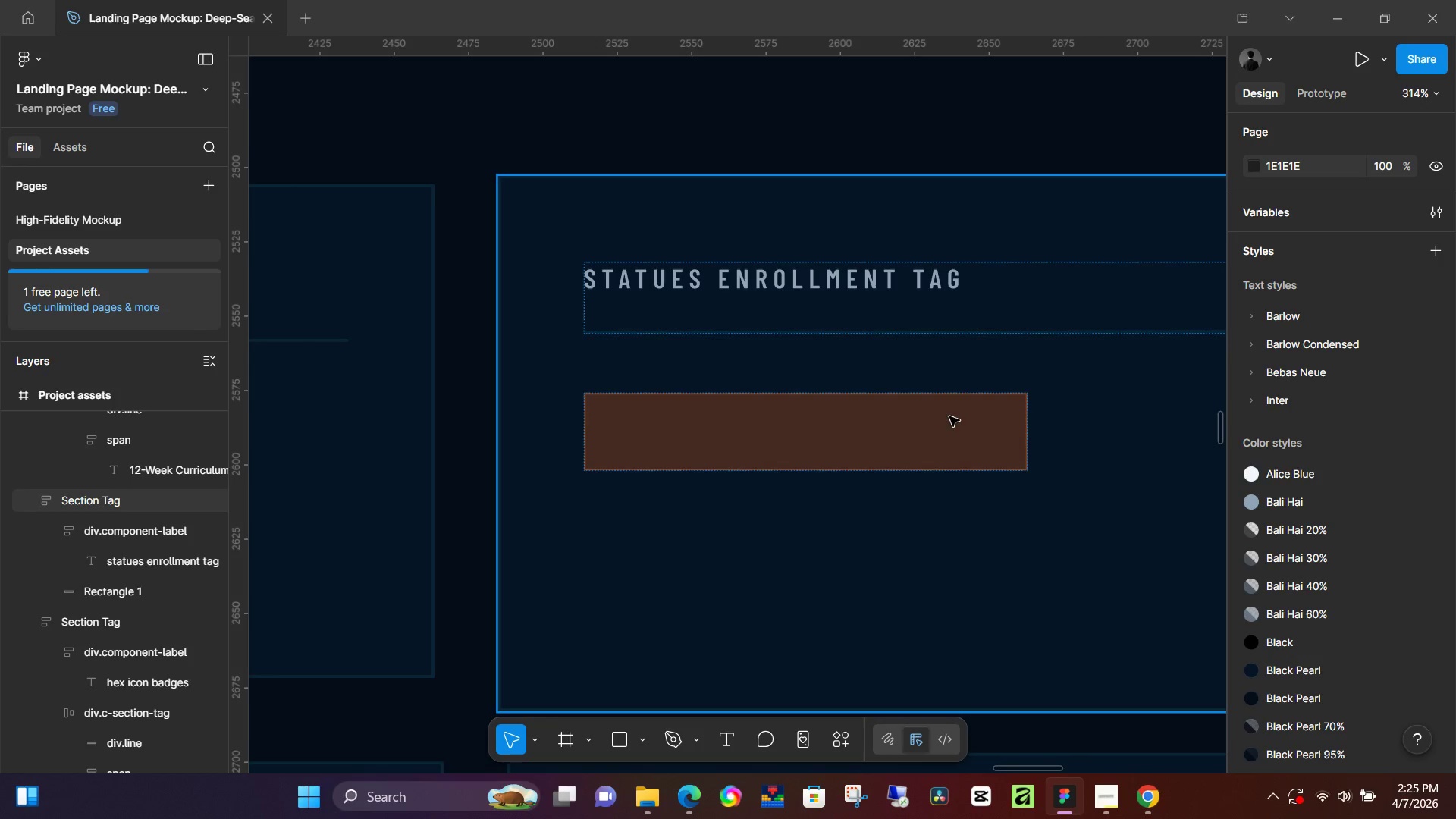 
hold_key(key=ControlLeft, duration=0.44)
scroll: coordinate [951, 416], scroll_direction: down, amount: 23.0
 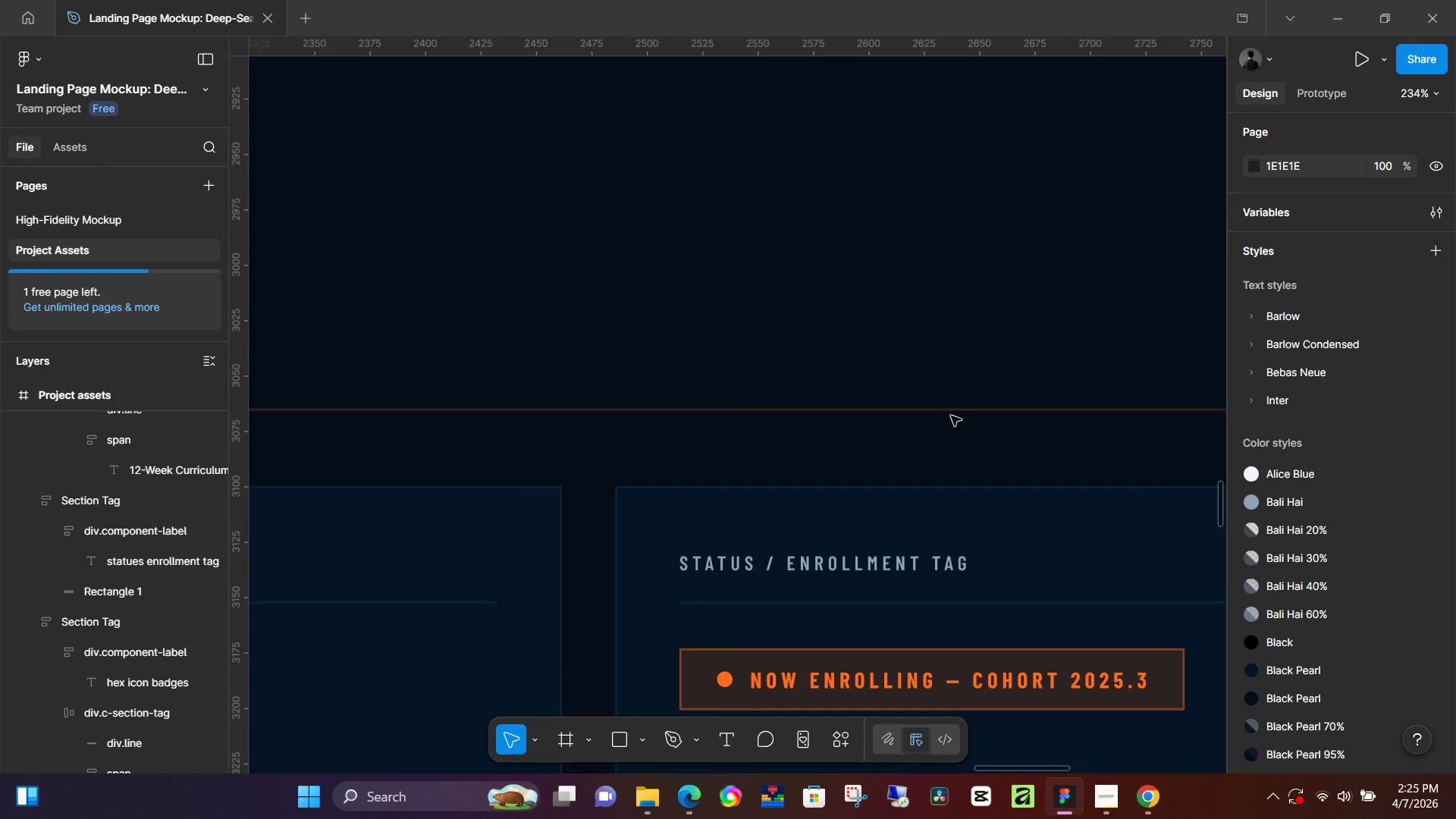 
scroll: coordinate [968, 400], scroll_direction: up, amount: 21.0
 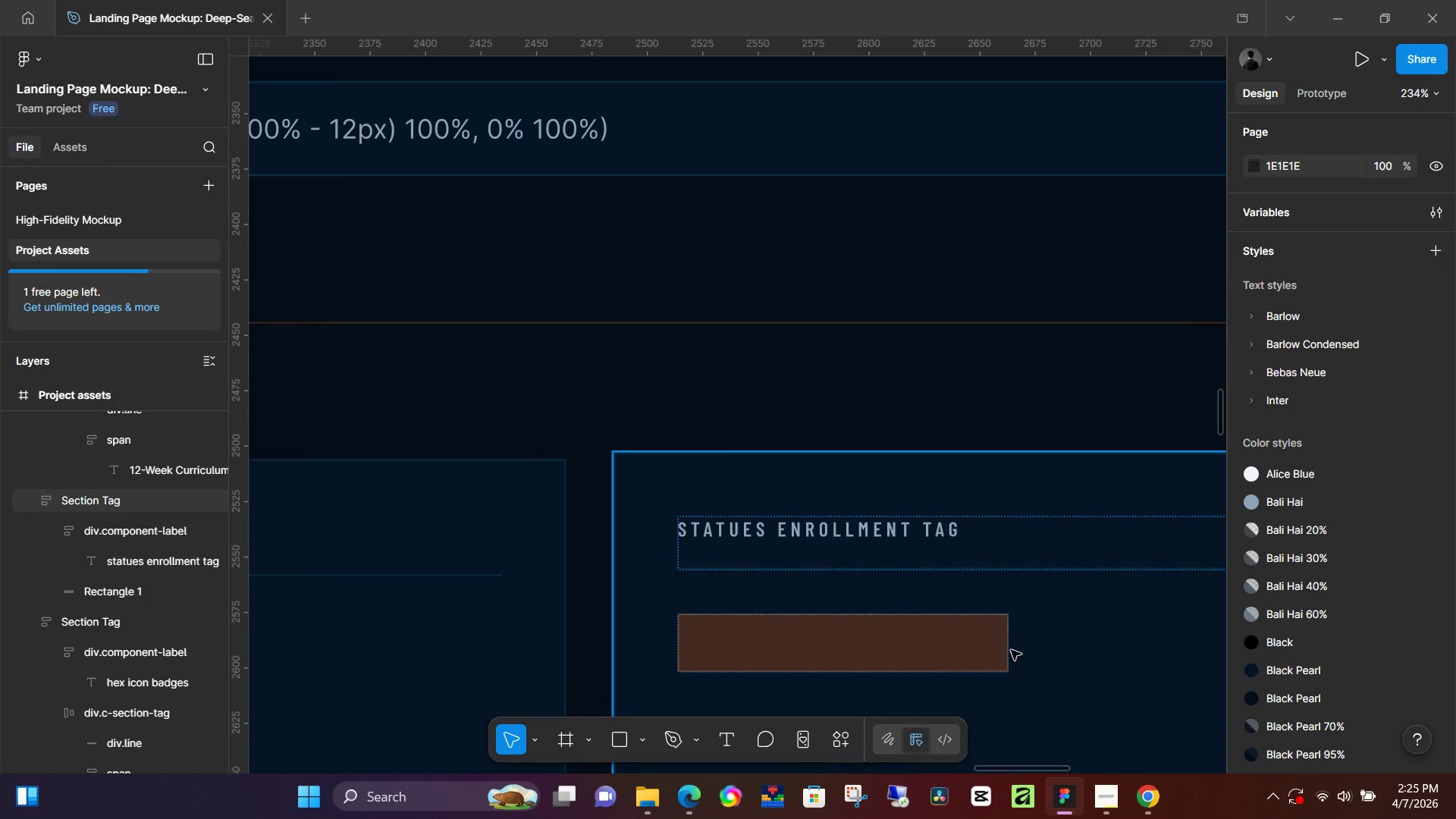 
double_click([990, 642])
 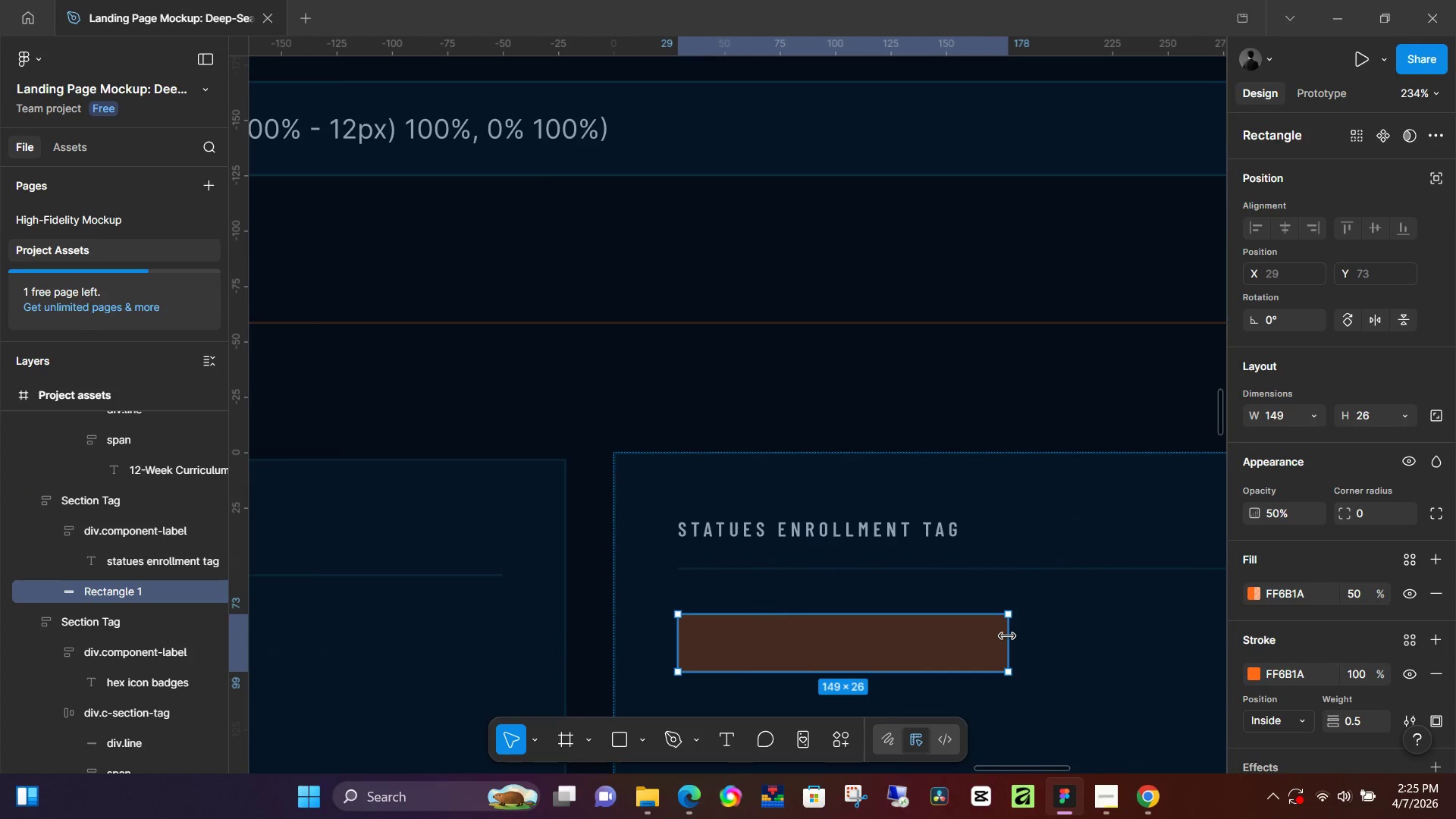 
left_click_drag(start_coordinate=[1007, 636], to_coordinate=[1154, 667])
 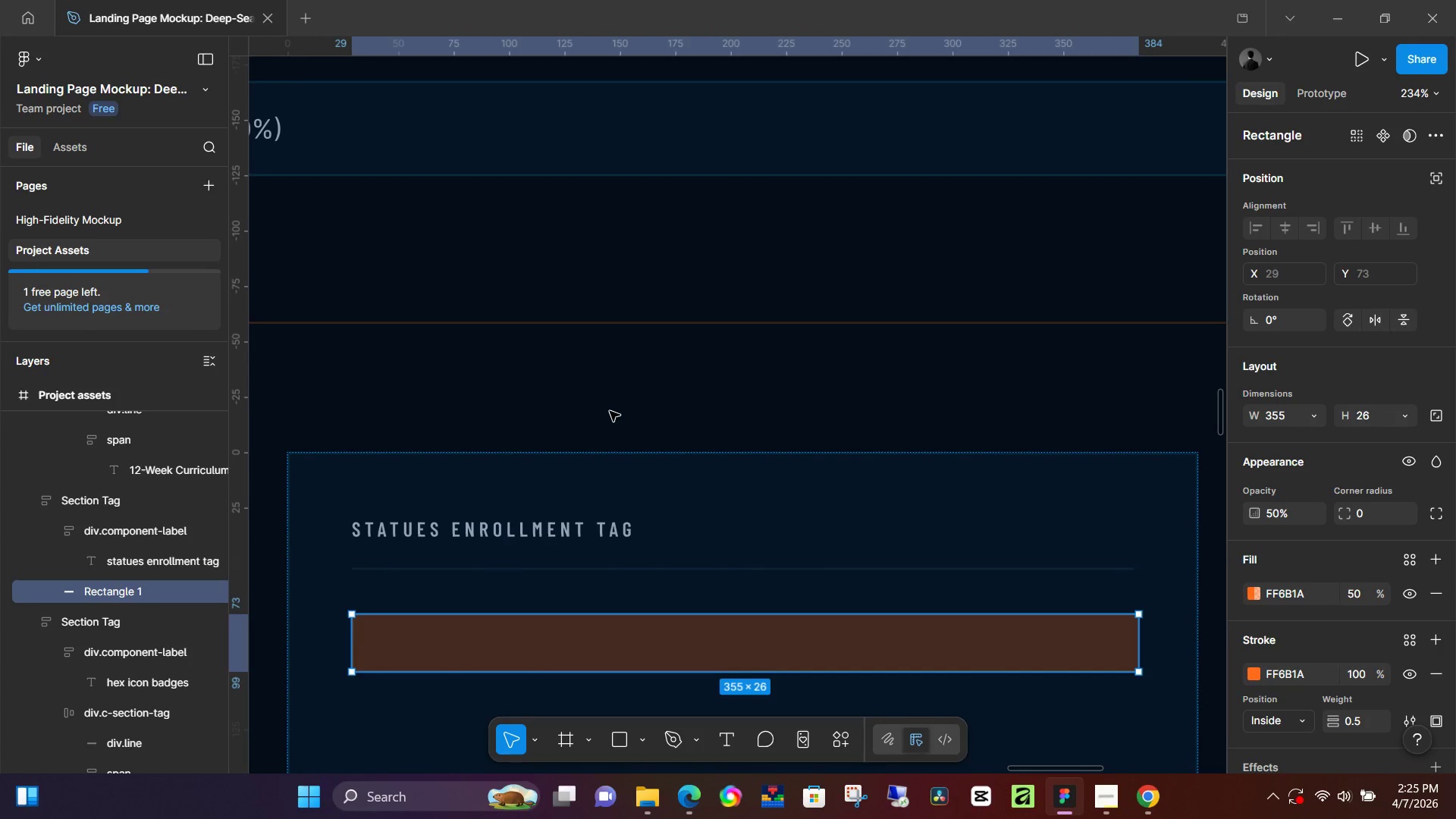 
left_click([610, 411])
 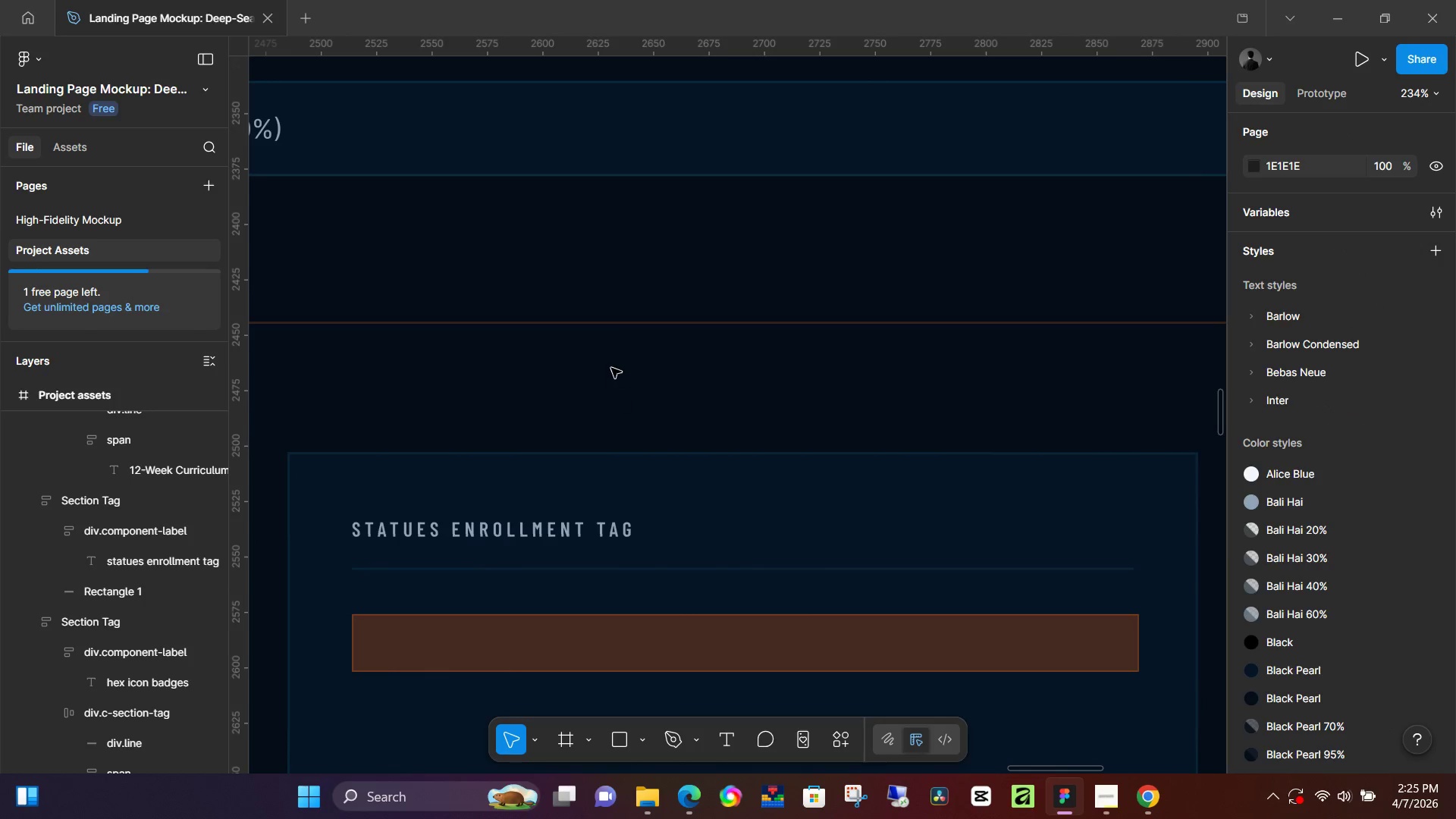 
scroll: coordinate [606, 374], scroll_direction: down, amount: 4.0
 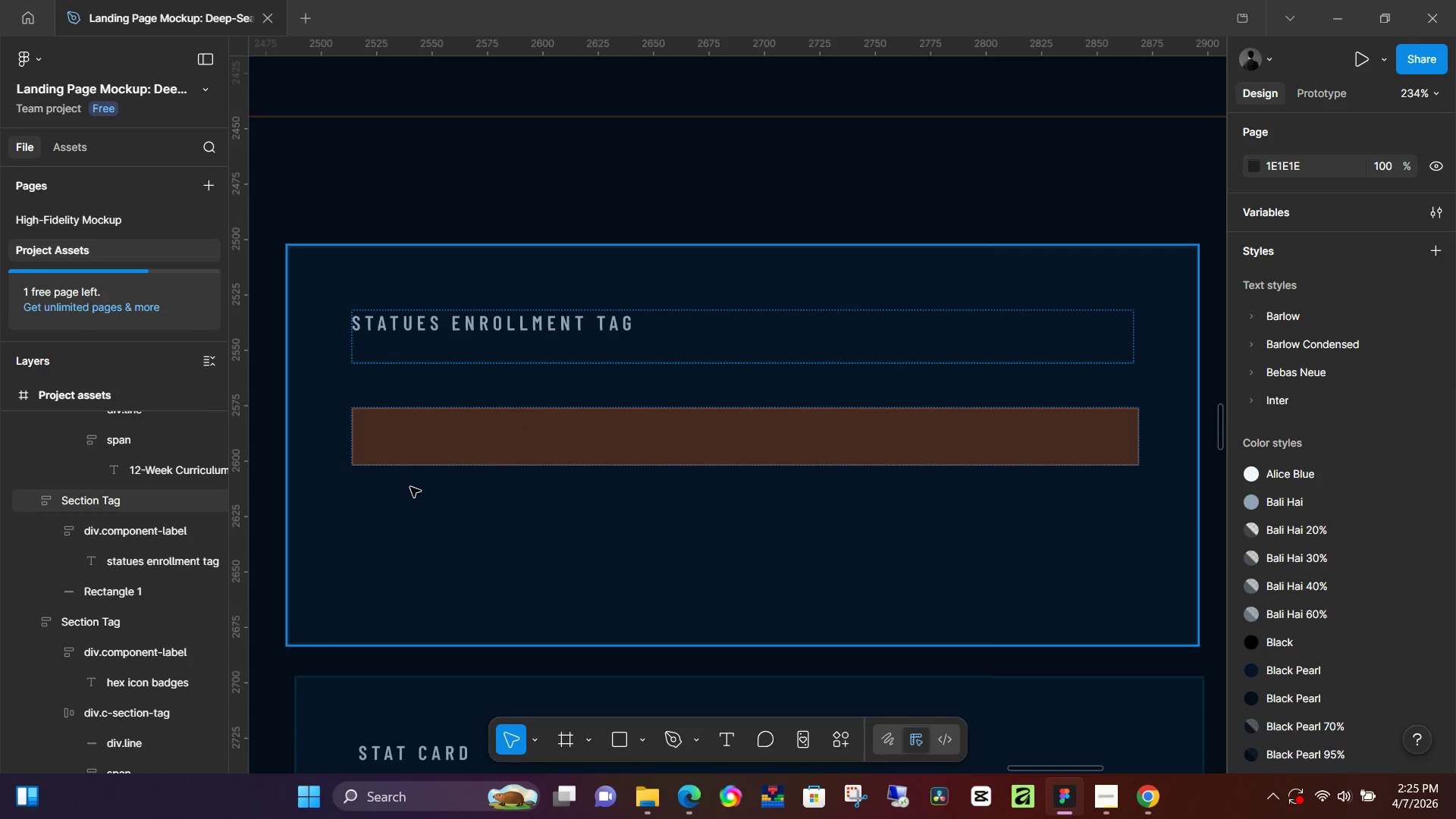 
hold_key(key=ControlLeft, duration=0.86)
scroll: coordinate [366, 469], scroll_direction: up, amount: 14.0
 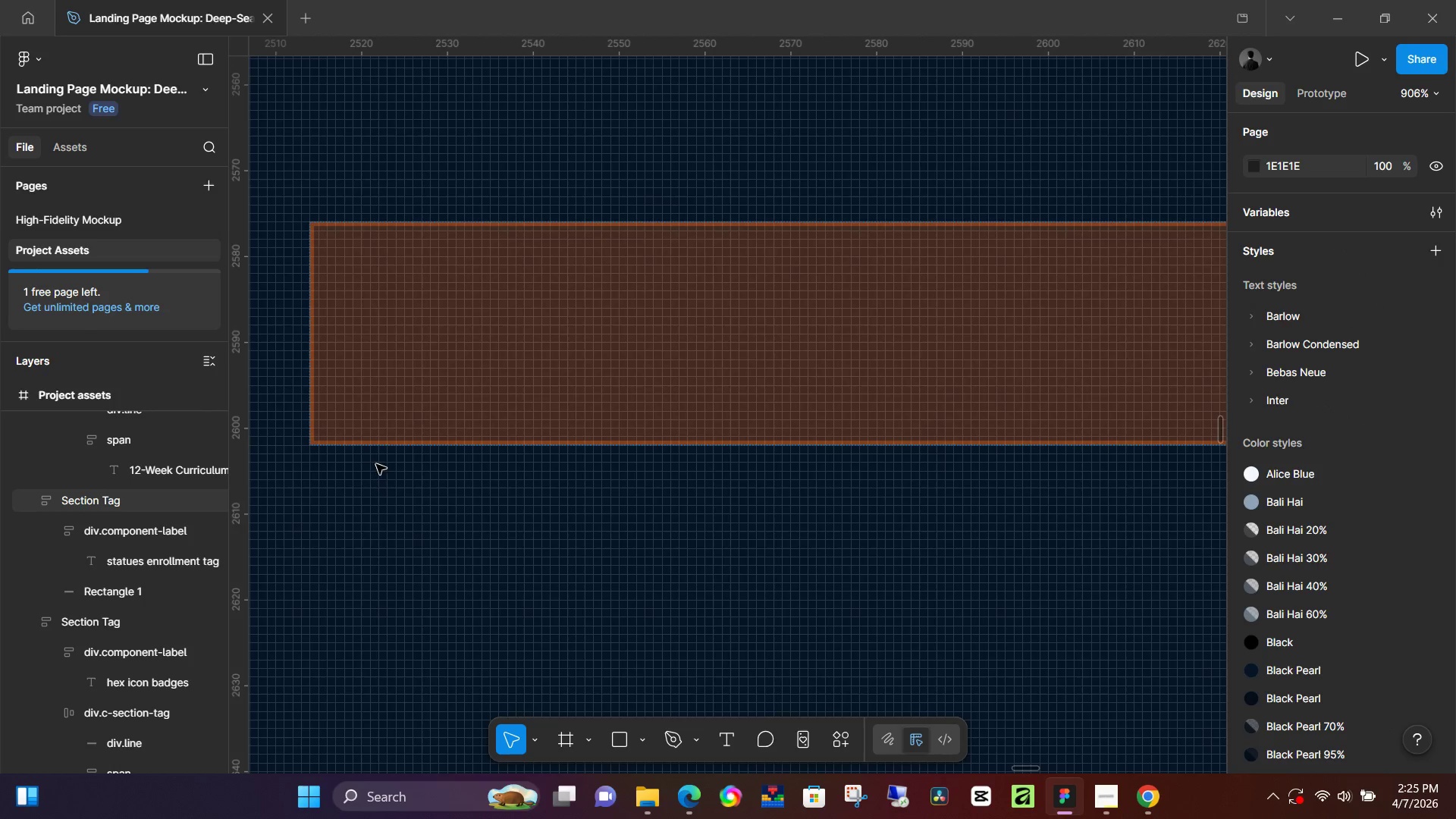 
key(O)
 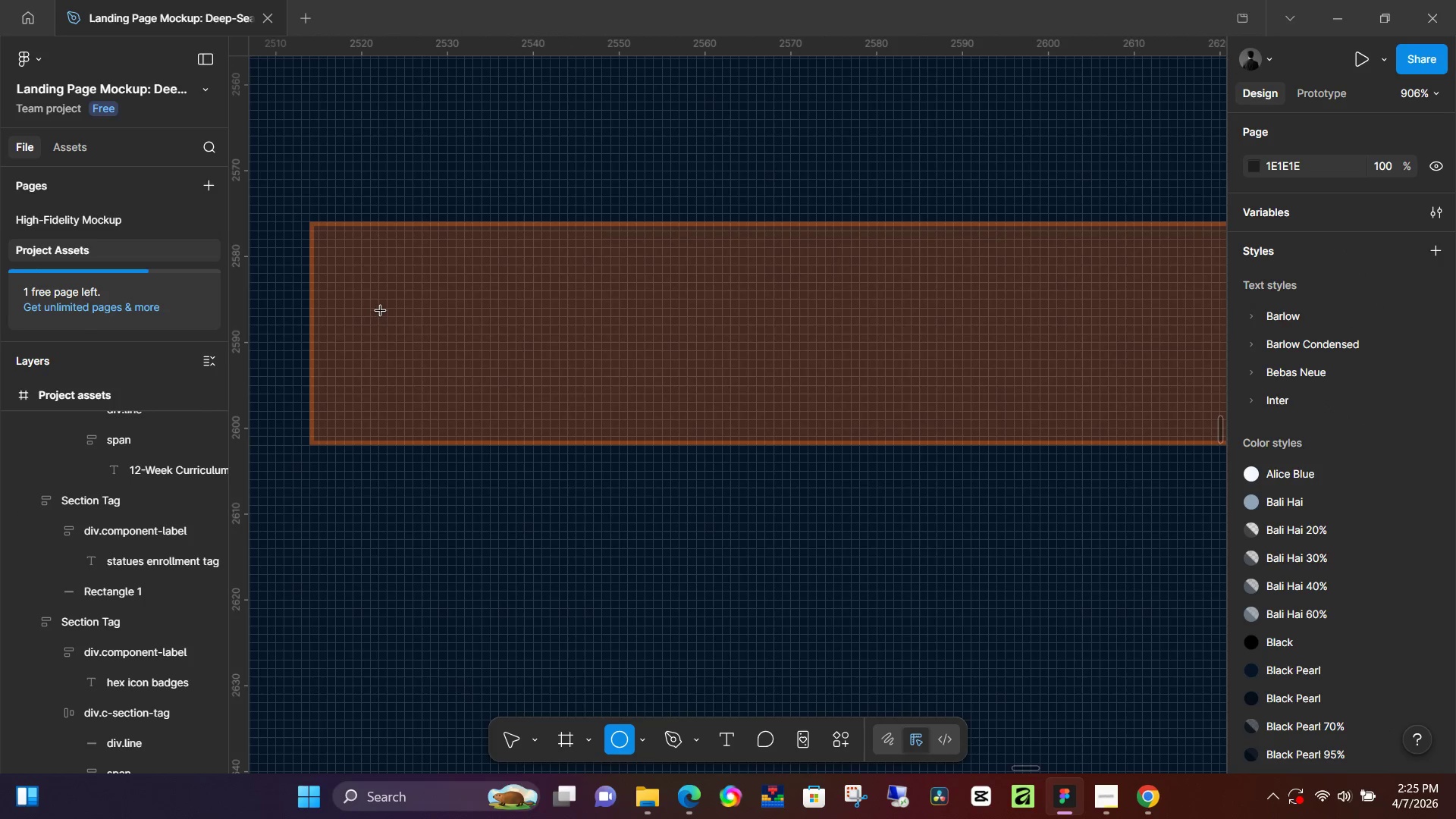 
hold_key(key=ShiftLeft, duration=1.53)
left_click_drag(start_coordinate=[379, 312], to_coordinate=[426, 373])
 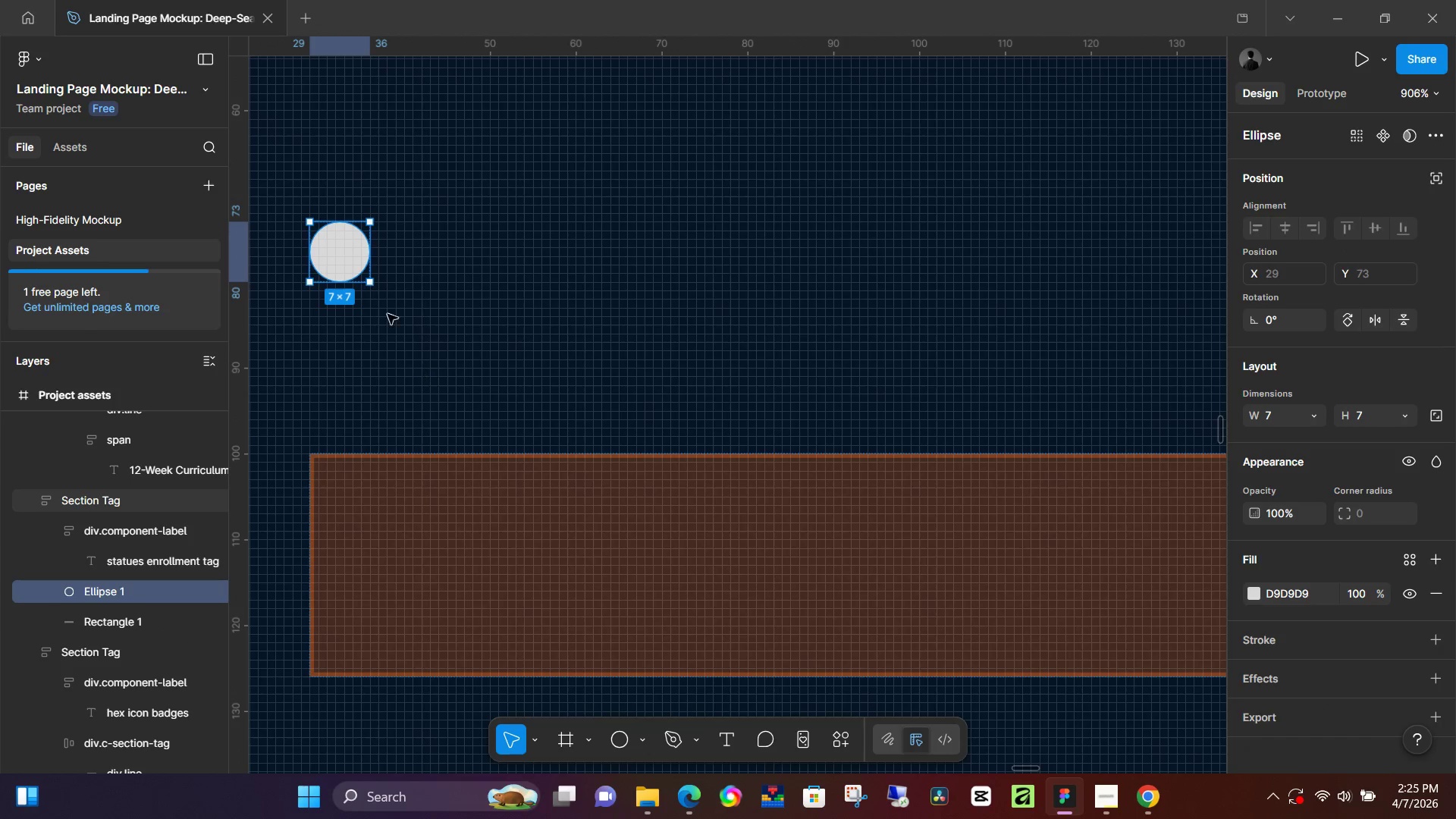 
hold_key(key=ShiftLeft, duration=0.62)
 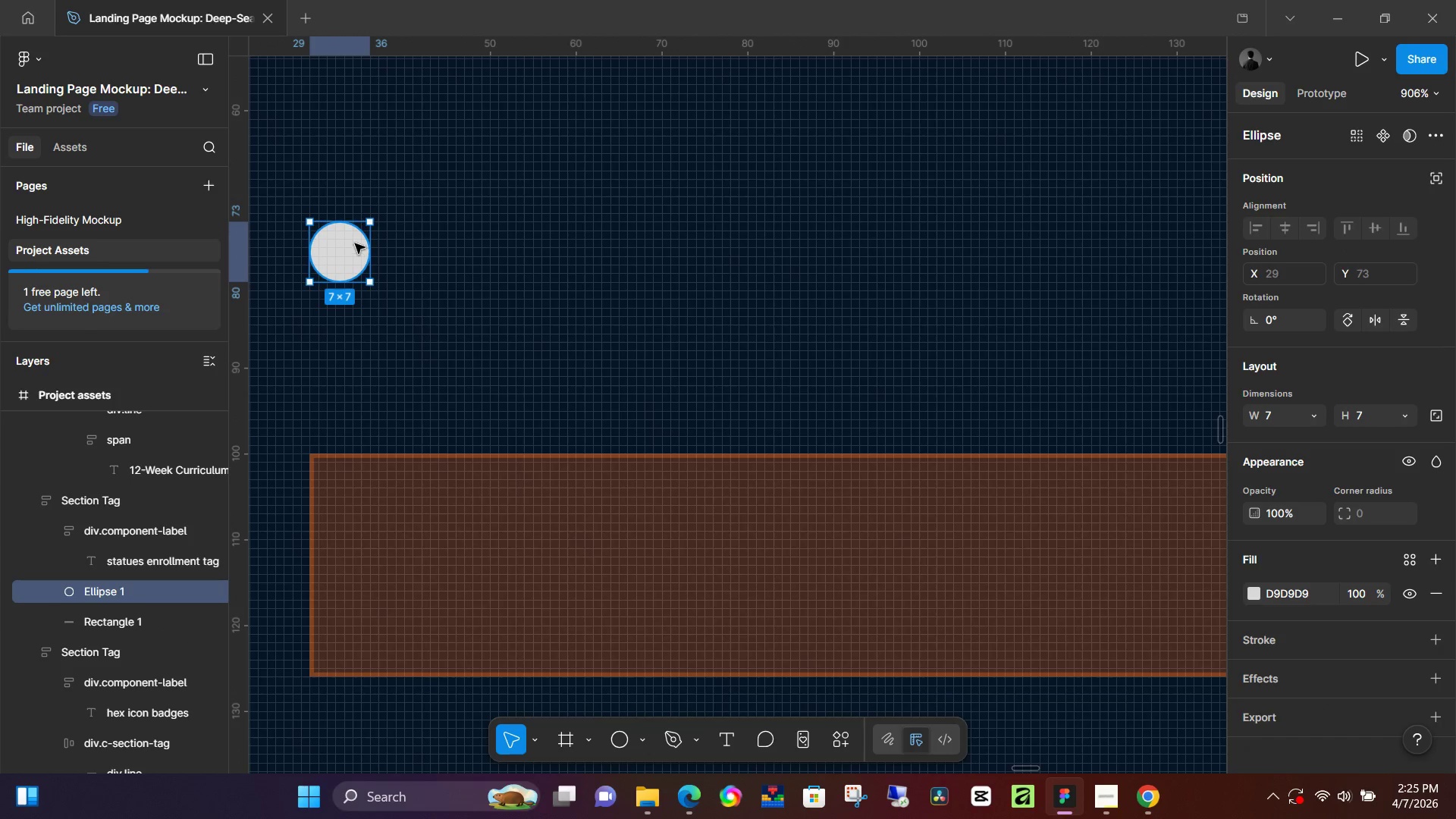 
left_click_drag(start_coordinate=[344, 246], to_coordinate=[388, 548])
 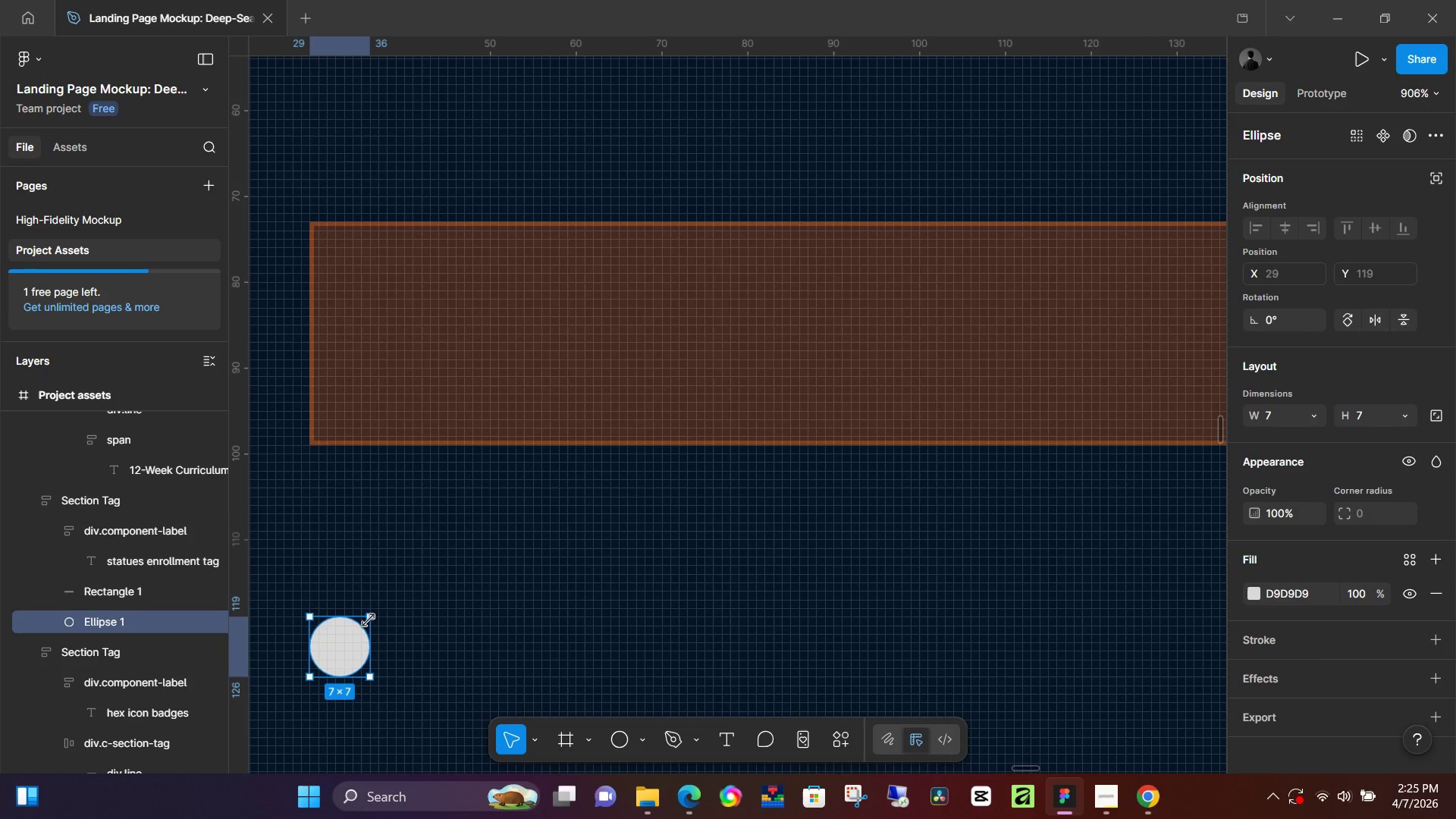 
hold_key(key=ControlLeft, duration=0.55)
scroll: coordinate [384, 480], scroll_direction: down, amount: 6.0
 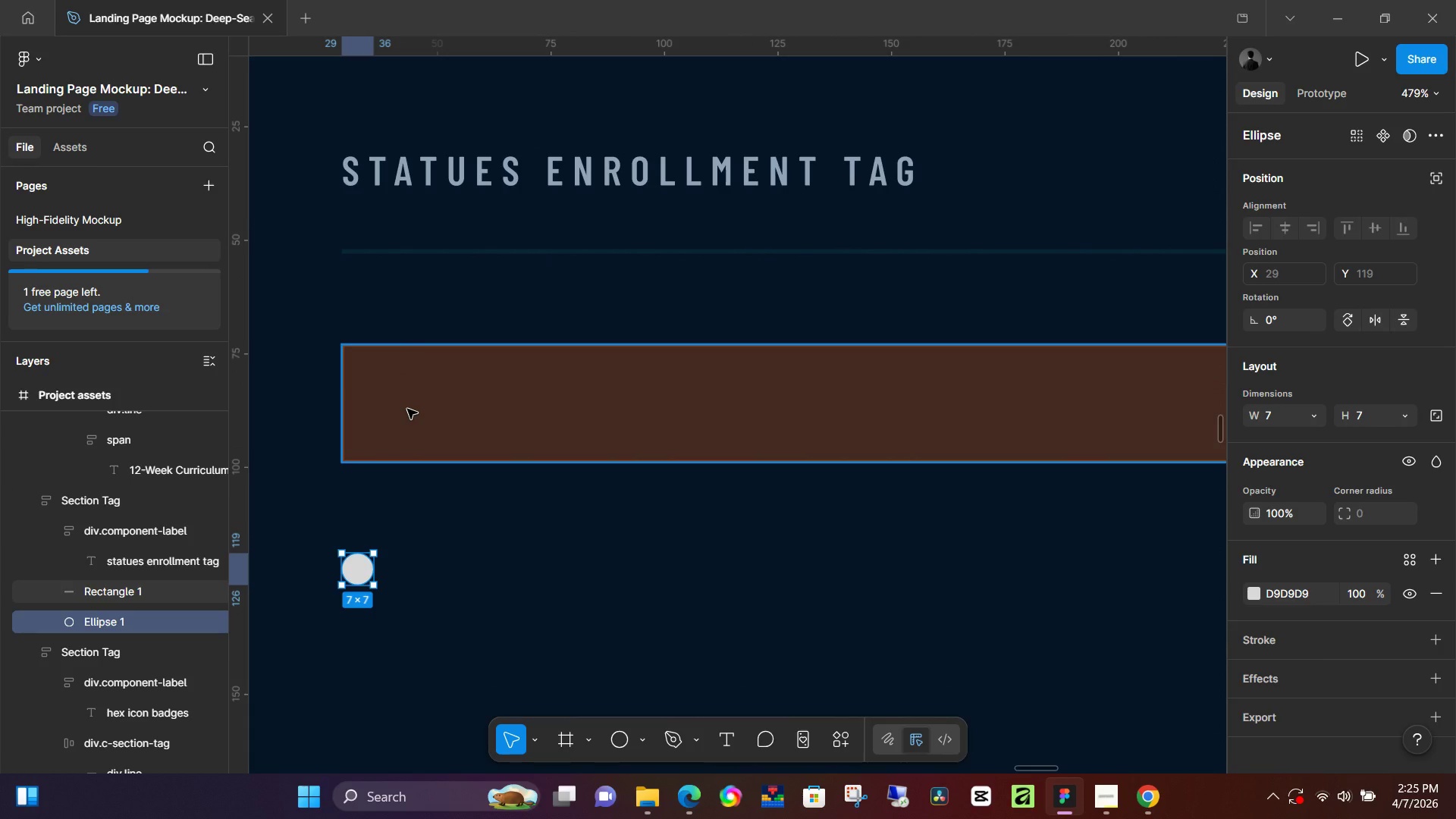 
left_click([407, 409])
 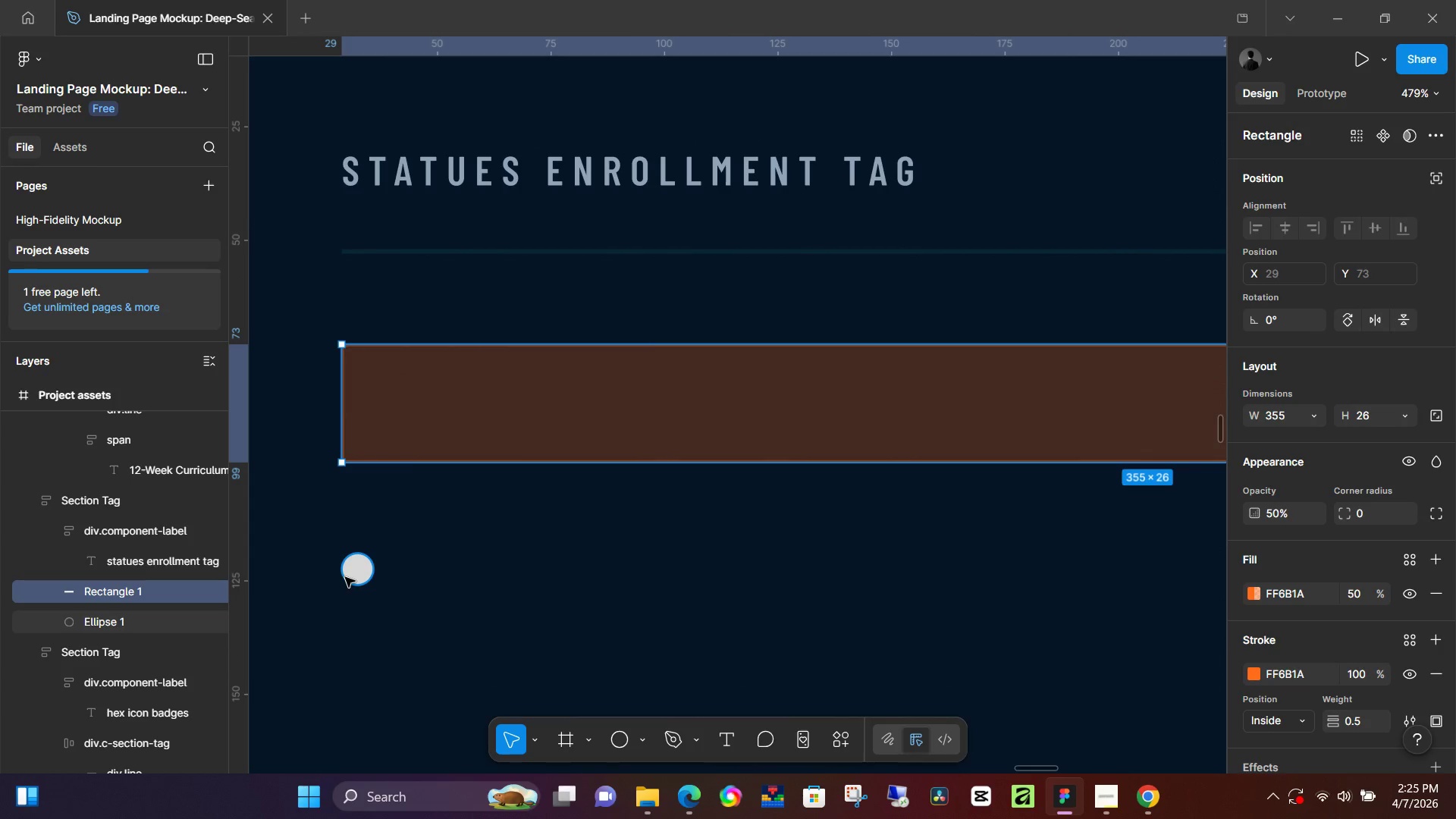 
left_click([362, 579])
 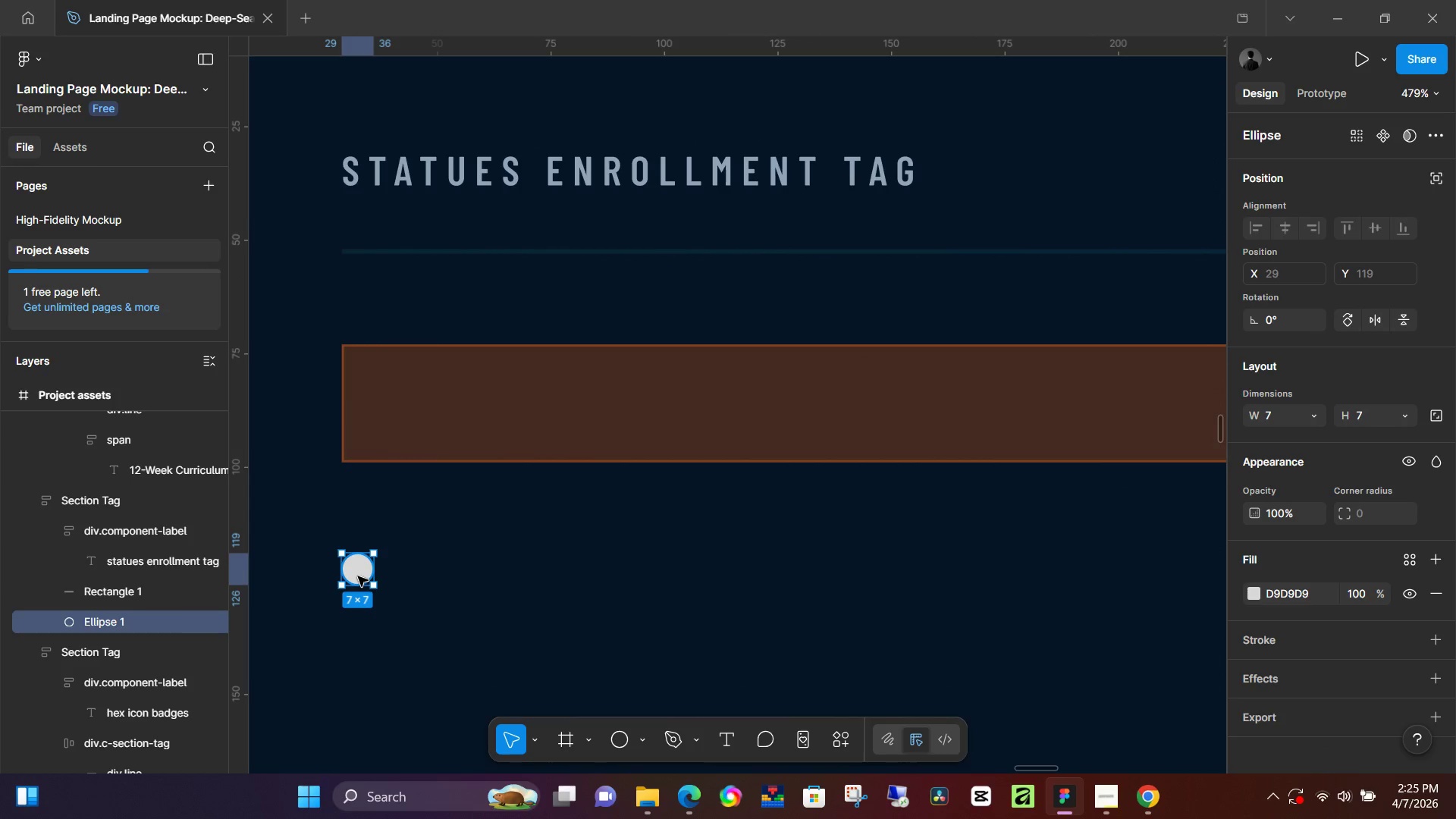 
left_click_drag(start_coordinate=[358, 576], to_coordinate=[399, 439])
 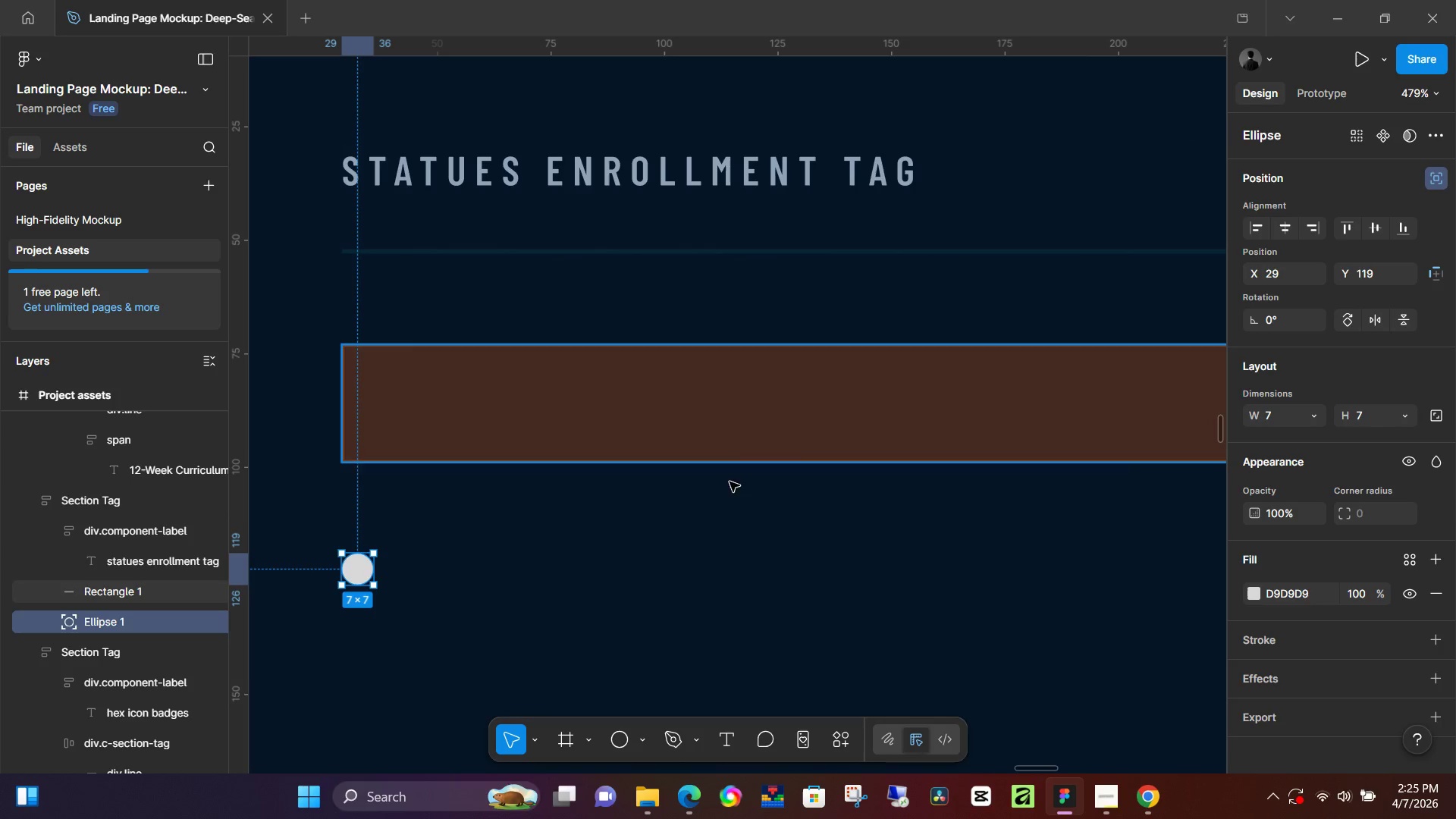 
left_click_drag(start_coordinate=[359, 574], to_coordinate=[388, 404])
 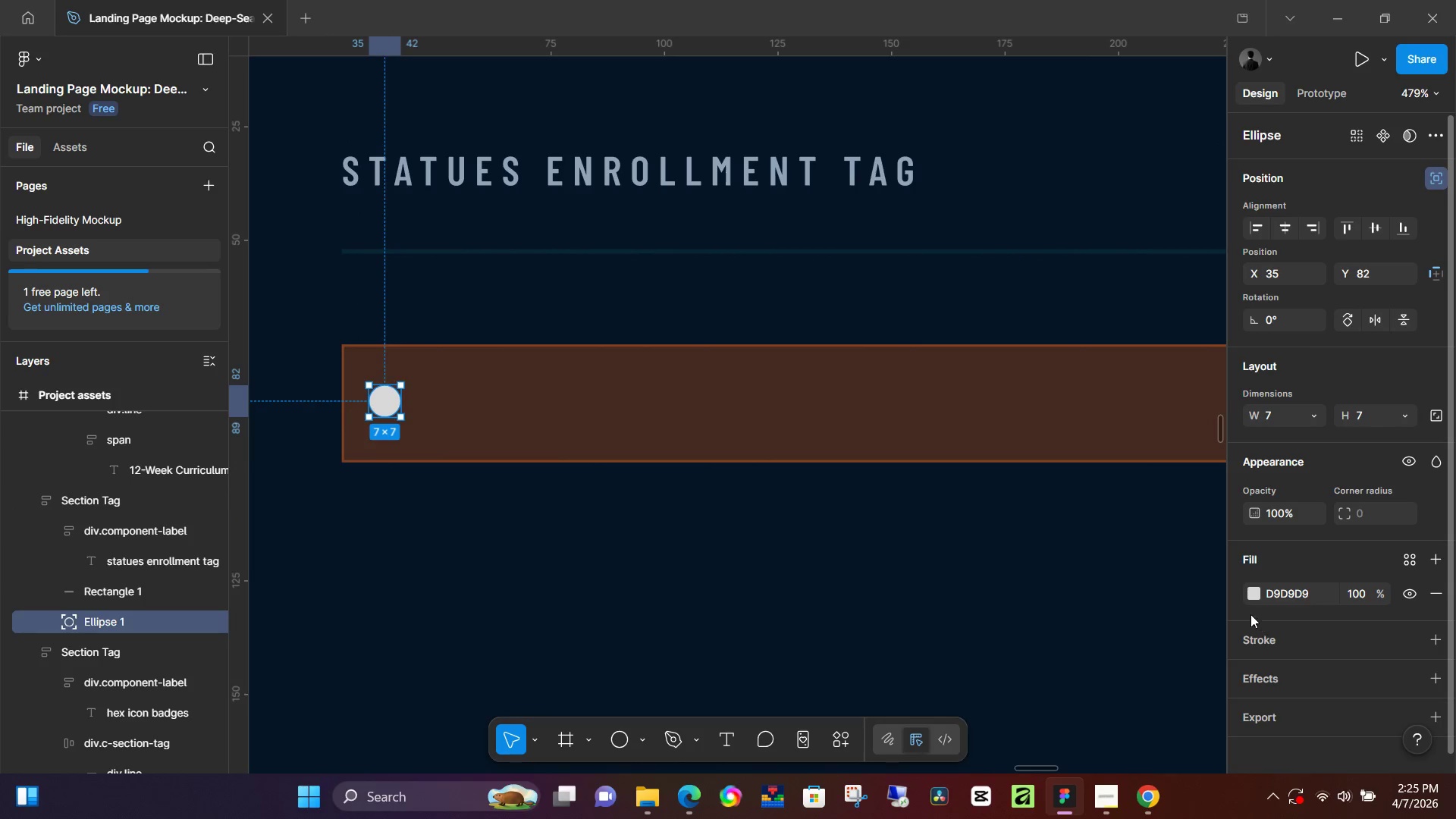 
left_click([1254, 592])
 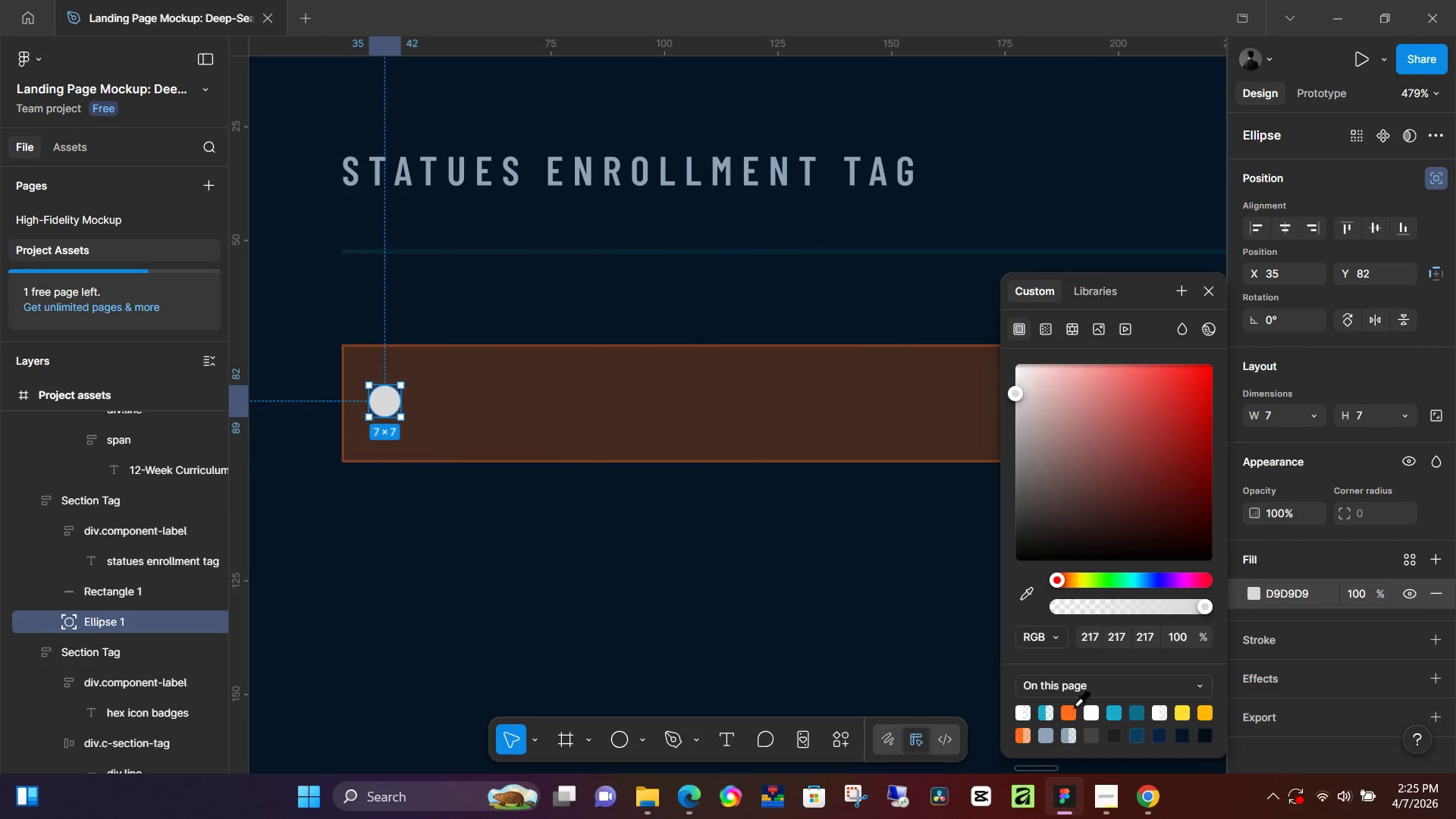 
left_click([1072, 709])
 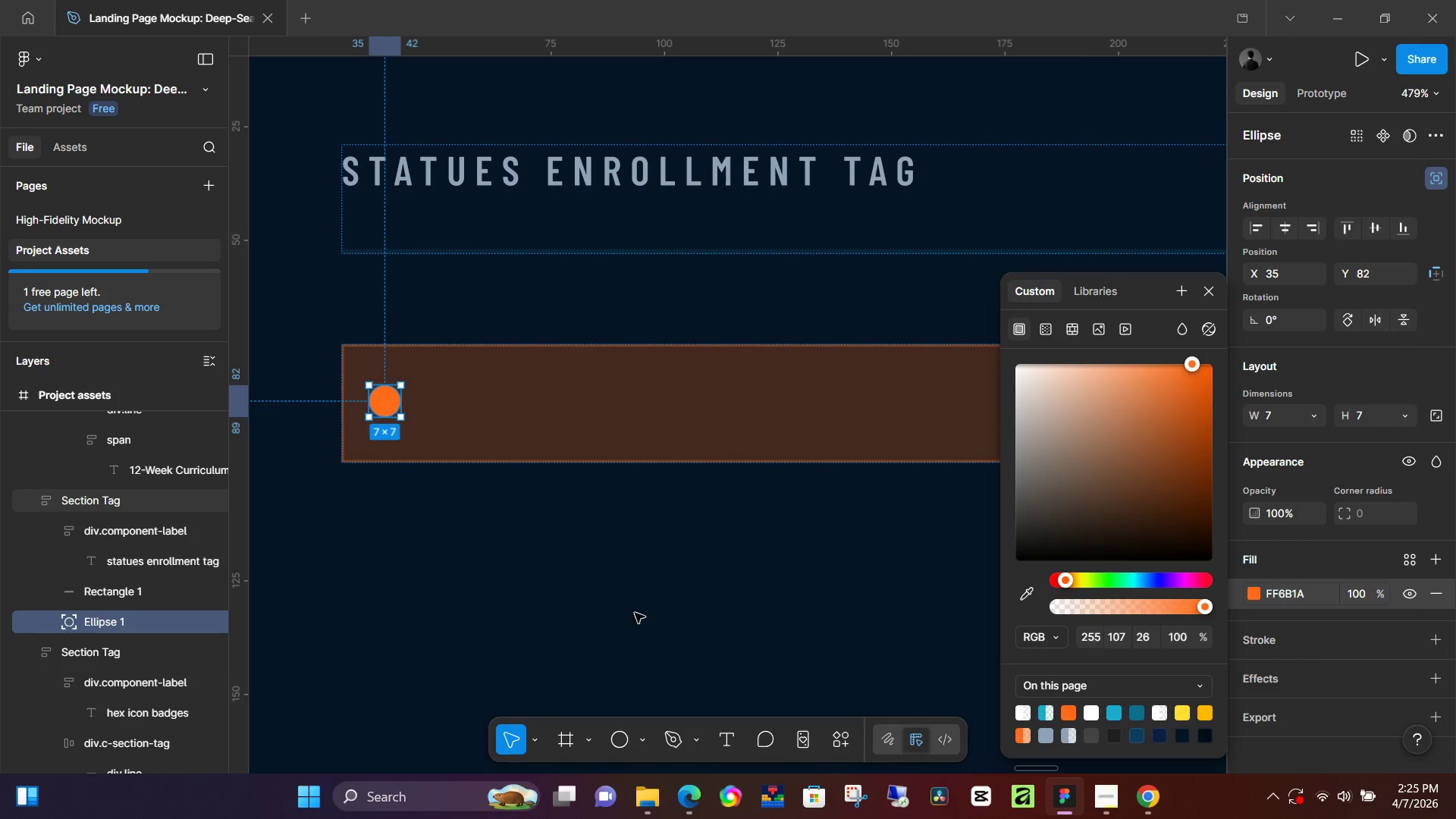 
left_click([635, 613])
 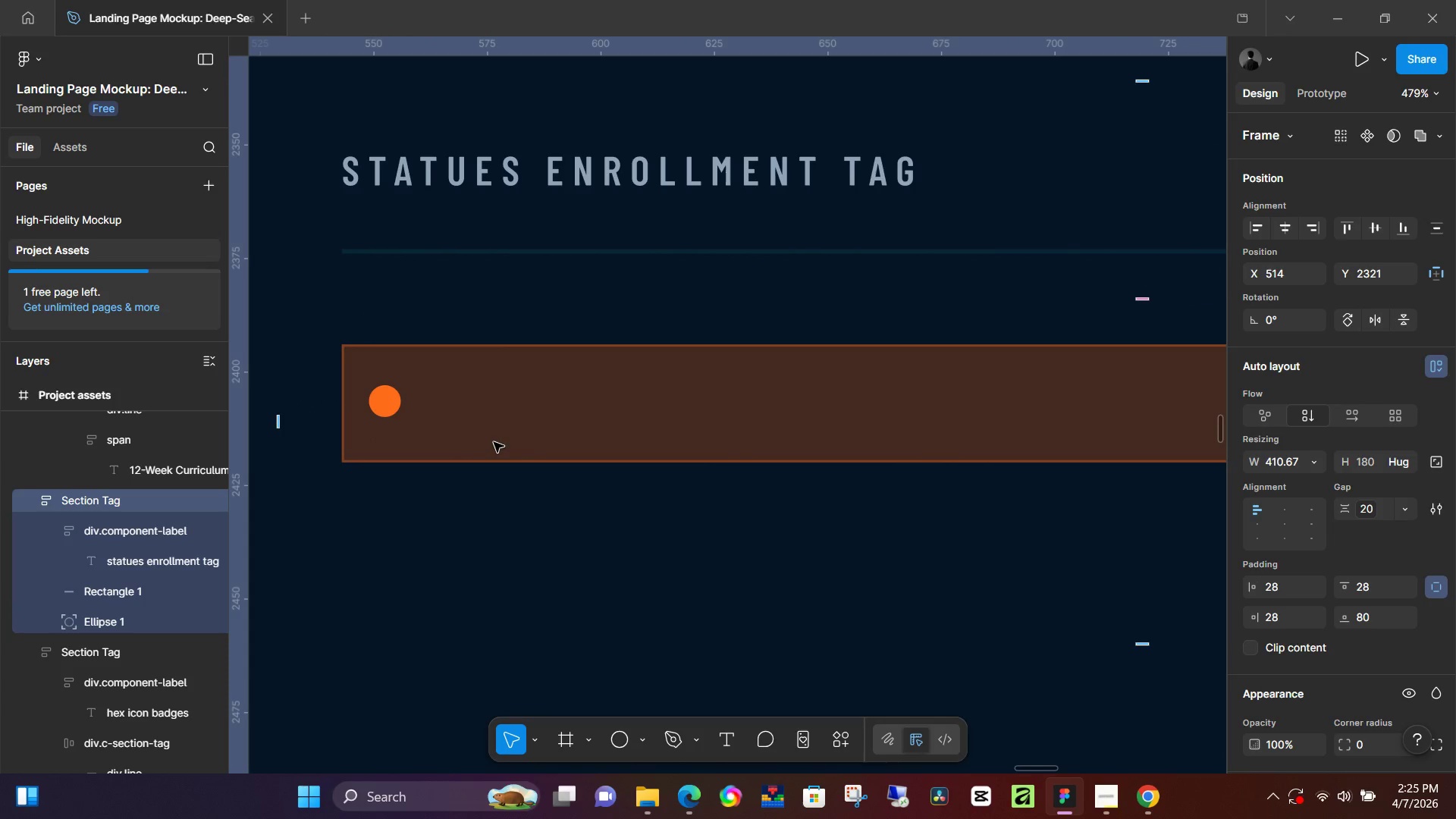 
key(T)
 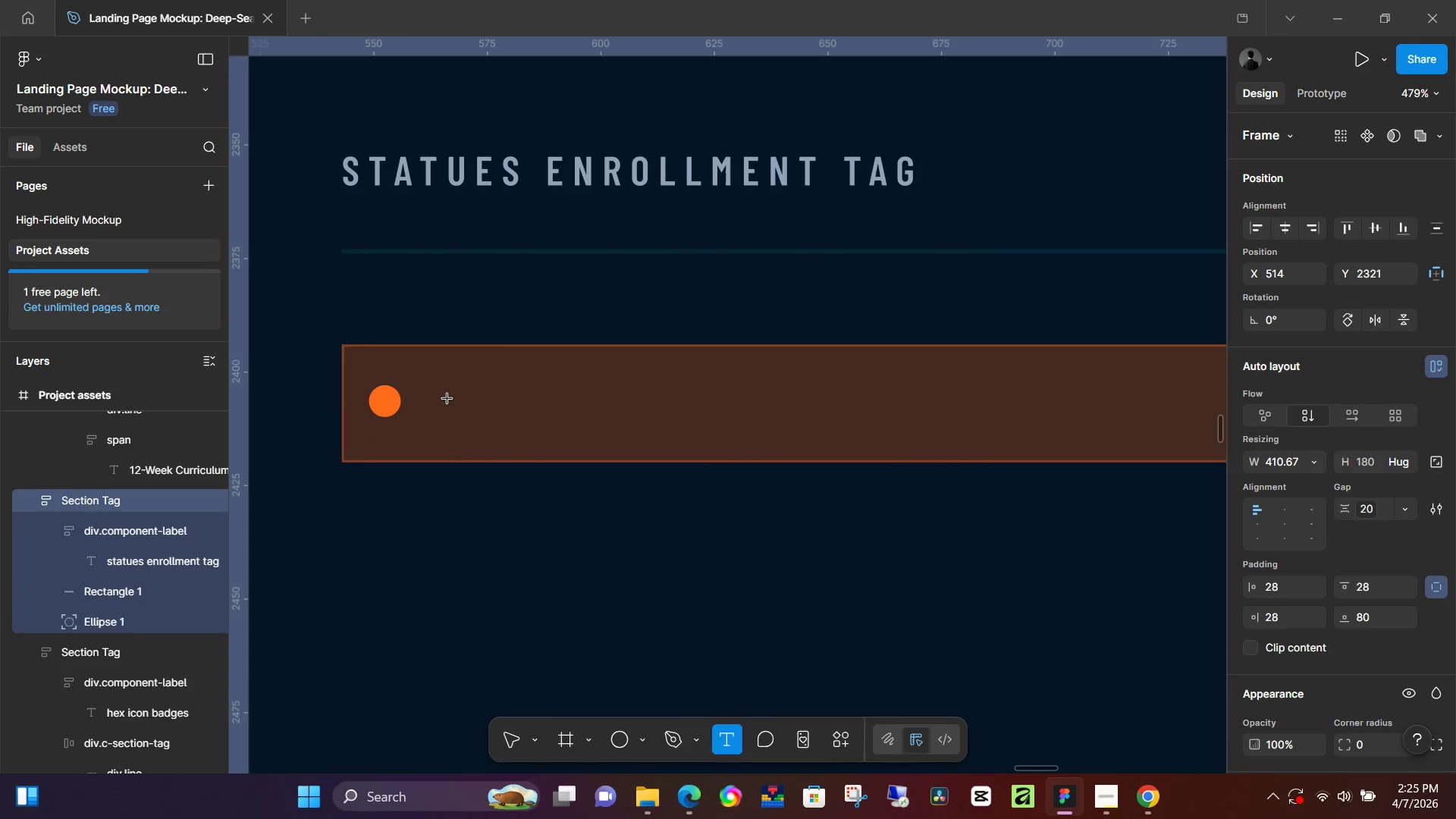 
left_click([447, 399])
 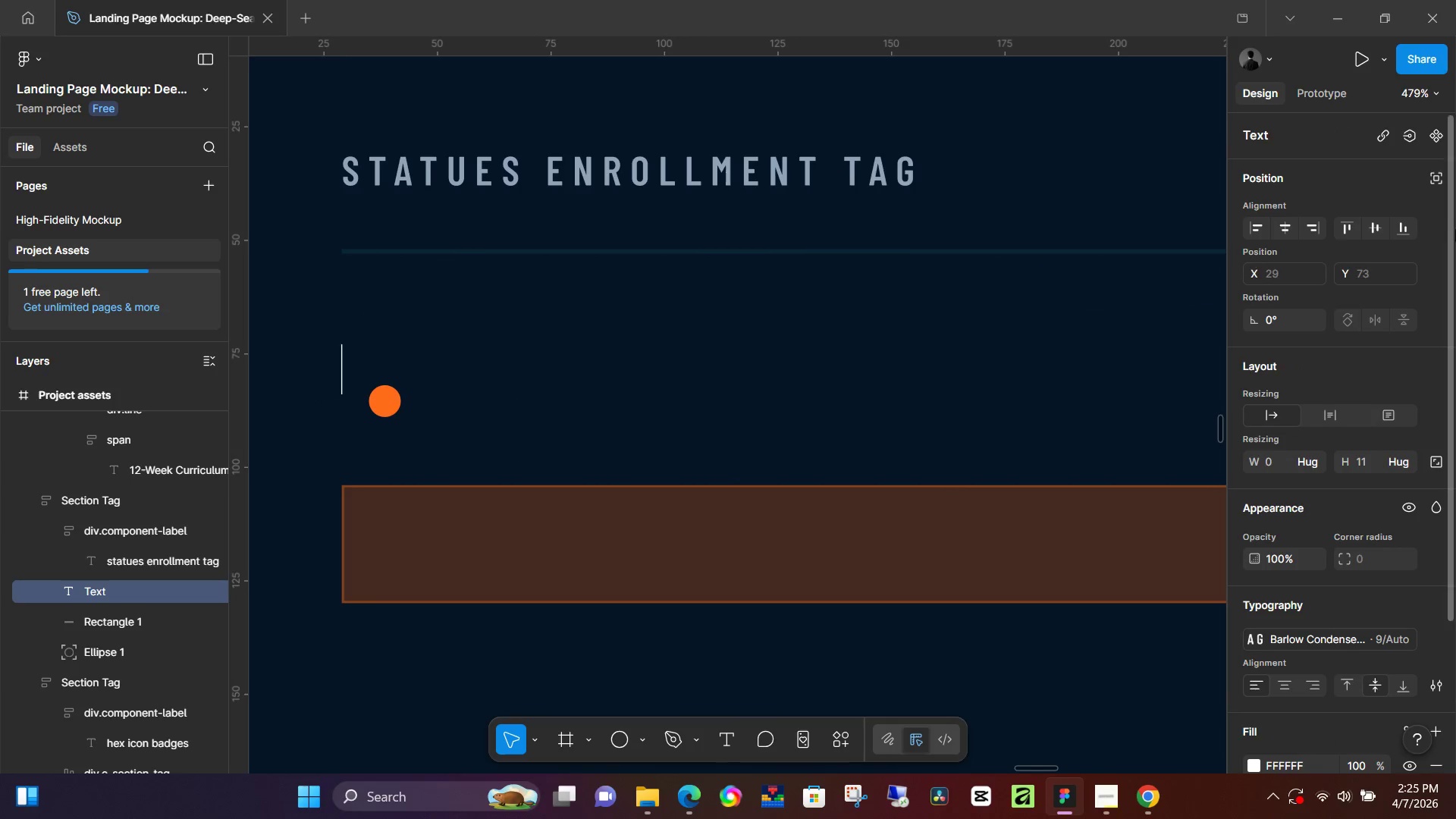 
left_click([1437, 176])
 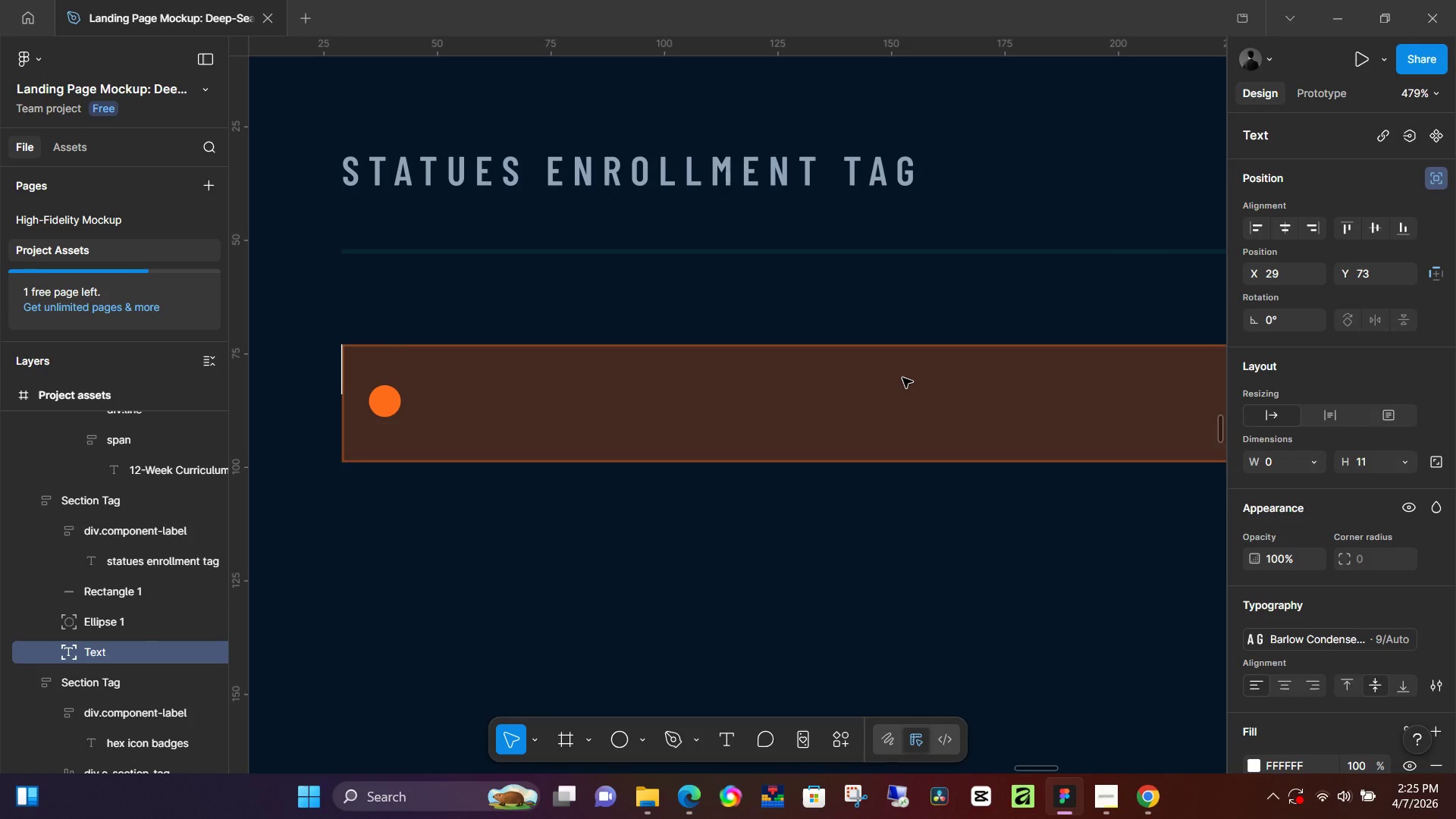 
type(Now enrolling)
 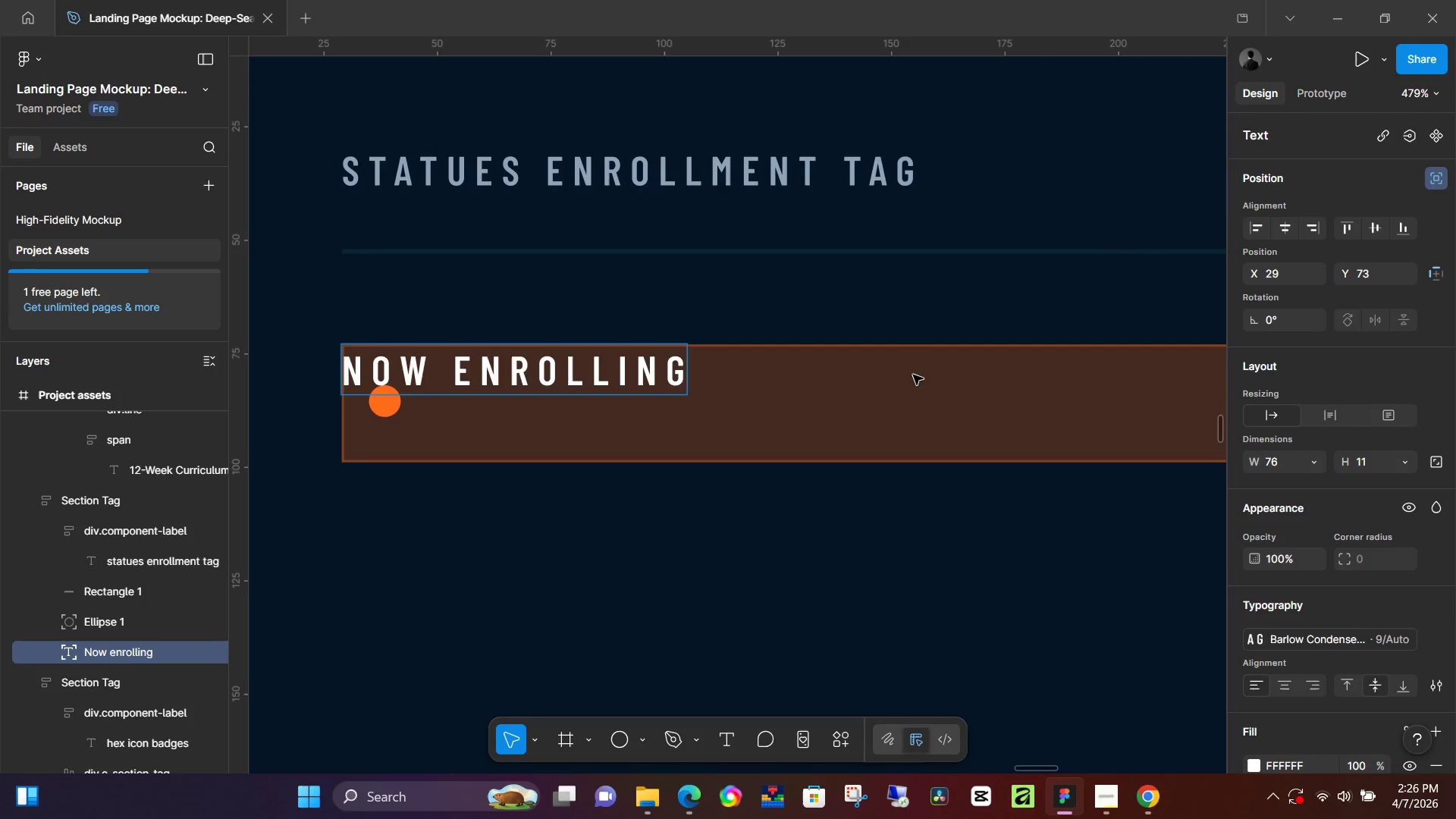 
scroll: coordinate [828, 424], scroll_direction: down, amount: 52.0
 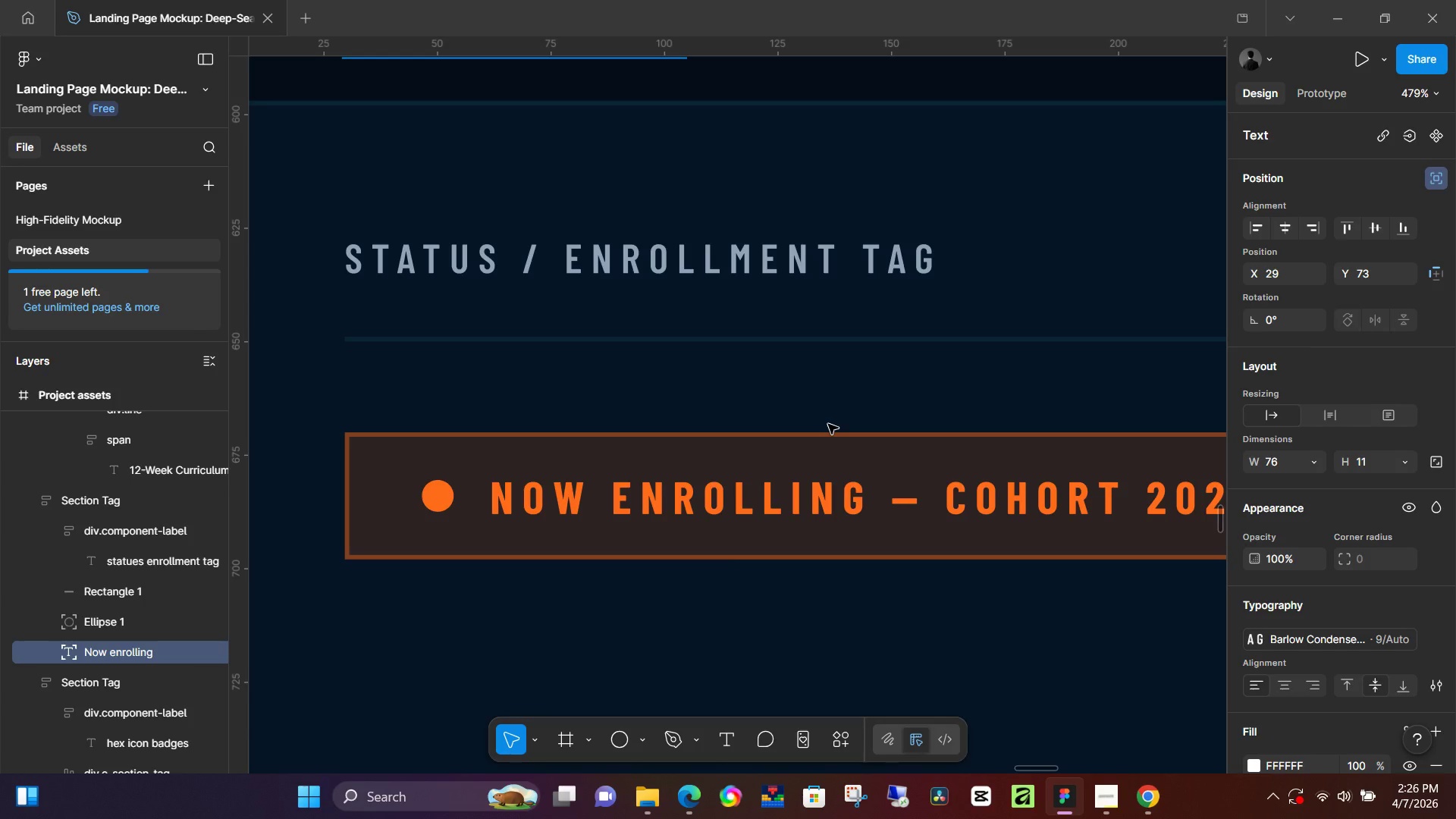 
scroll: coordinate [828, 424], scroll_direction: up, amount: 1.0
 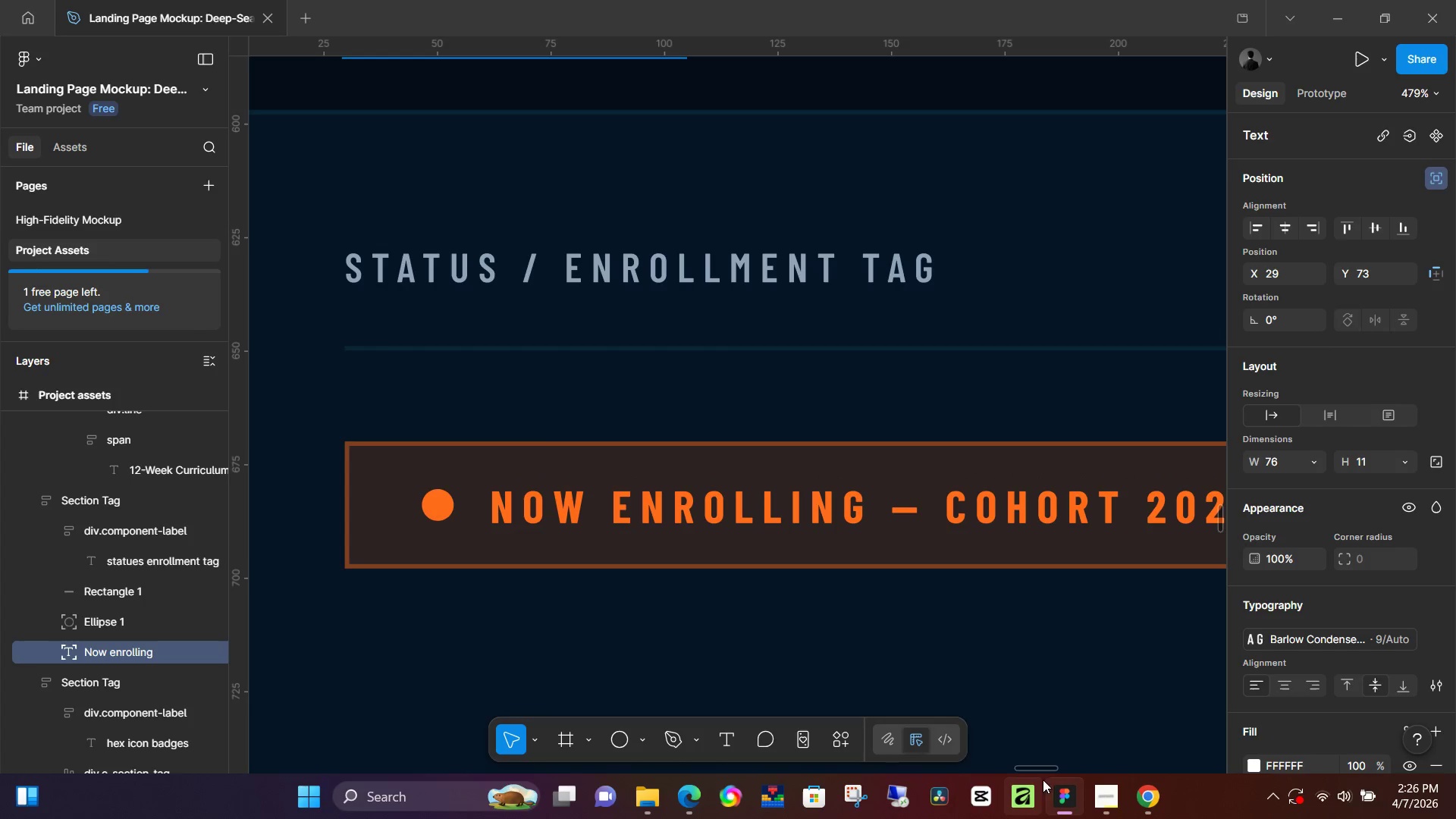 
left_click_drag(start_coordinate=[1044, 770], to_coordinate=[1041, 766])
 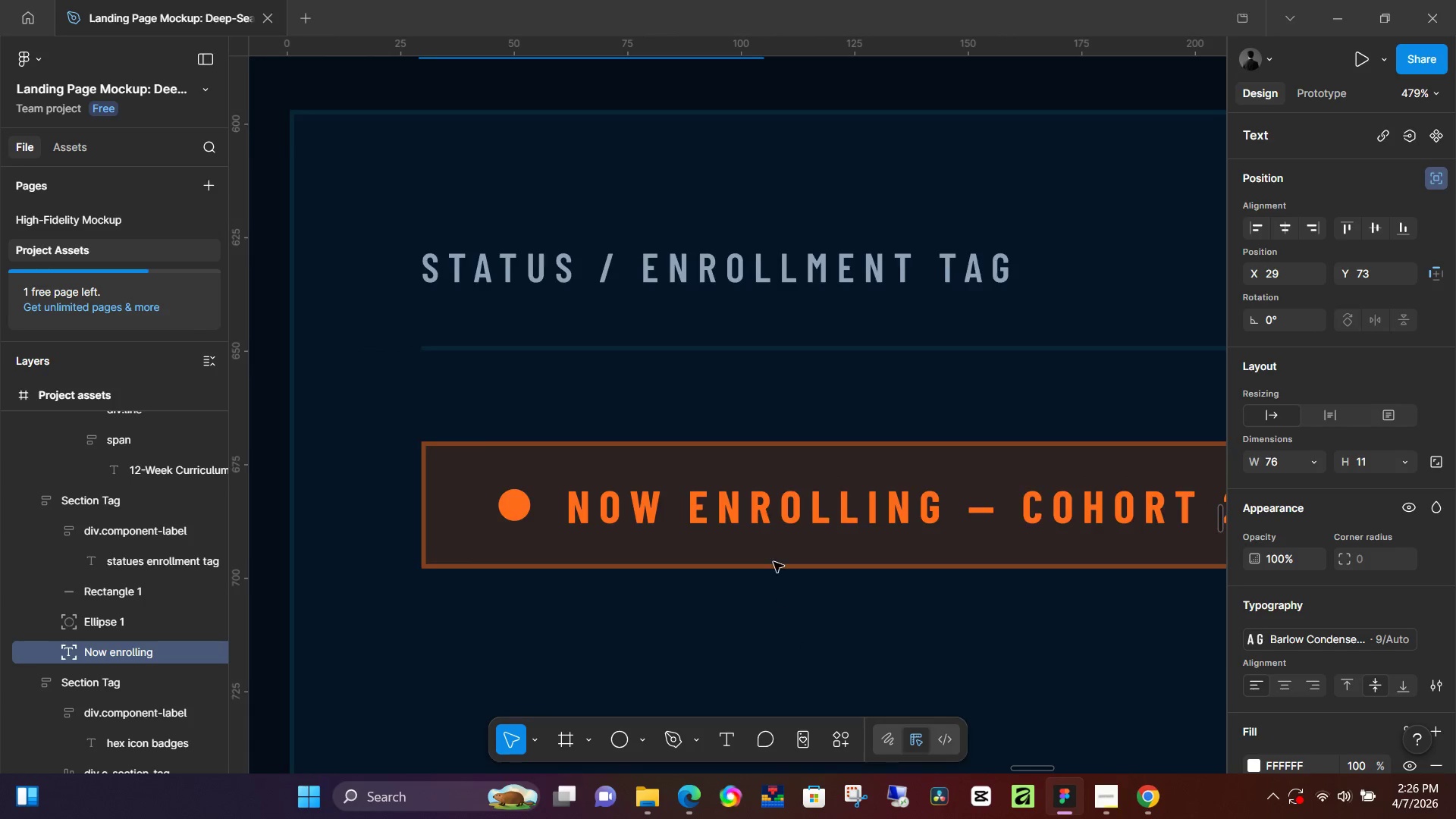 
scroll: coordinate [775, 560], scroll_direction: up, amount: 46.0
 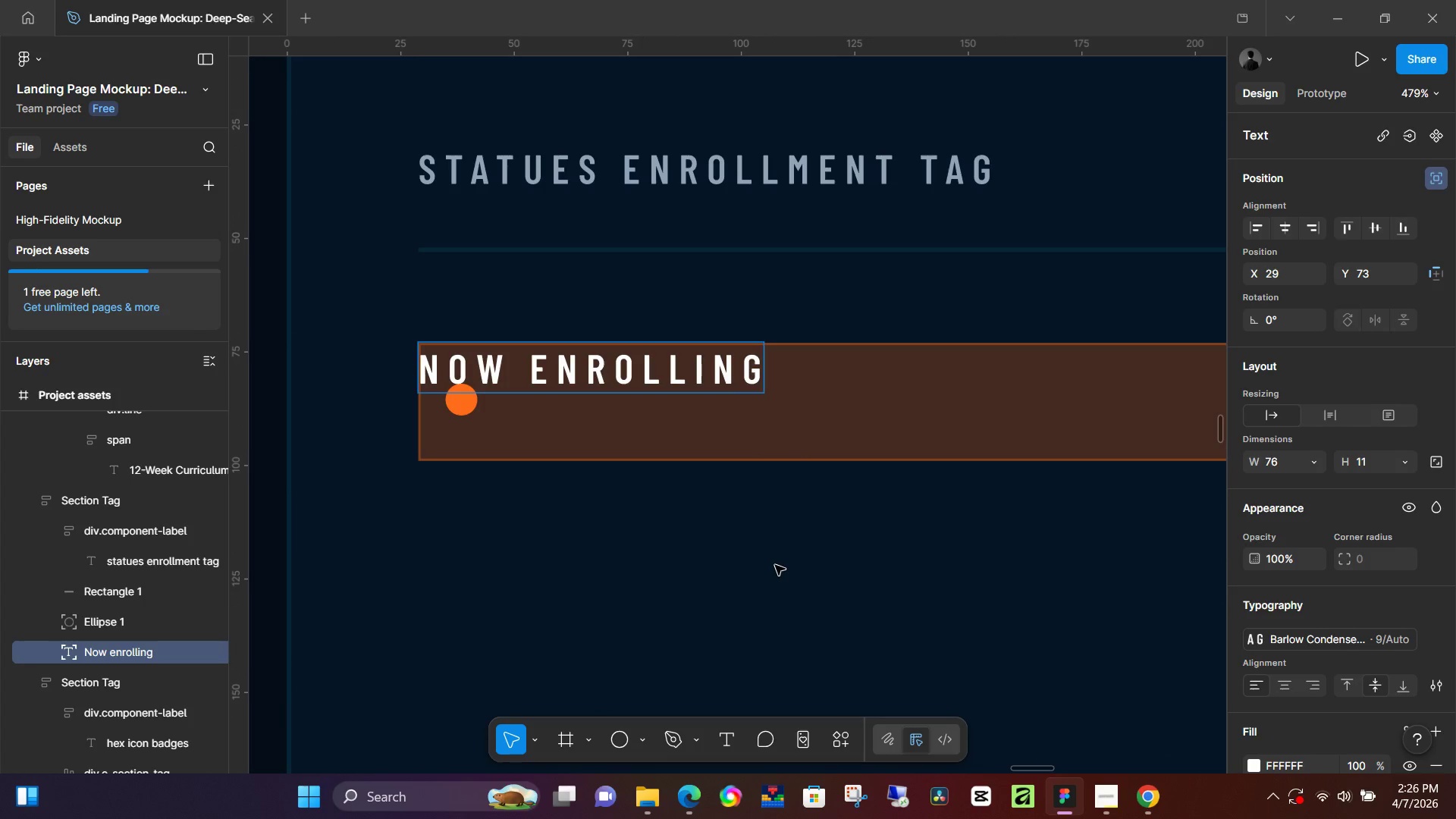 
type(. cohort 2026. 3)
 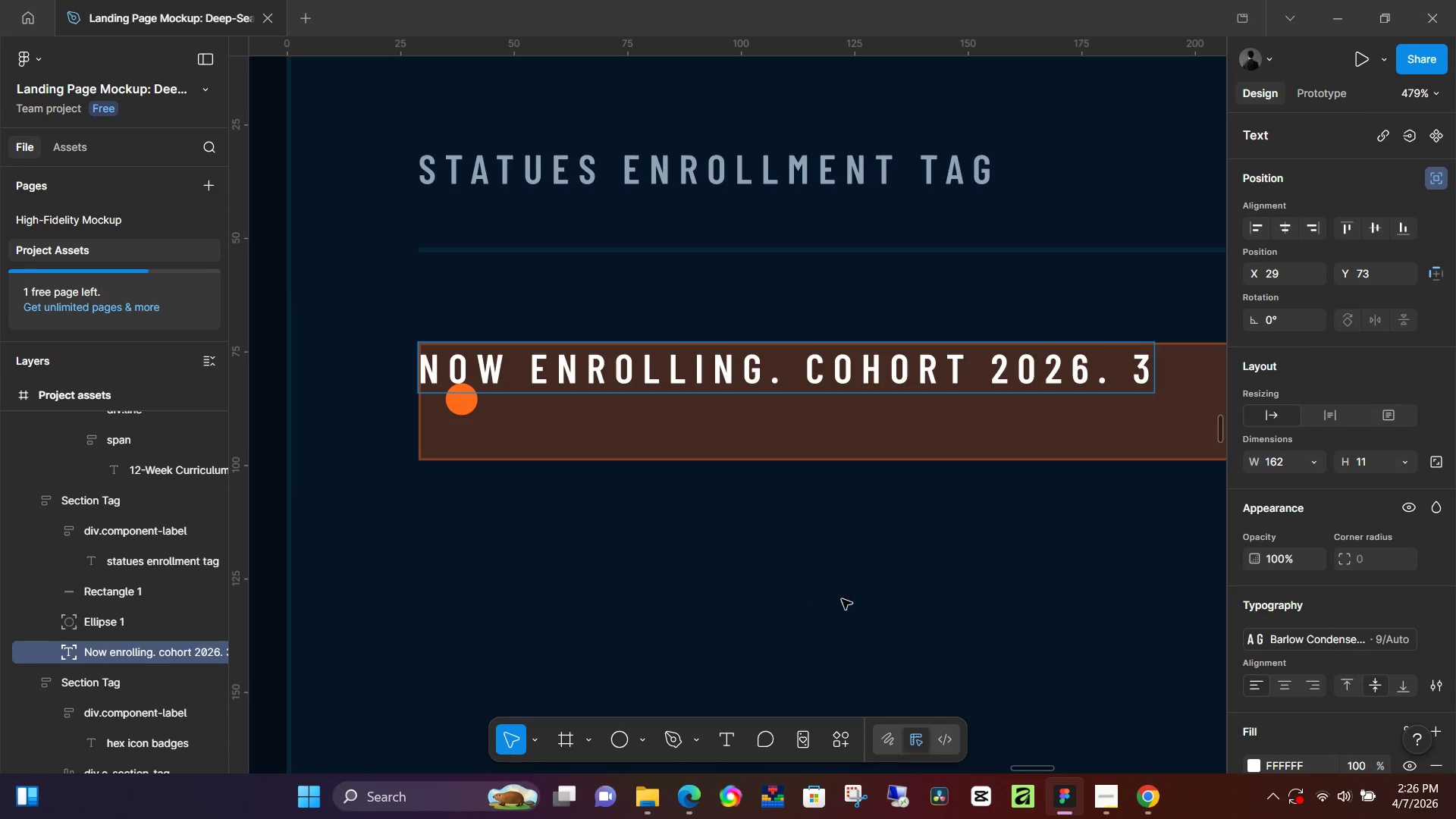 
scroll: coordinate [964, 576], scroll_direction: down, amount: 42.0
 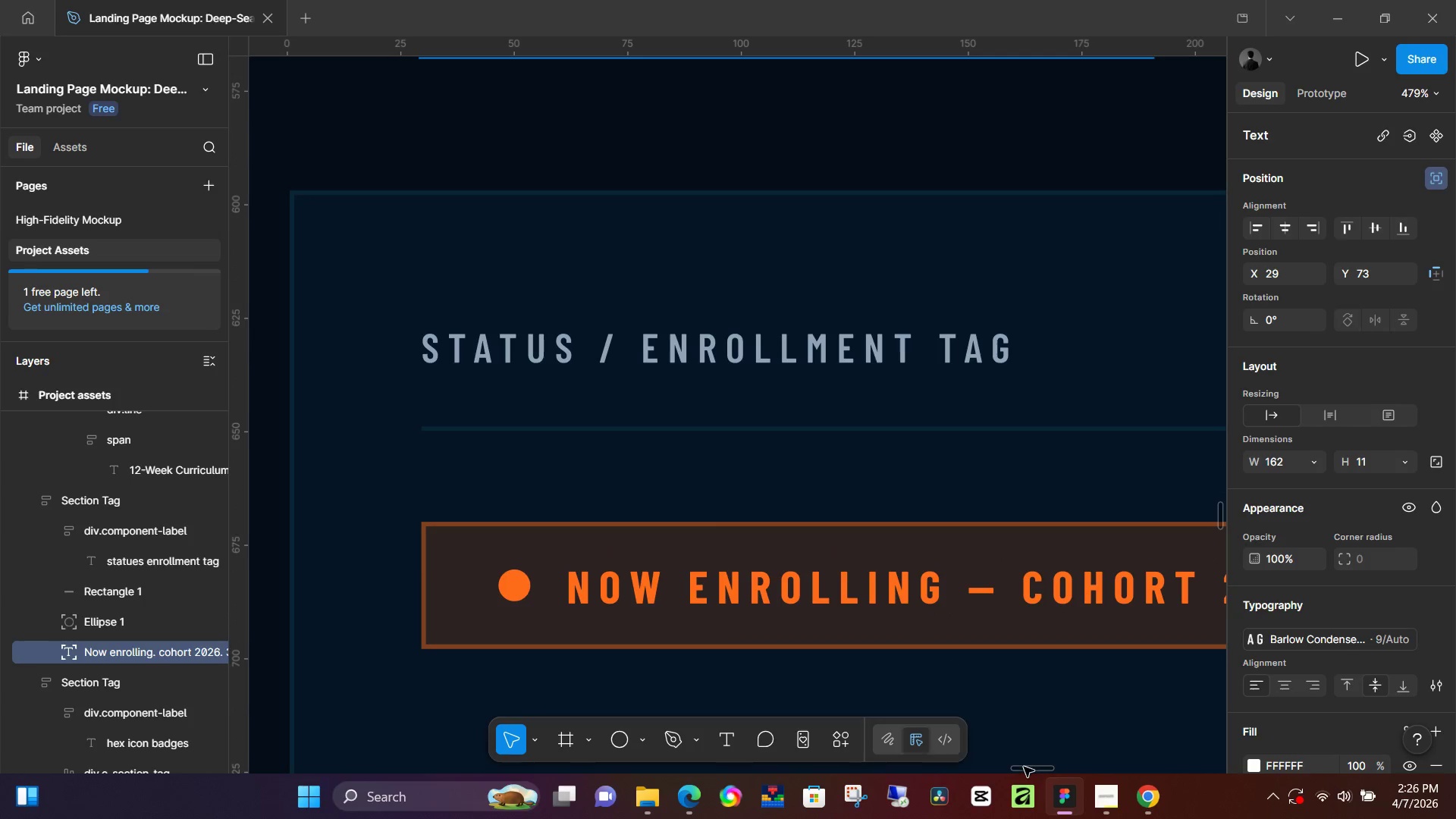 
left_click_drag(start_coordinate=[1025, 769], to_coordinate=[1034, 766])
 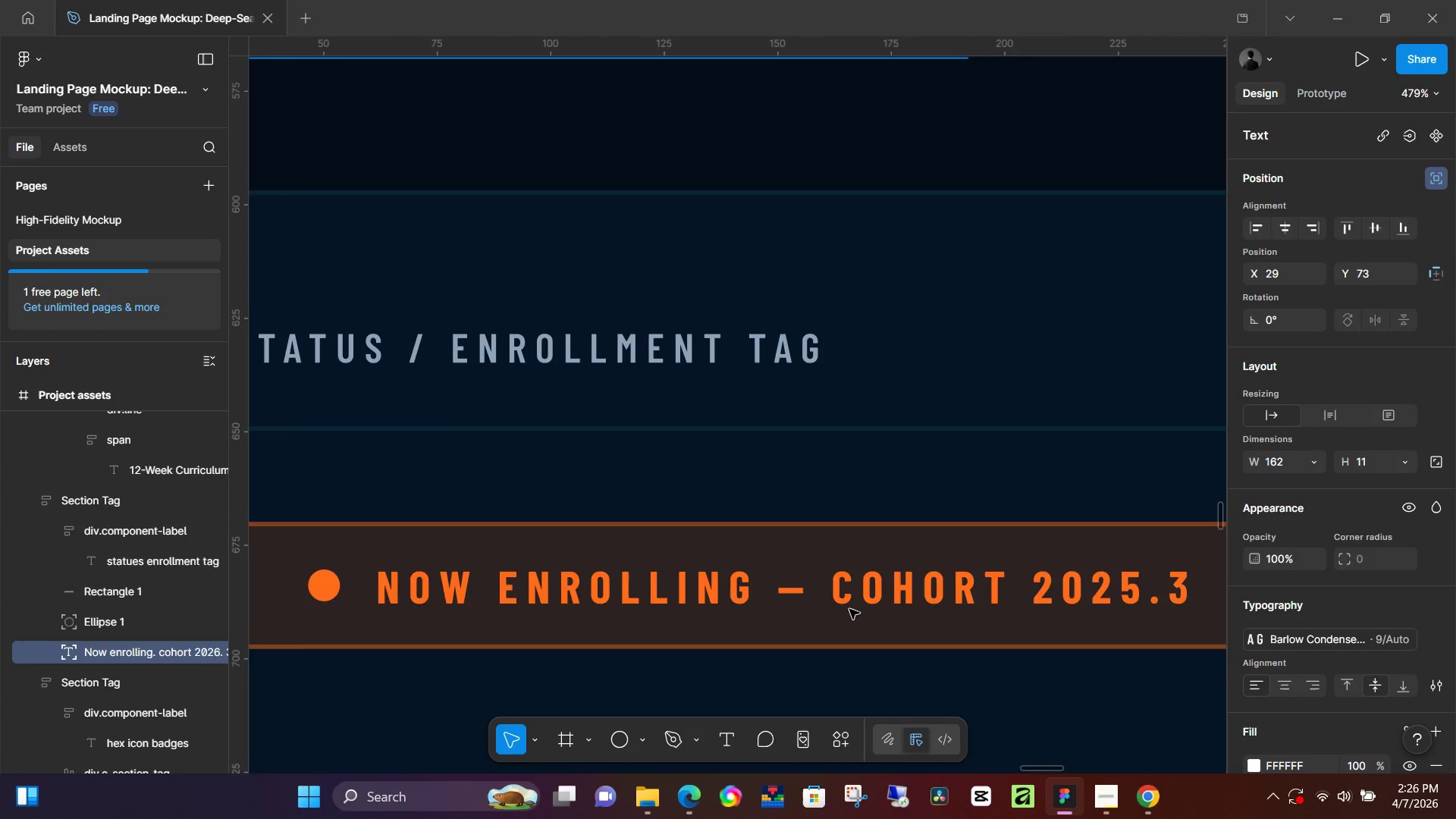 
scroll: coordinate [609, 460], scroll_direction: up, amount: 48.0
 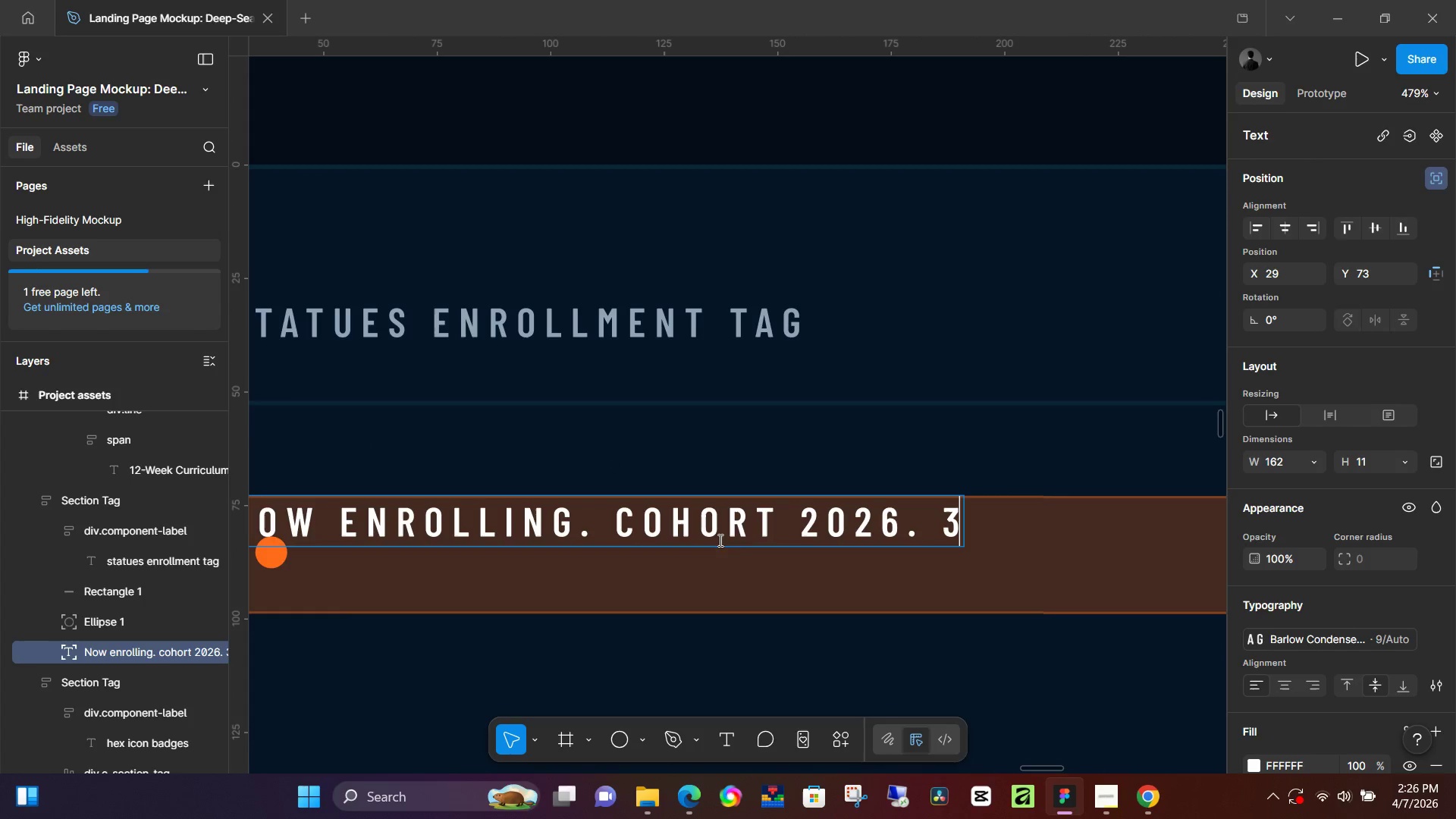 
key(Control+ControlLeft)
 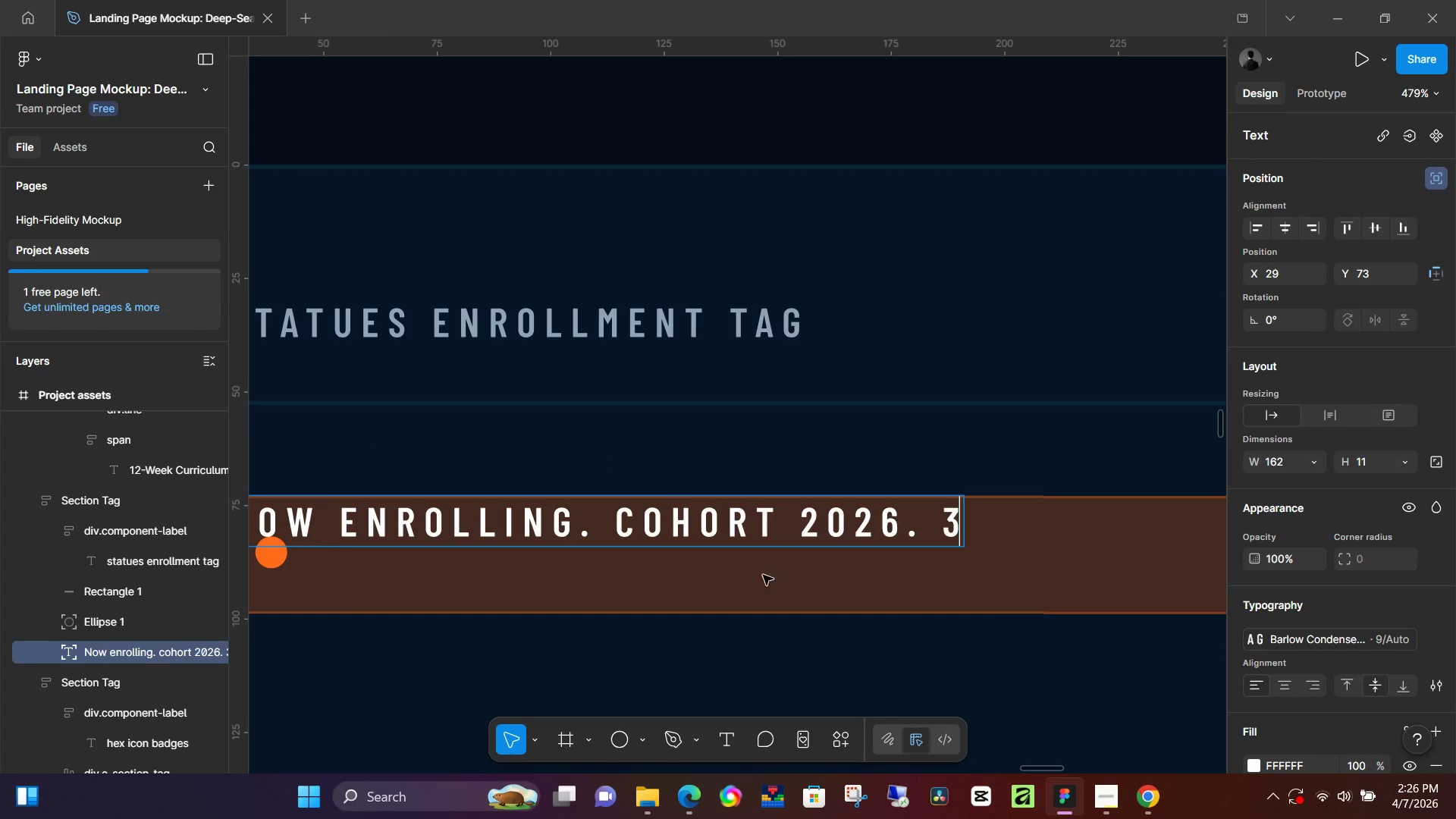 
key(Control+A)
 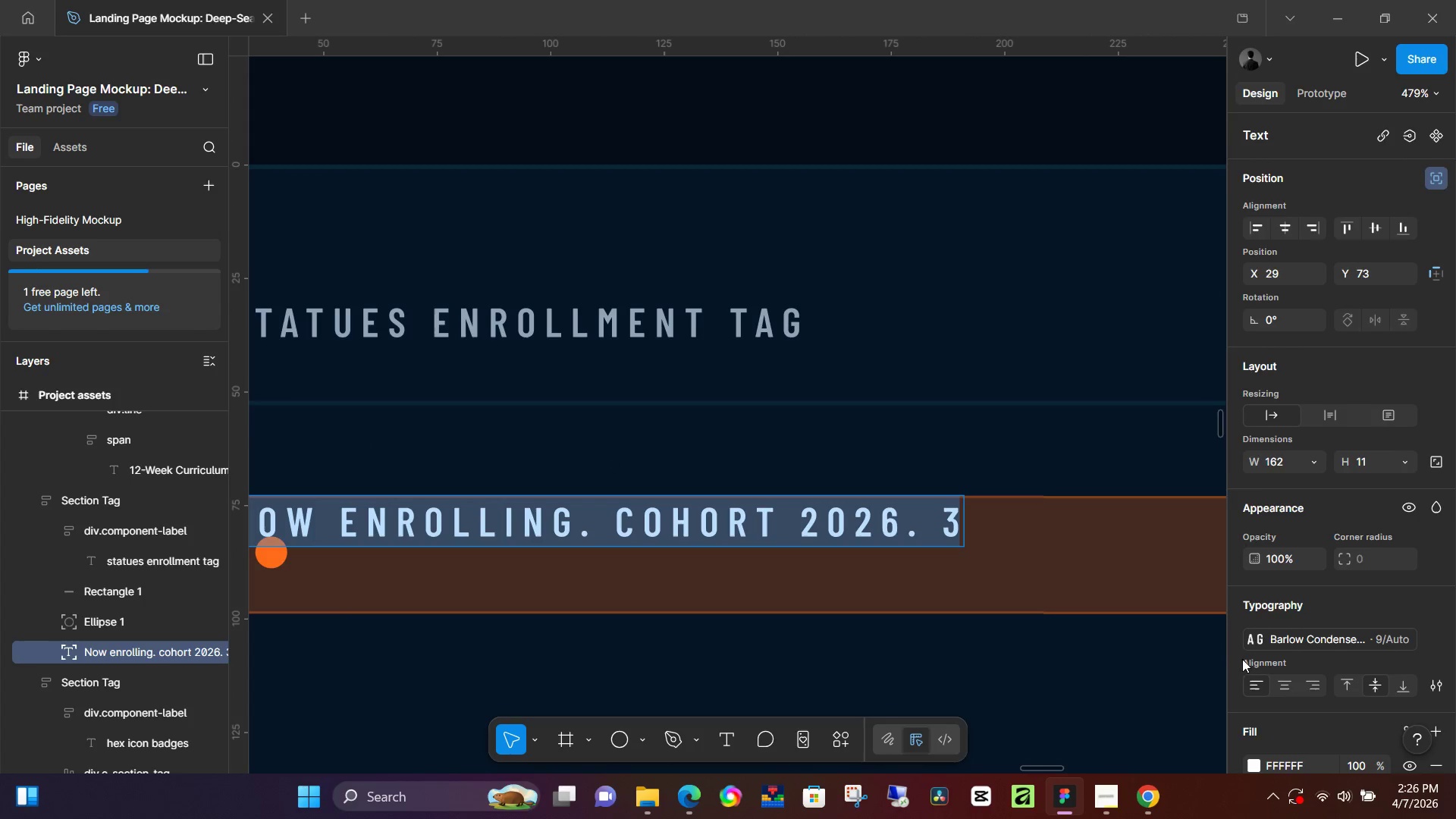 
scroll: coordinate [1248, 660], scroll_direction: down, amount: 3.0
 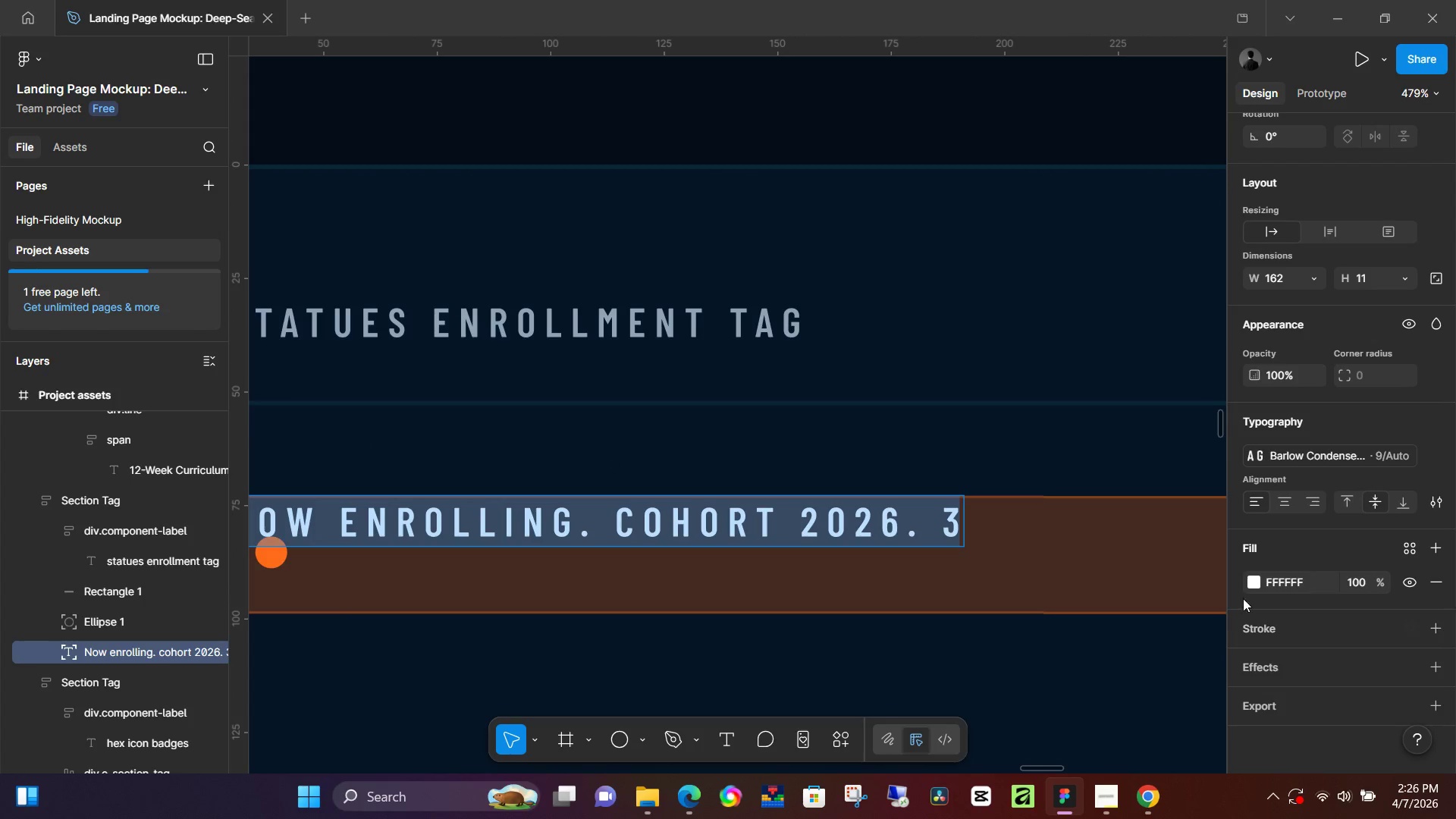 
left_click([1254, 585])
 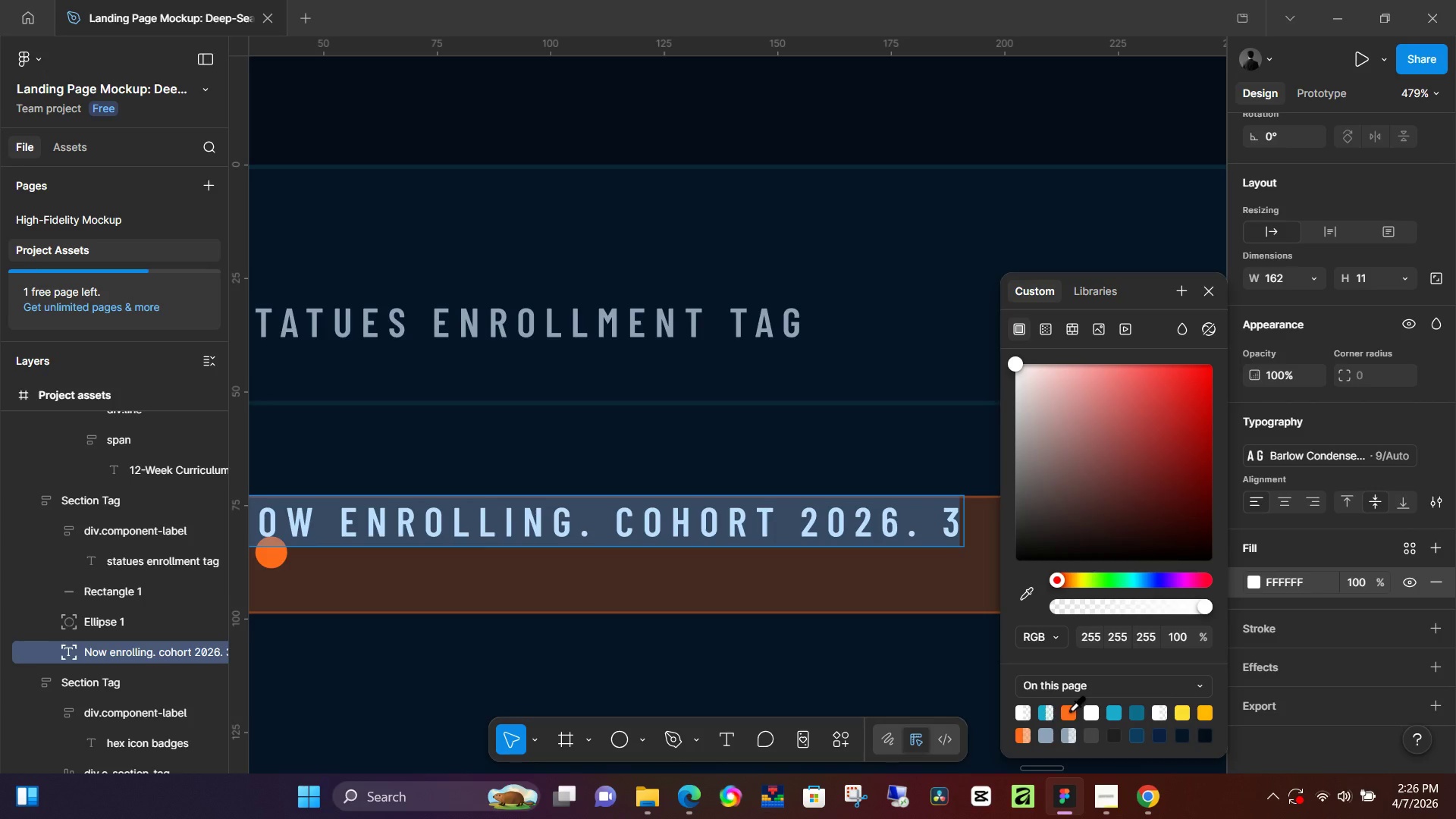 
left_click([1069, 710])
 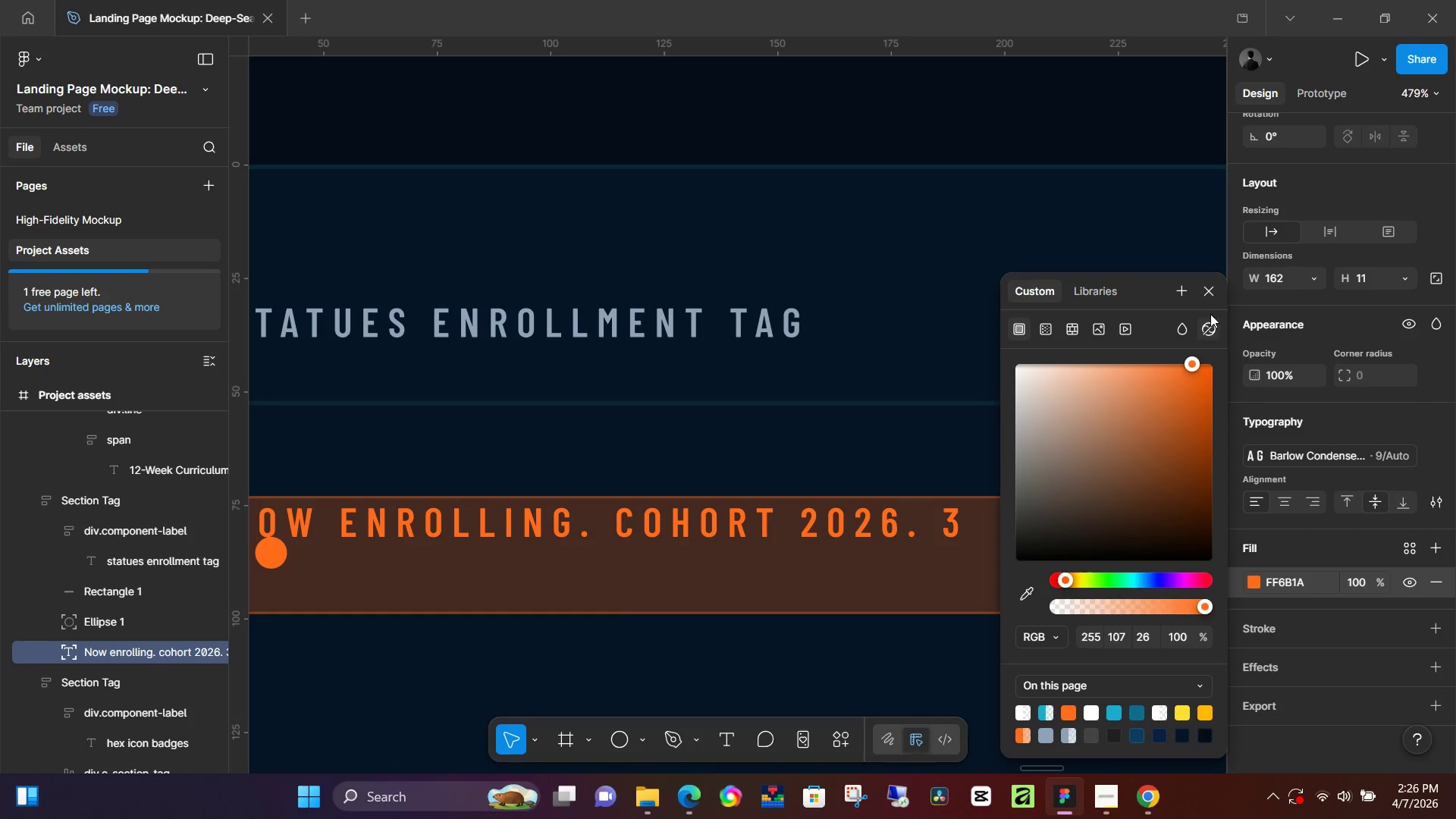 
left_click([1209, 296])
 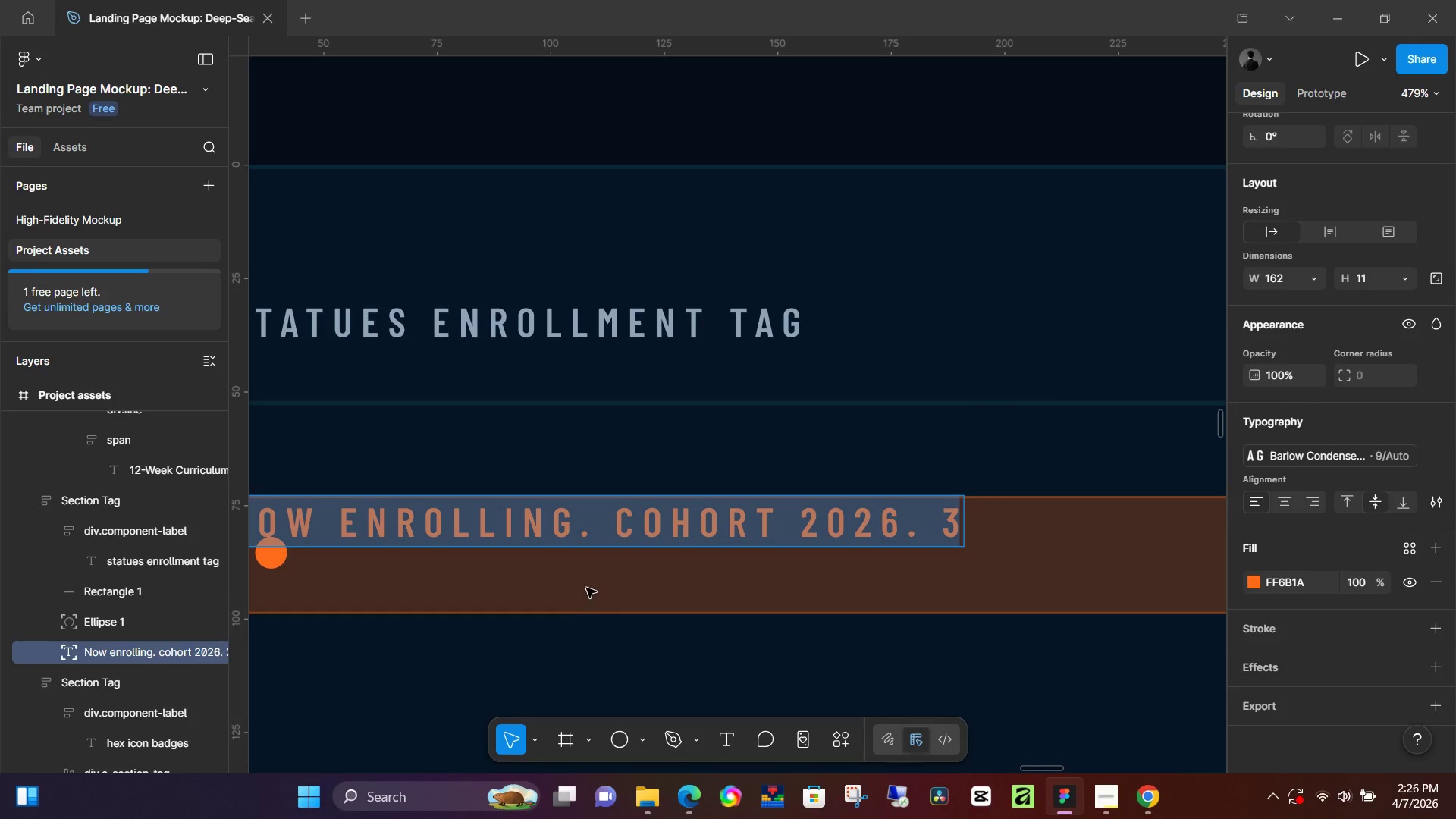 
left_click([629, 626])
 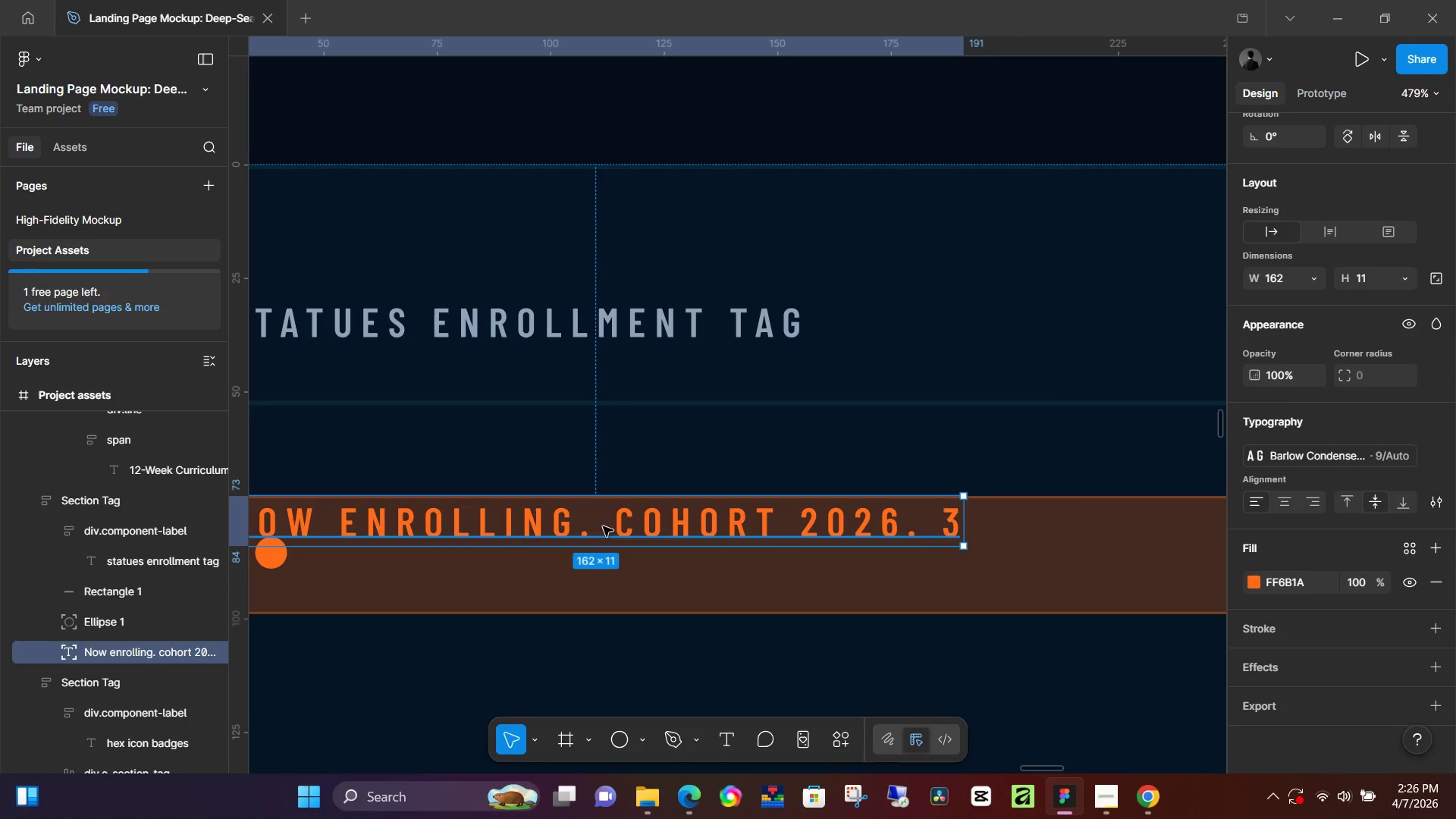 
left_click_drag(start_coordinate=[603, 519], to_coordinate=[711, 552])
 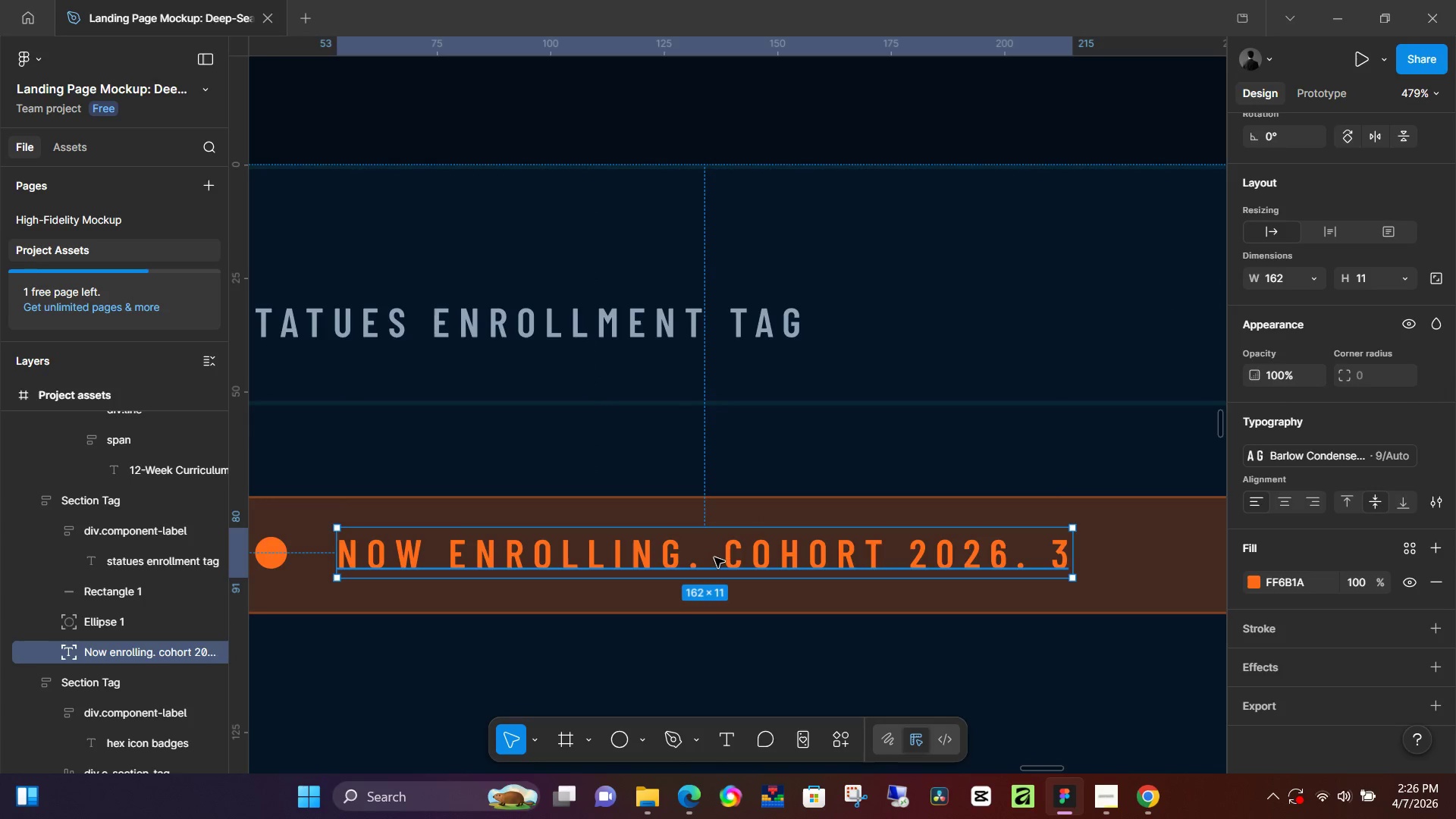 
double_click([714, 557])
 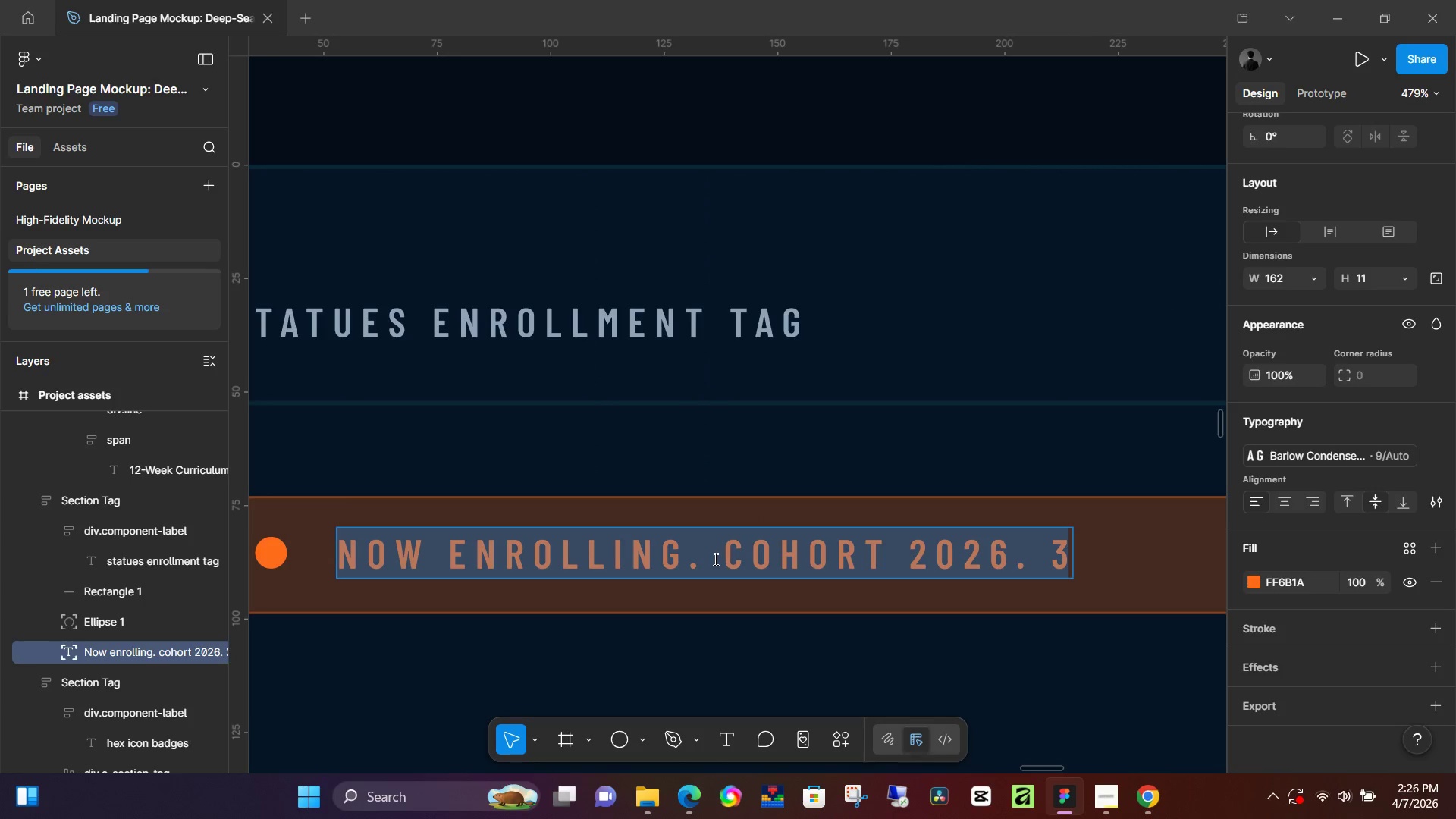 
triple_click([714, 559])
 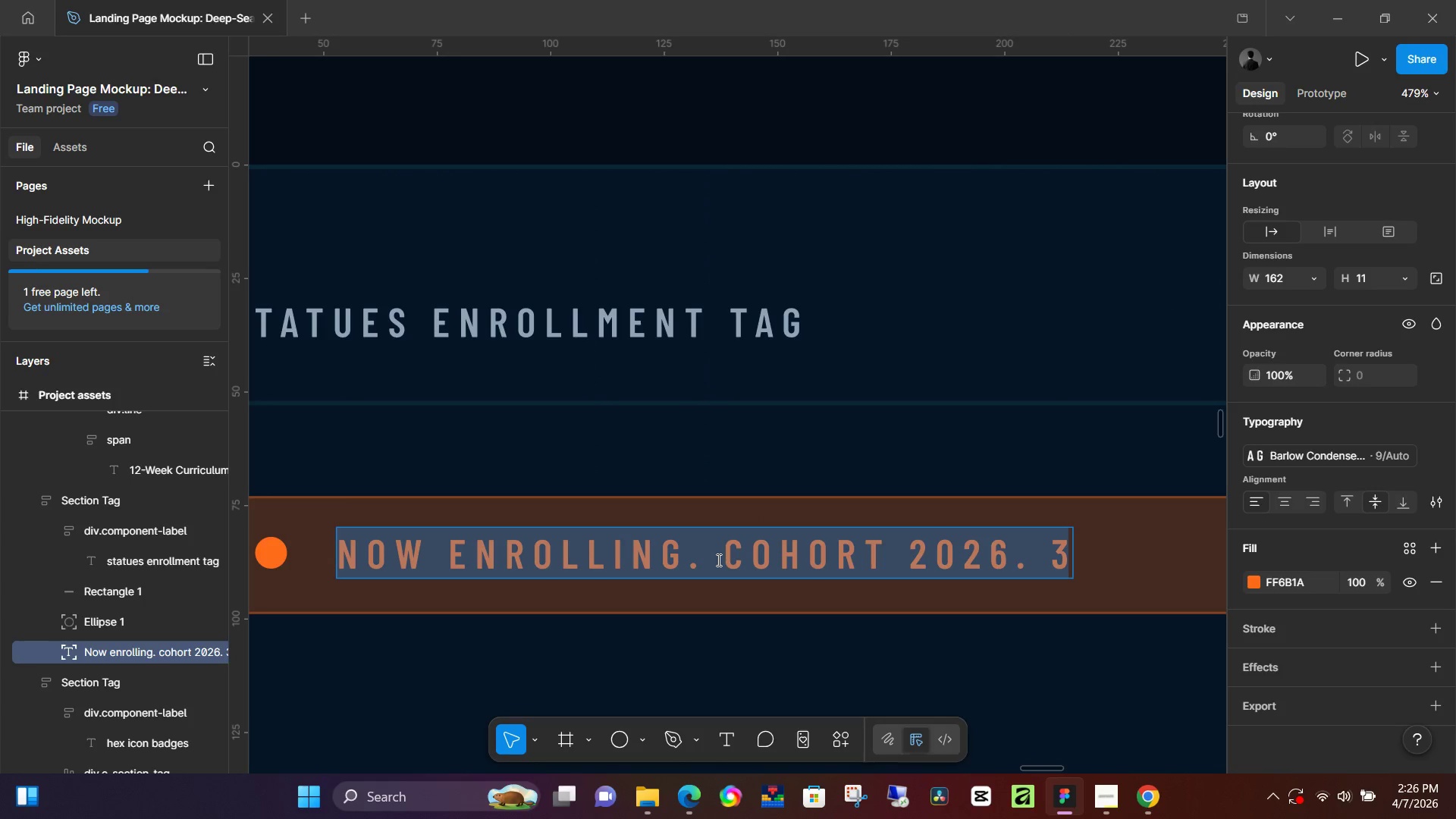 
left_click([717, 560])
 